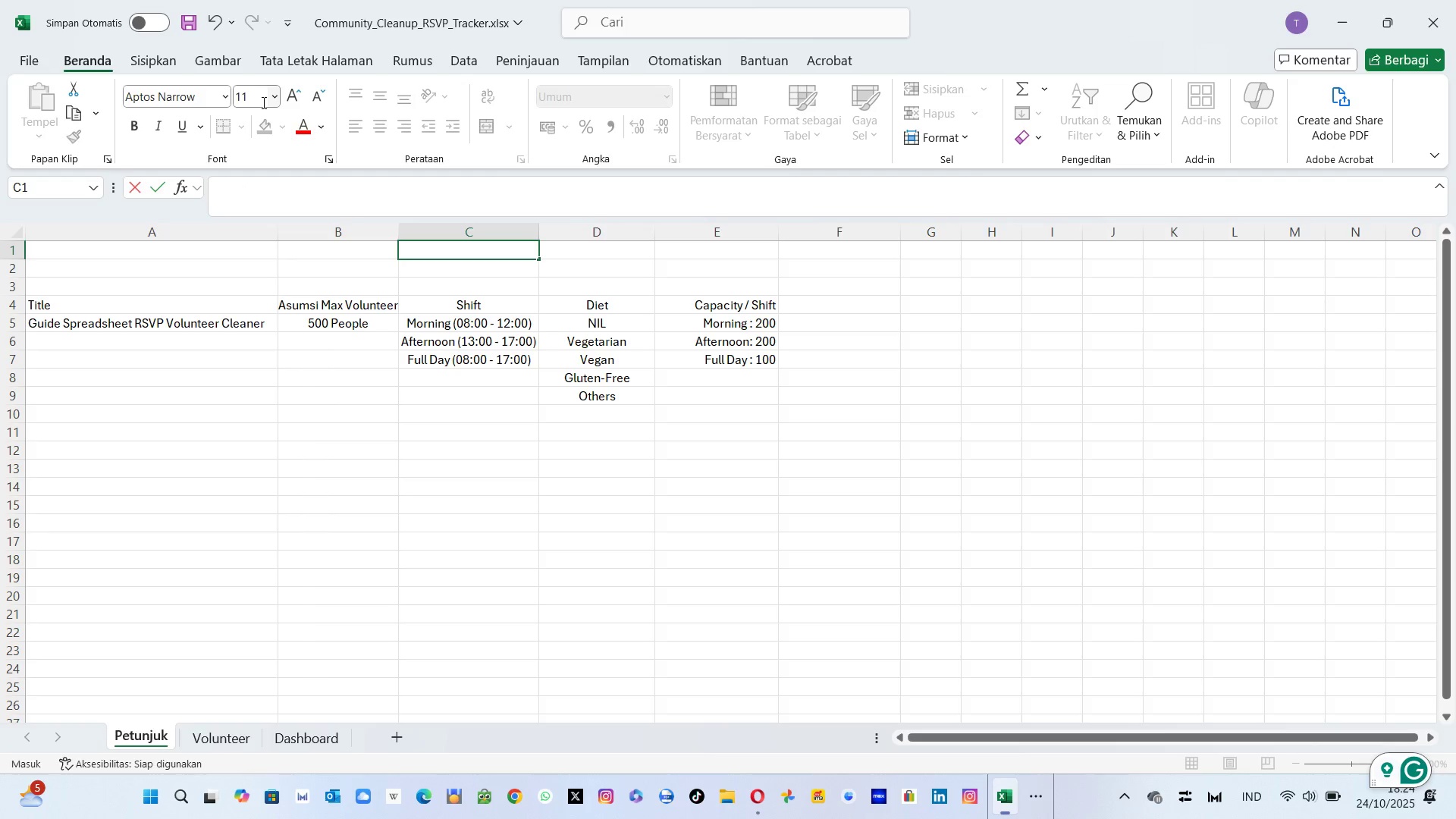 
left_click([262, 102])
 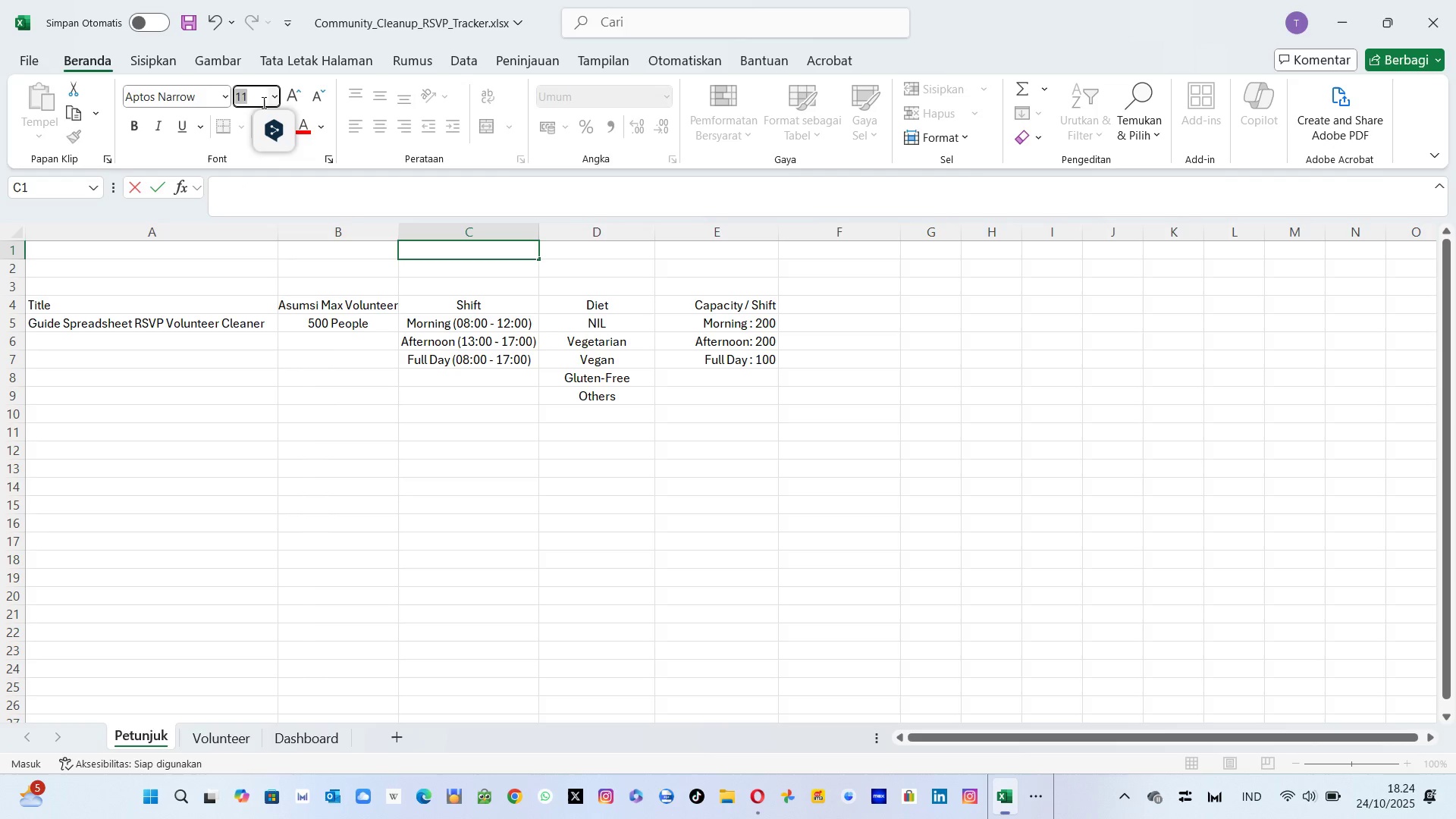 
type(16)
 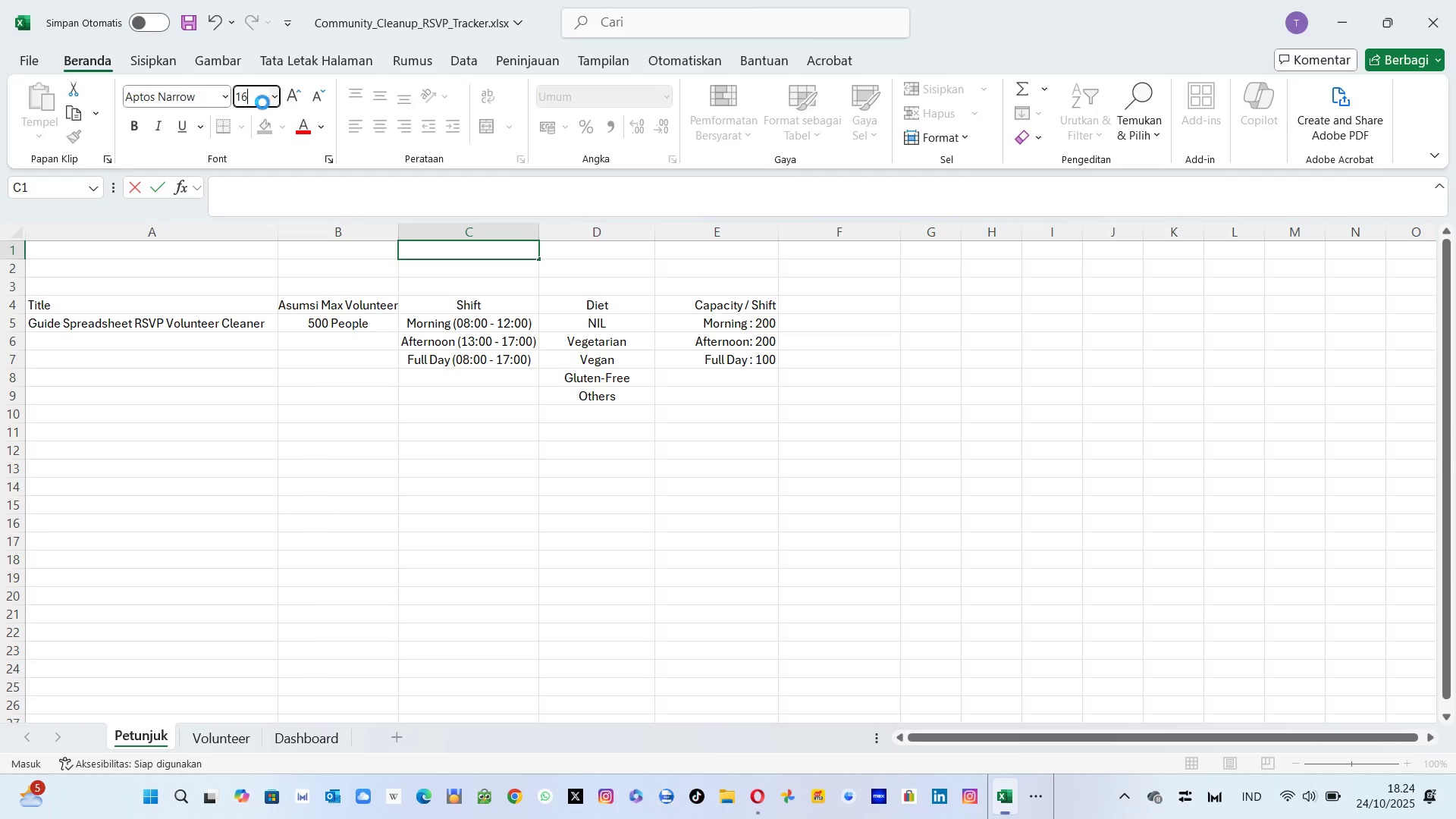 
key(Enter)
 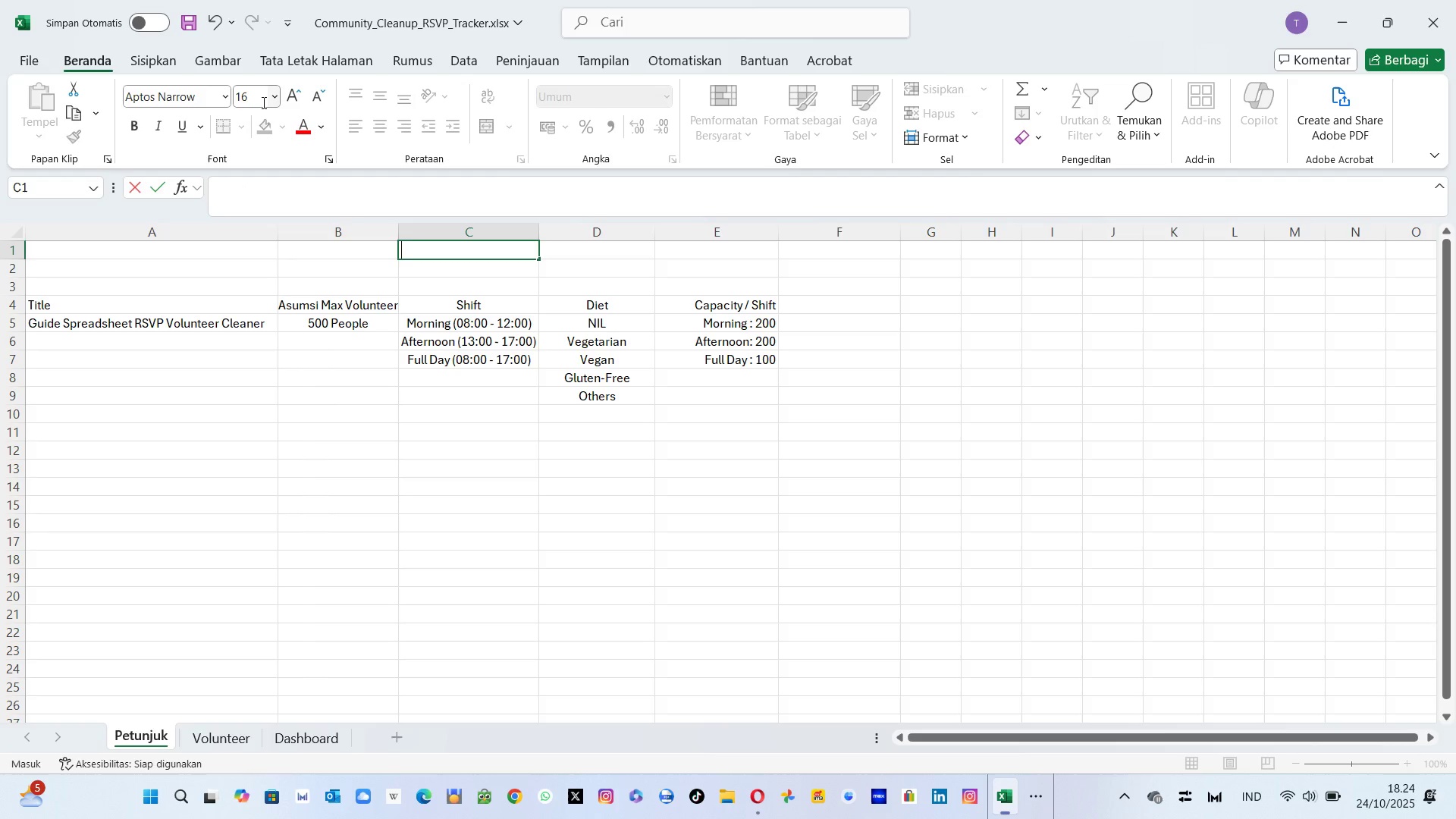 
type(FULL)
key(Backspace)
key(Backspace)
key(Backspace)
key(Backspace)
key(Backspace)
 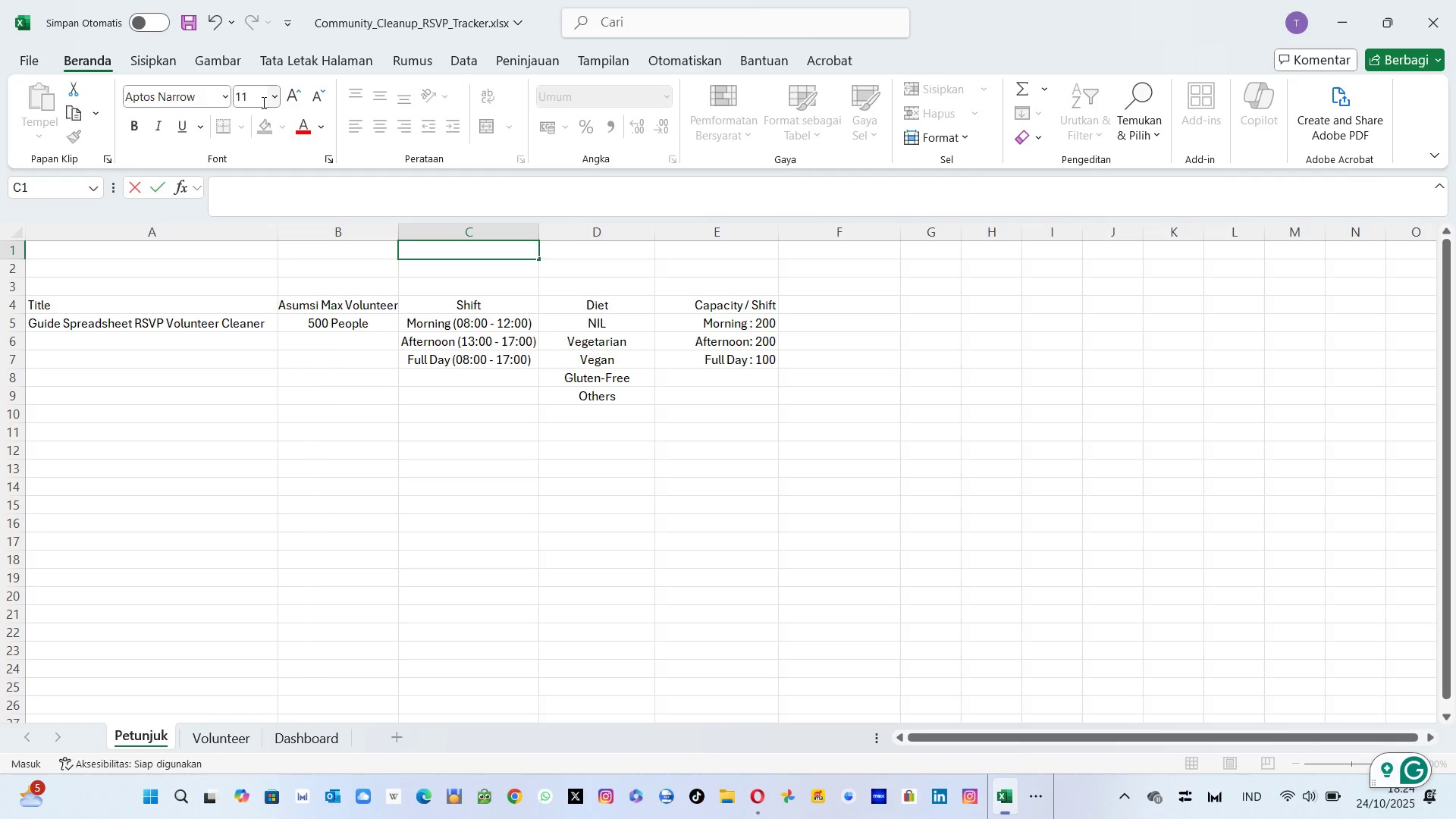 
key(ArrowDown)
 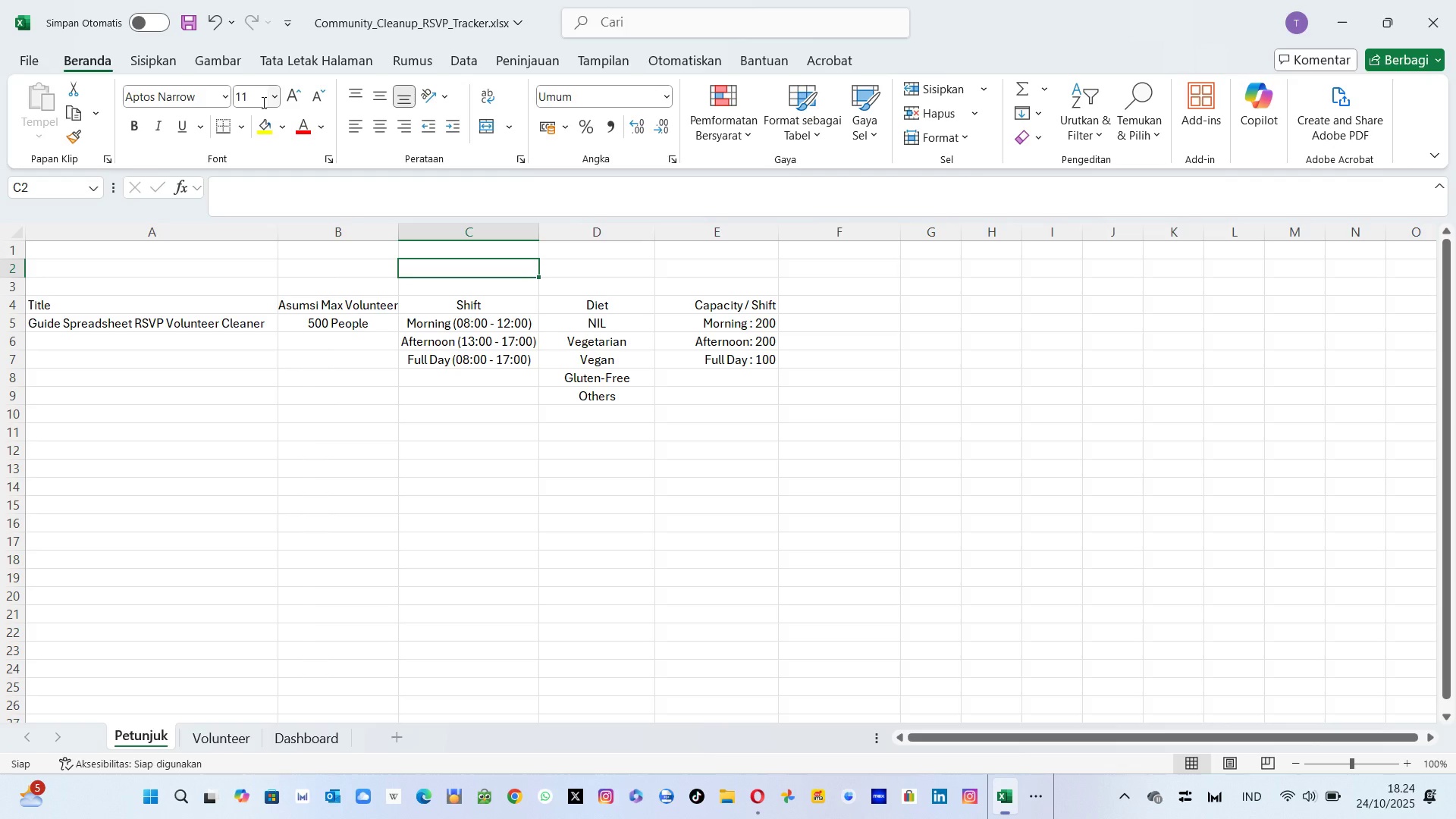 
key(Shift+ShiftRight)
 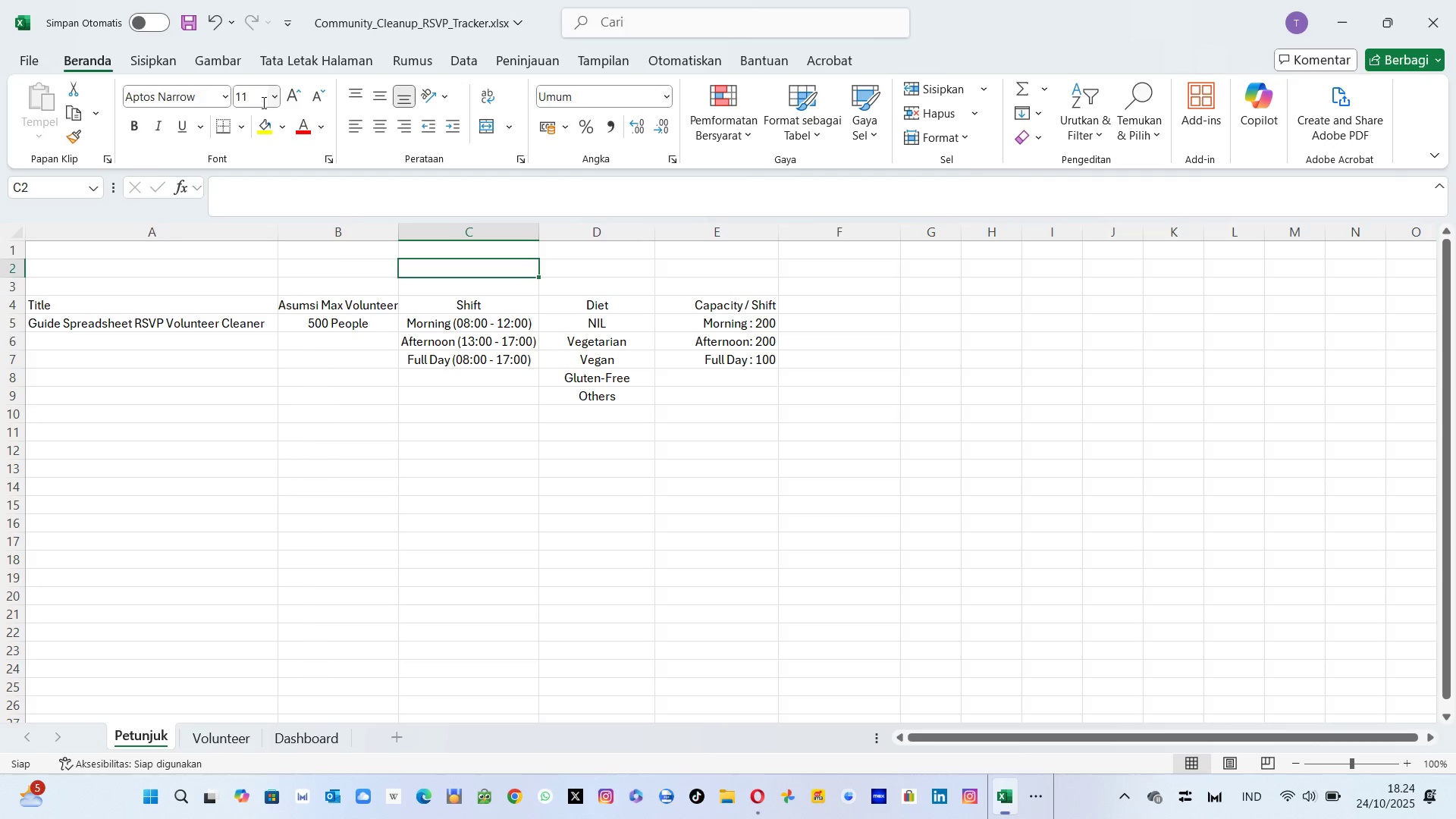 
key(ArrowUp)
 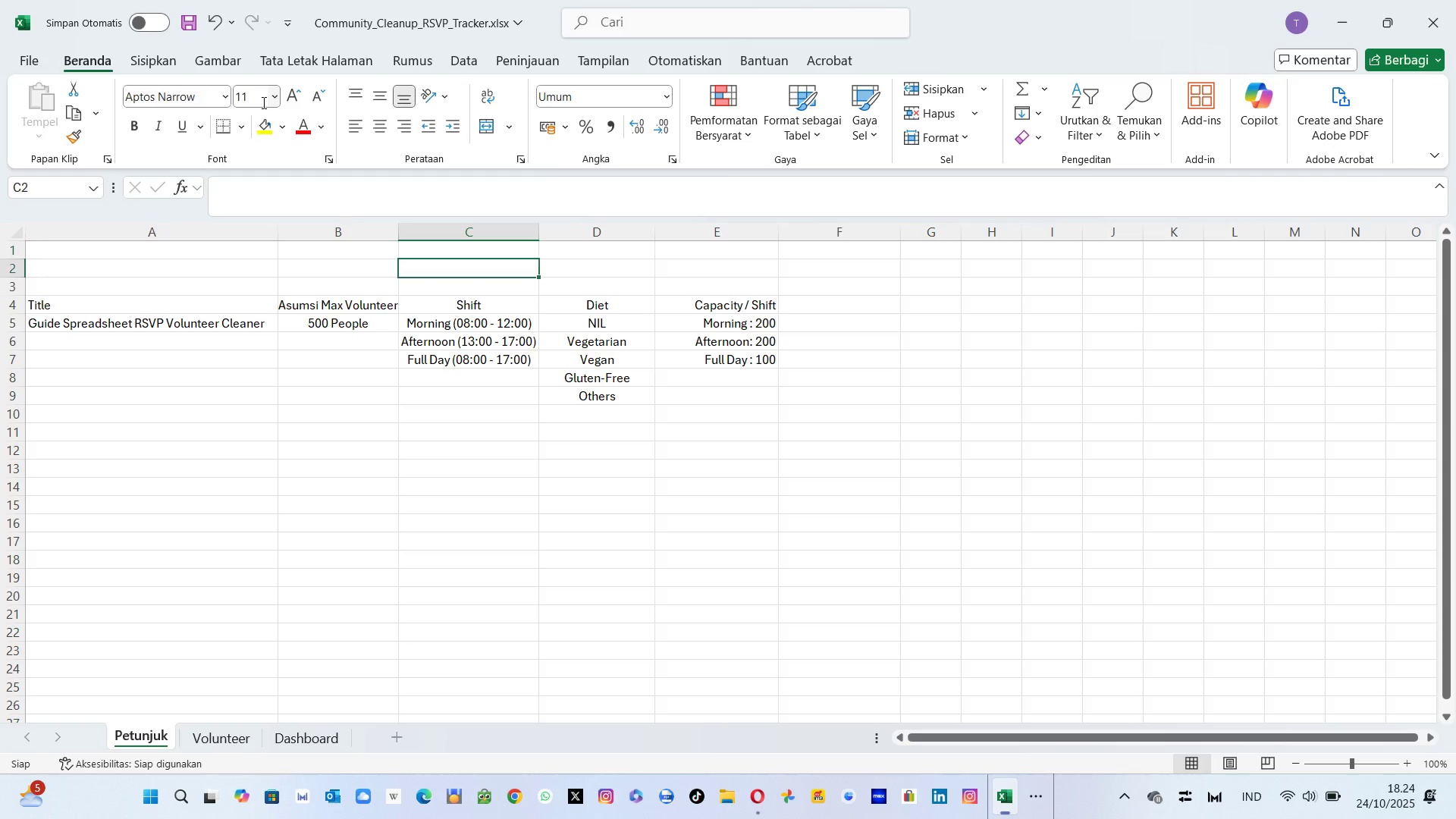 
key(ArrowDown)
 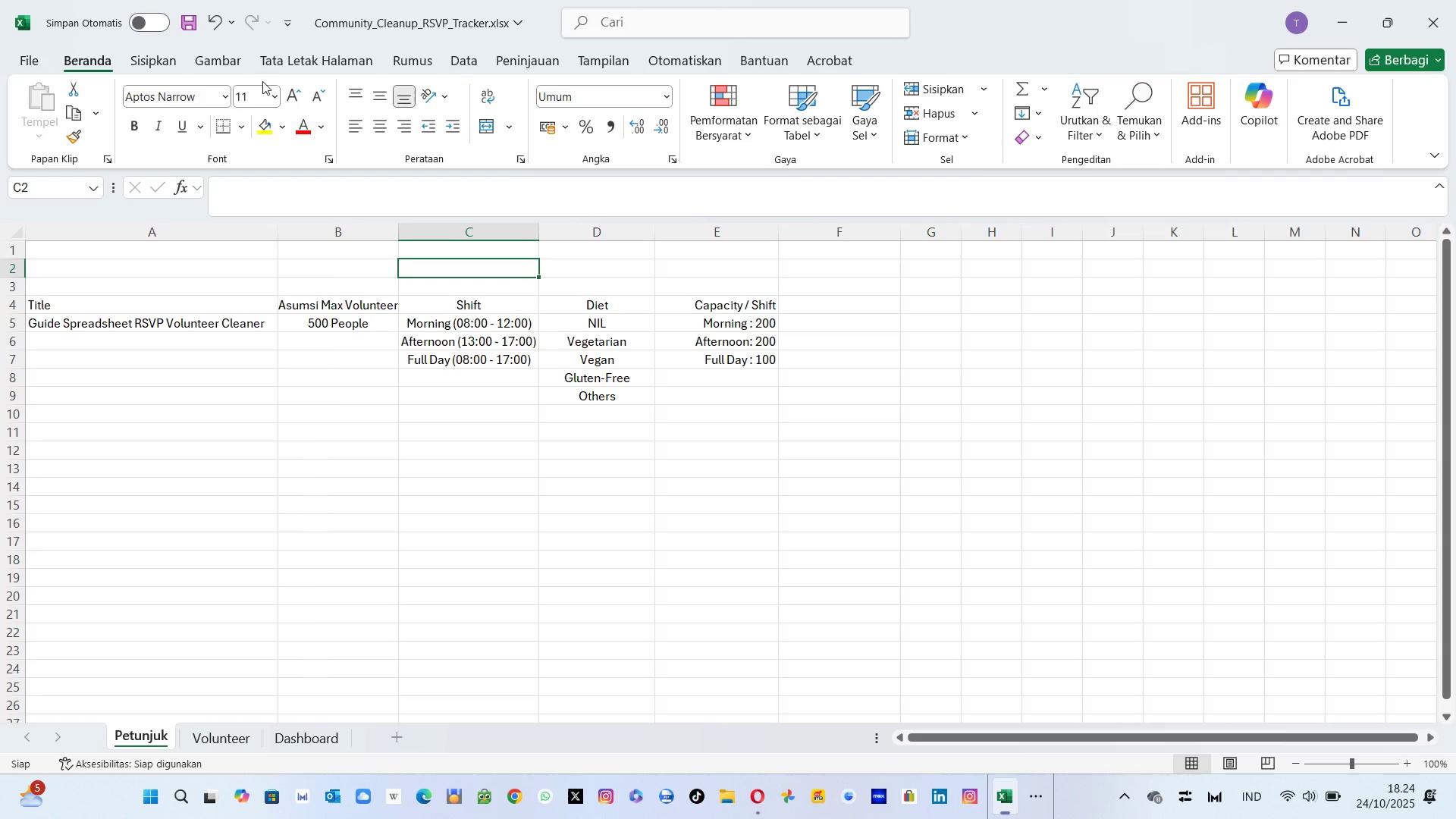 
left_click([249, 114])
 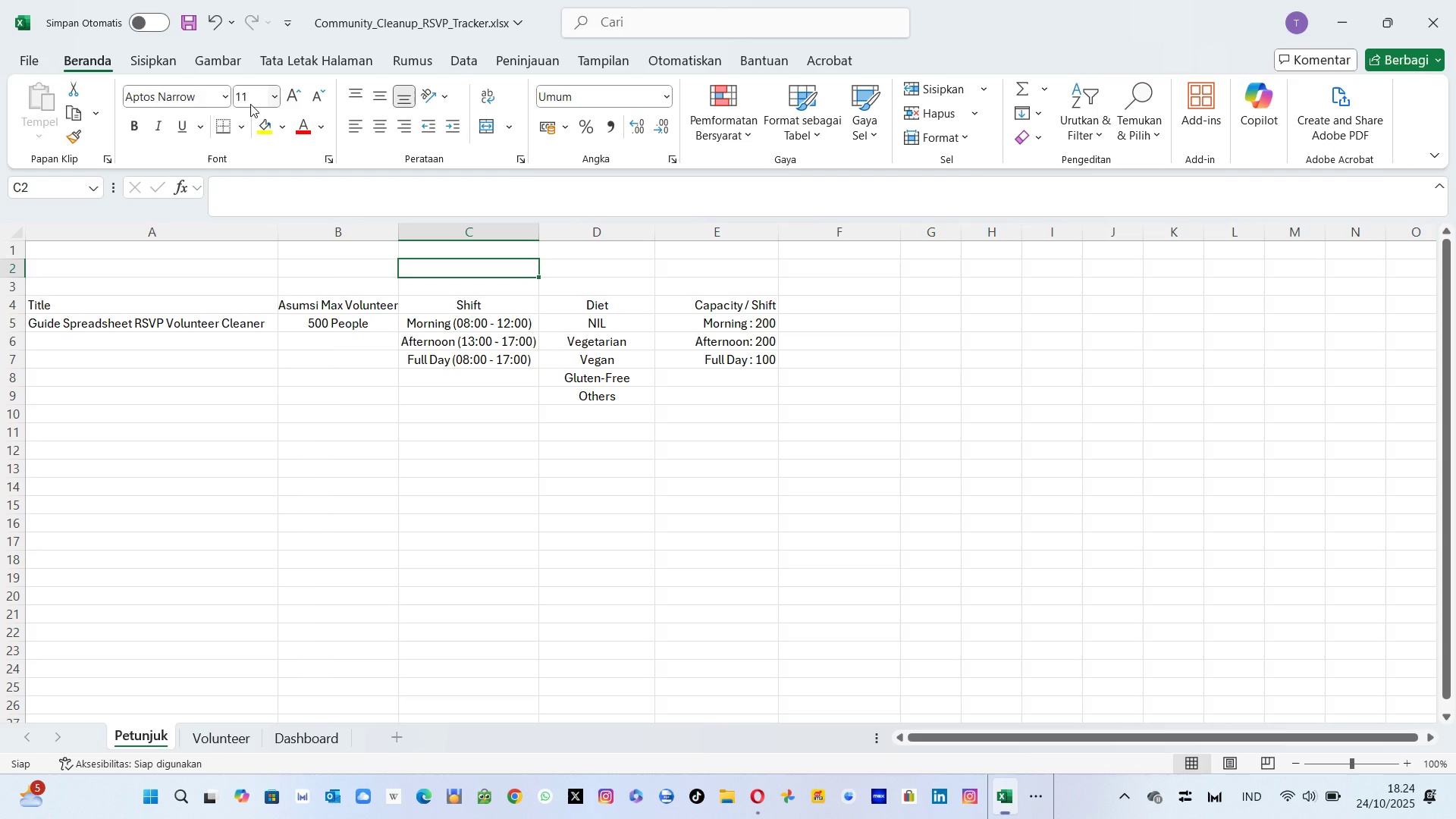 
left_click([250, 104])
 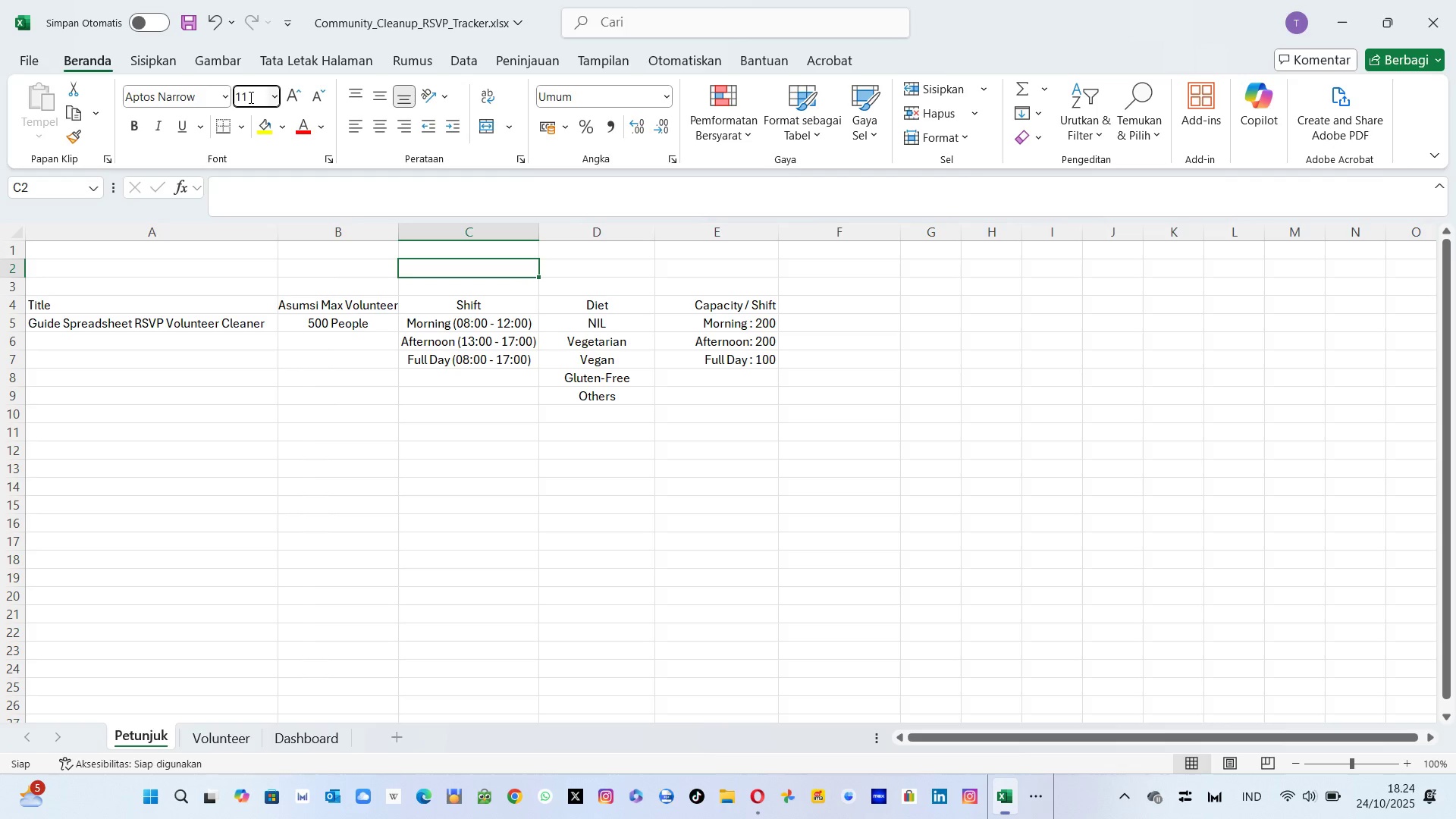 
left_click([249, 97])
 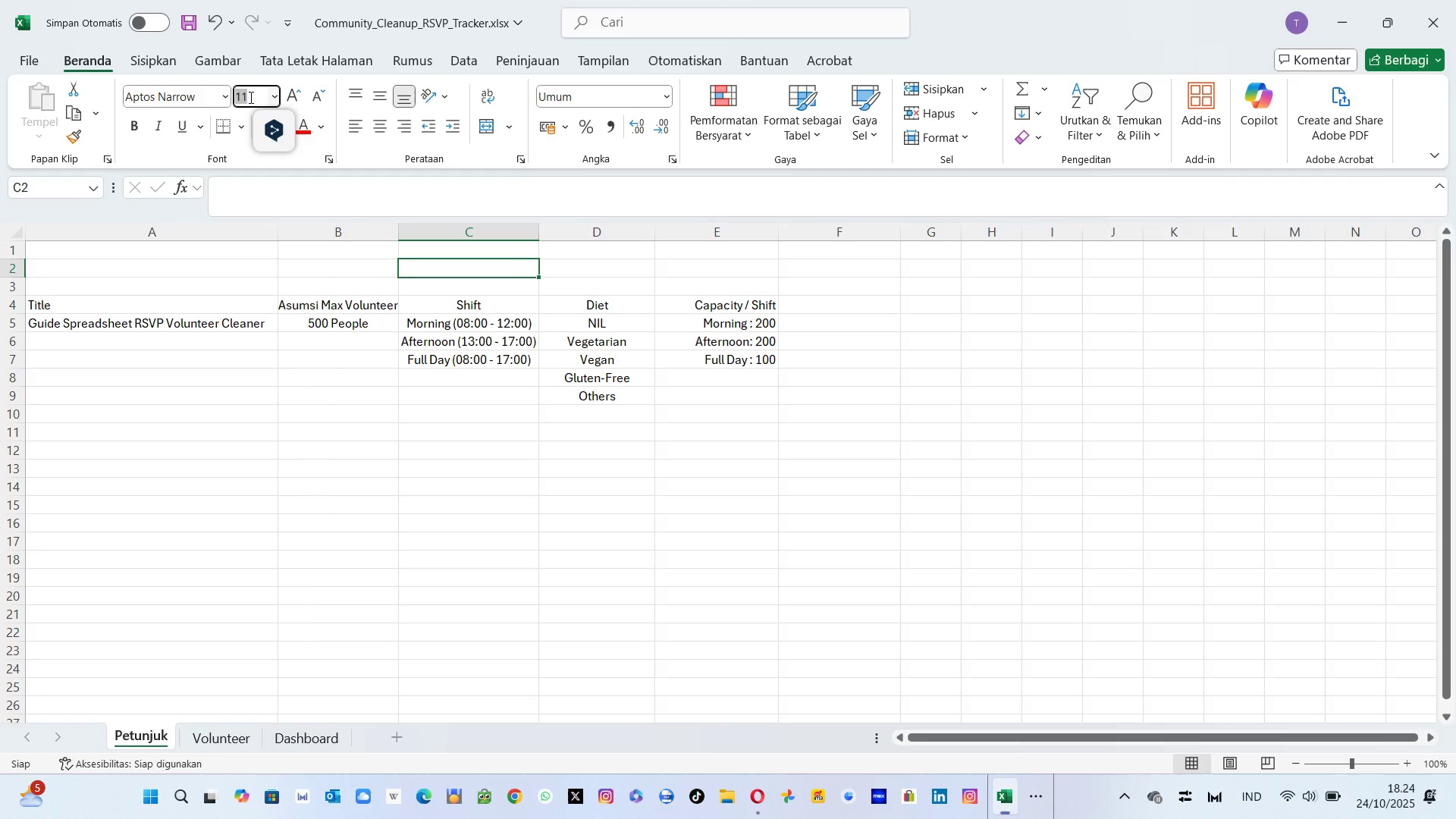 
type(16)
 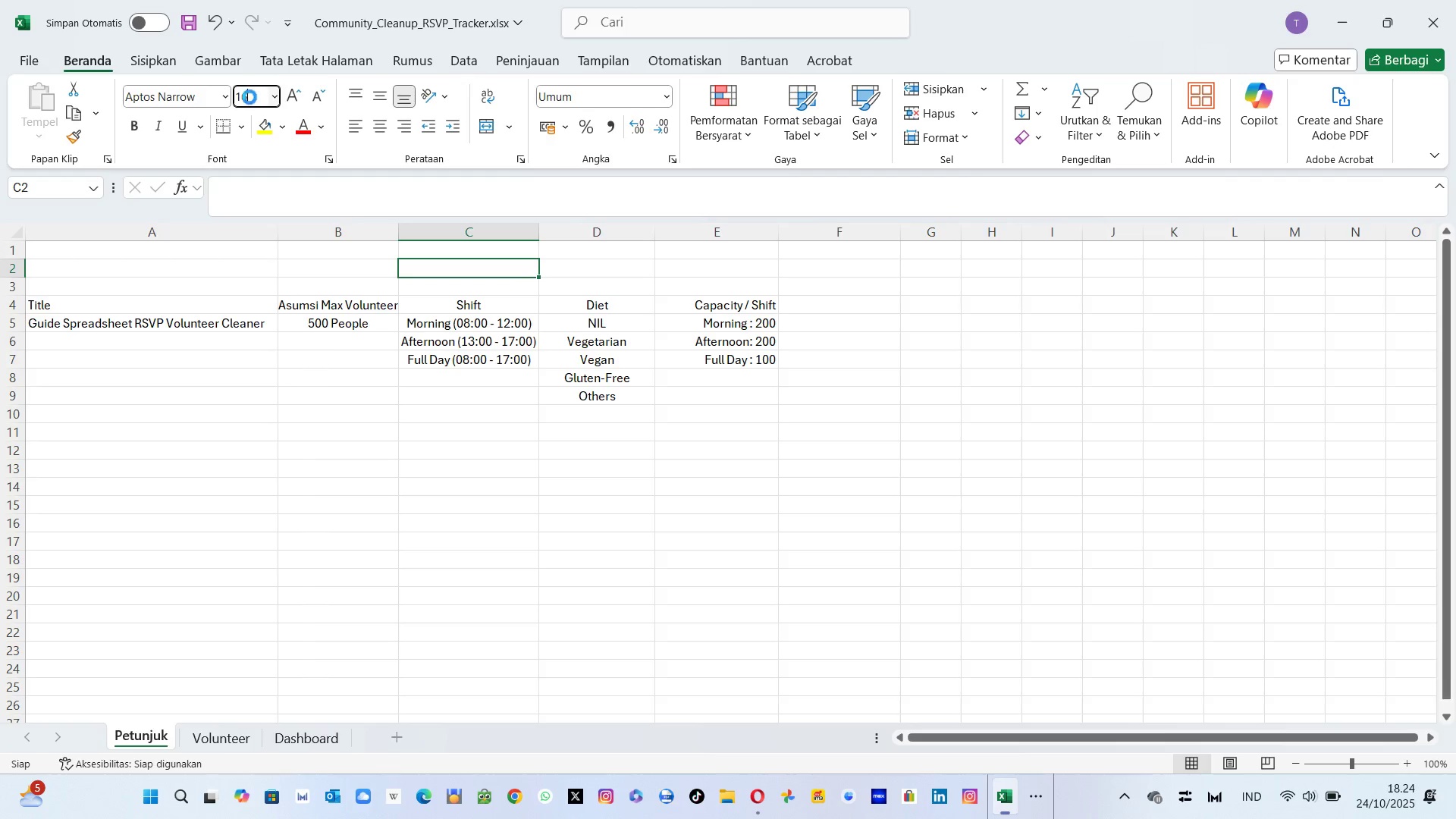 
key(Enter)
 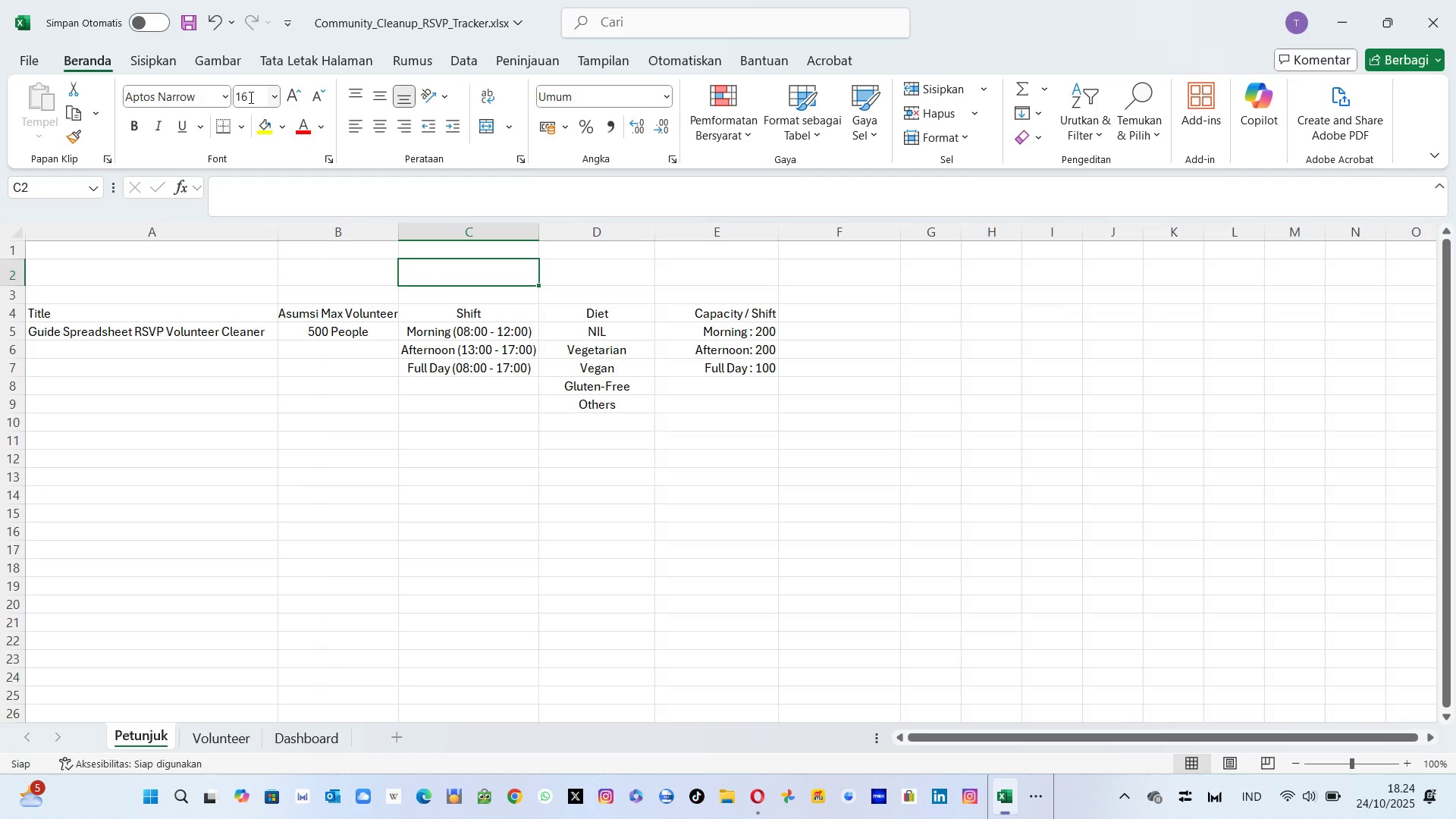 
type(FULL DAY)
key(Backspace)
key(Backspace)
key(Backspace)
key(Backspace)
key(Backspace)
key(Backspace)
key(Backspace)
key(Backspace)
type(GUIDE SP)
key(Backspace)
key(Backspace)
type(RSVP S)
key(Backspace)
type(VLOU)
key(Backspace)
key(Backspace)
key(Backspace)
type(OLUNTEER SPREADSHEET)
 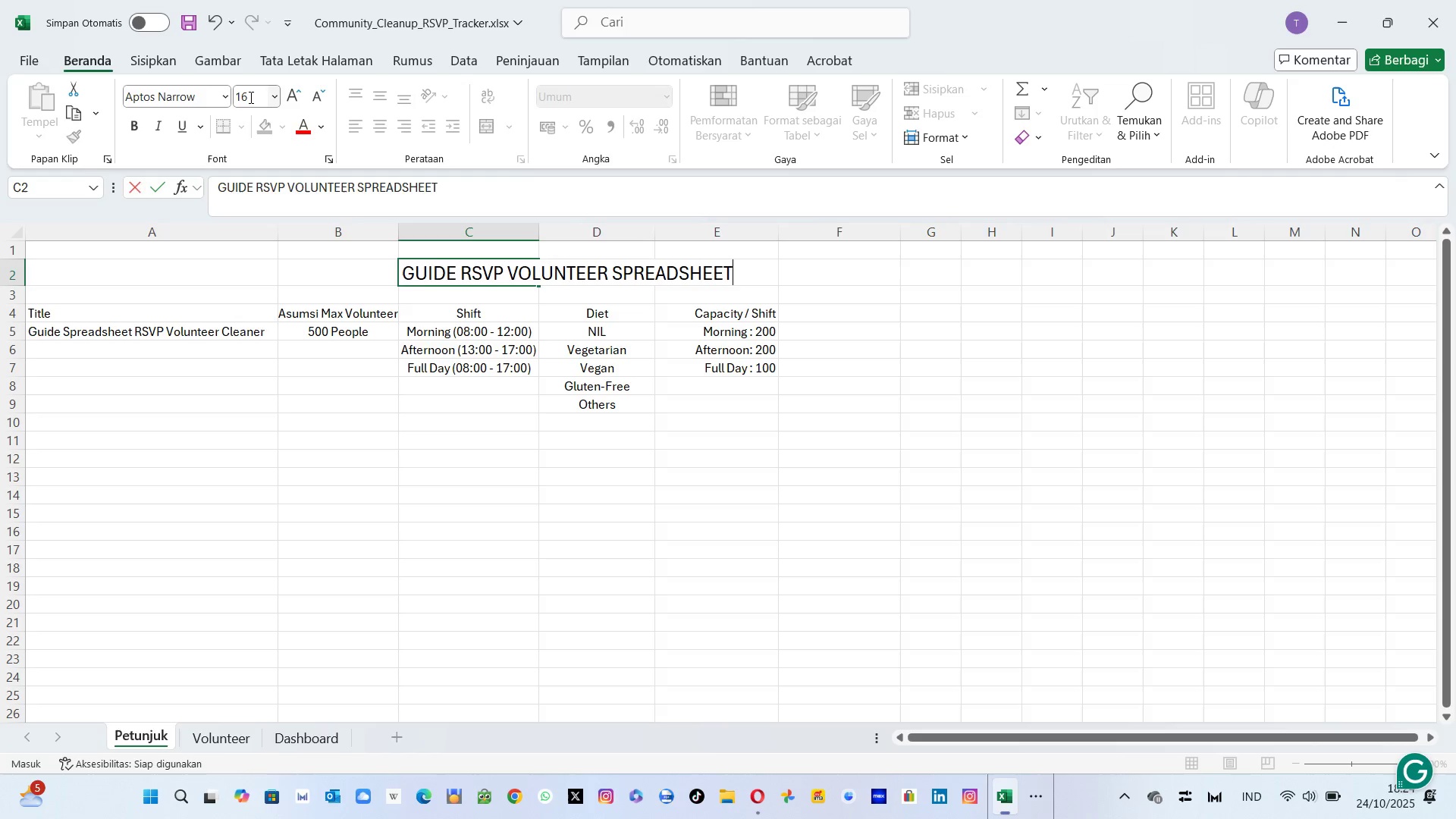 
 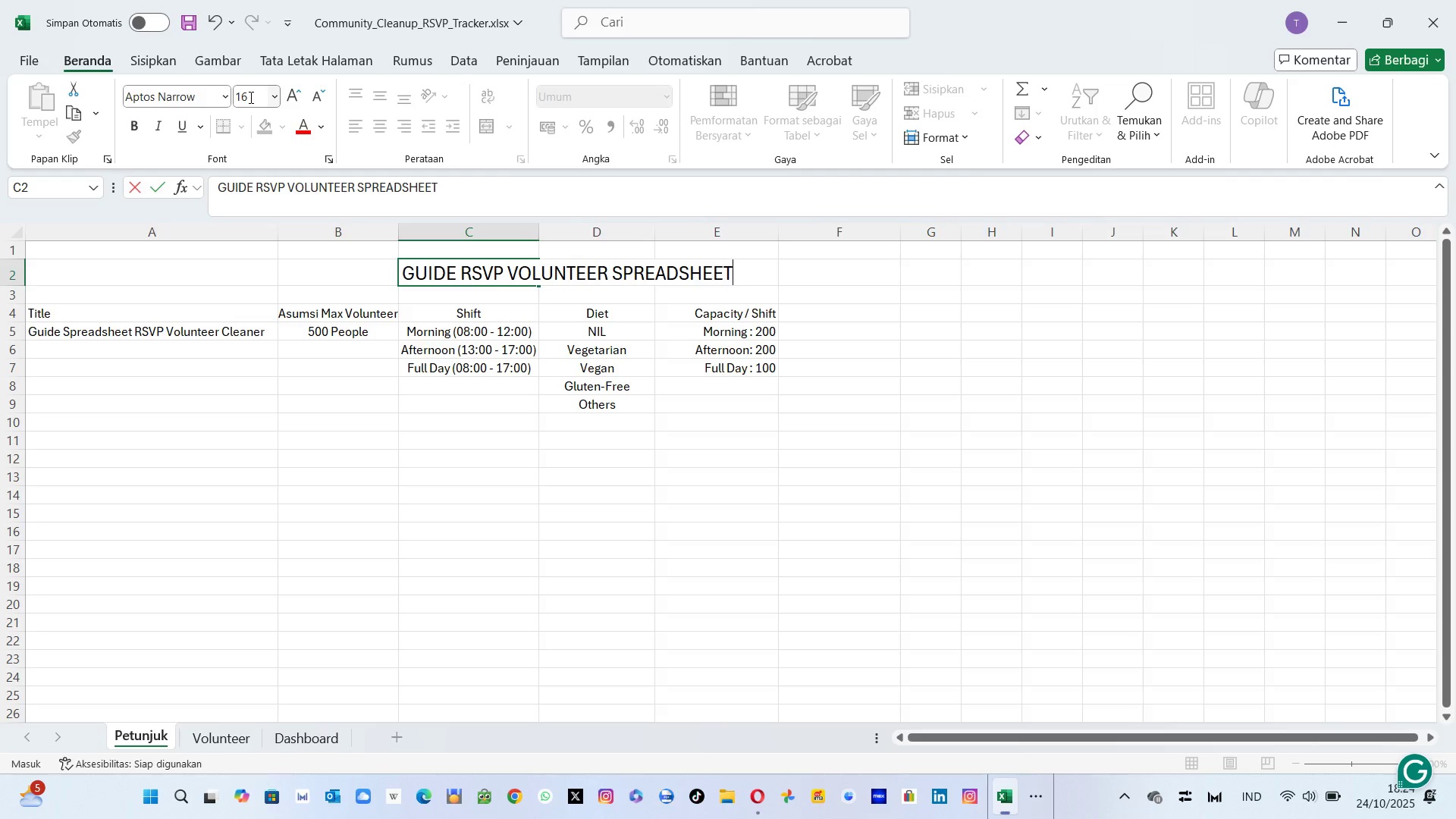 
key(Enter)
 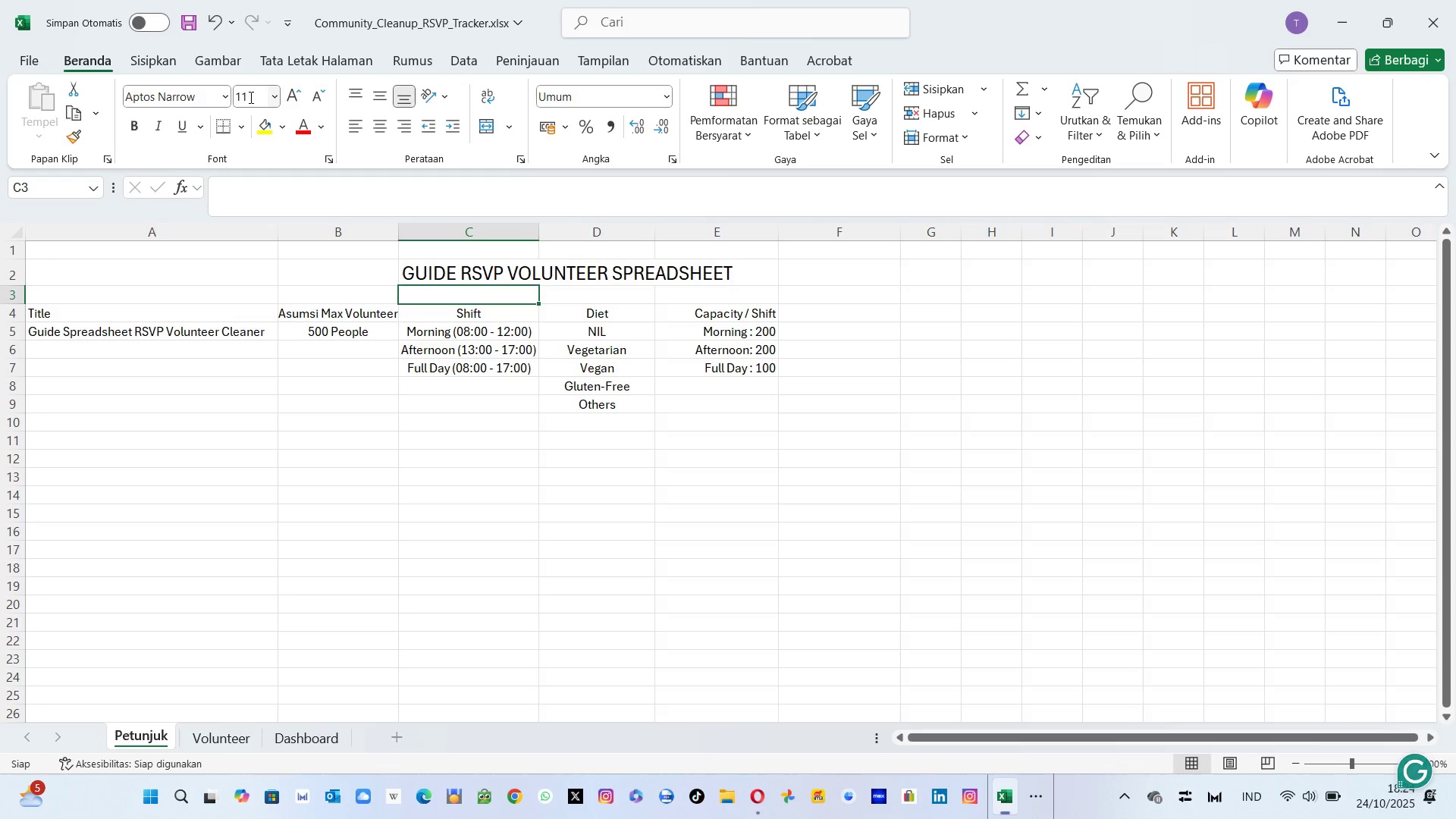 
key(ArrowDown)
 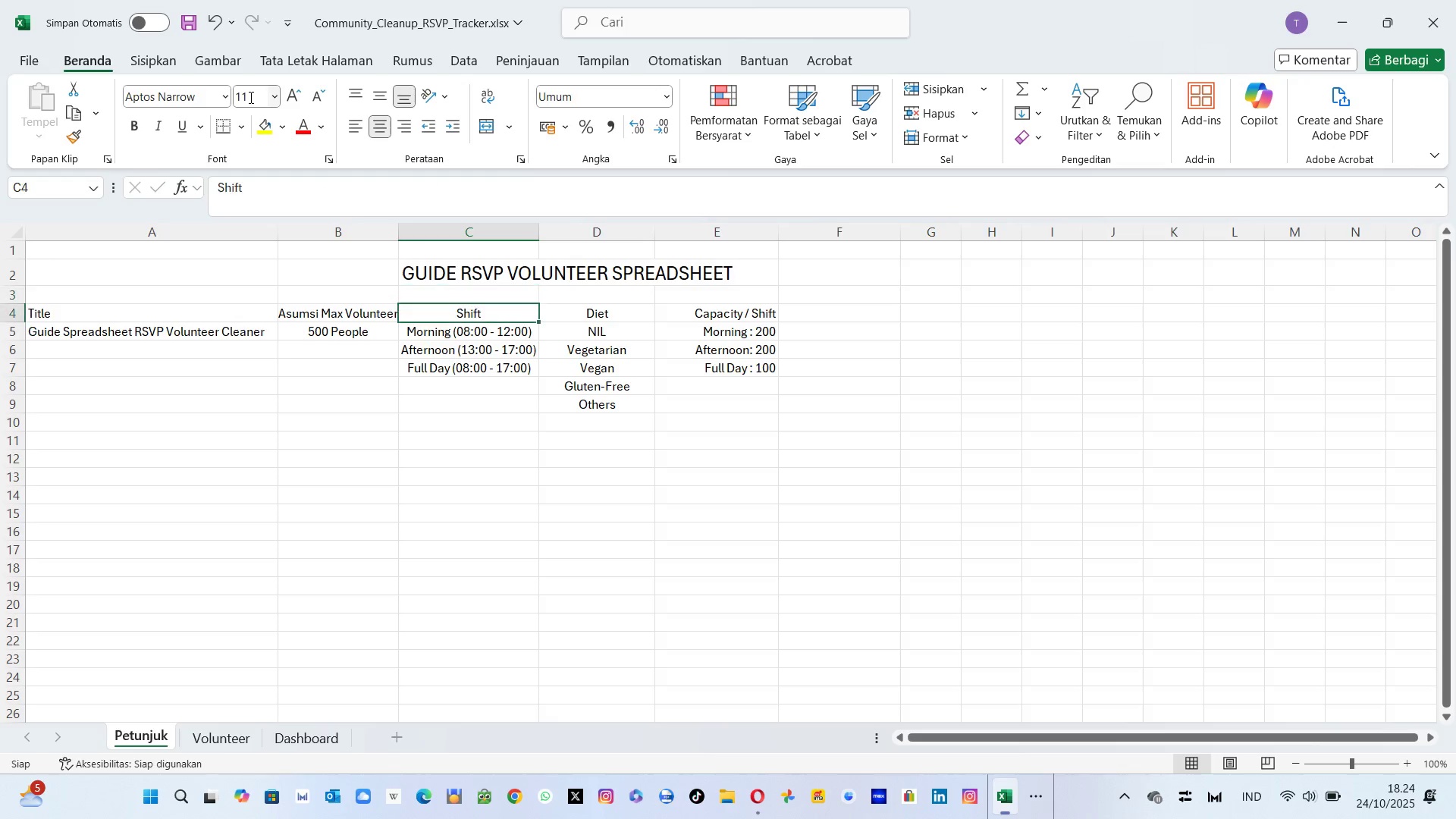 
key(ArrowDown)
 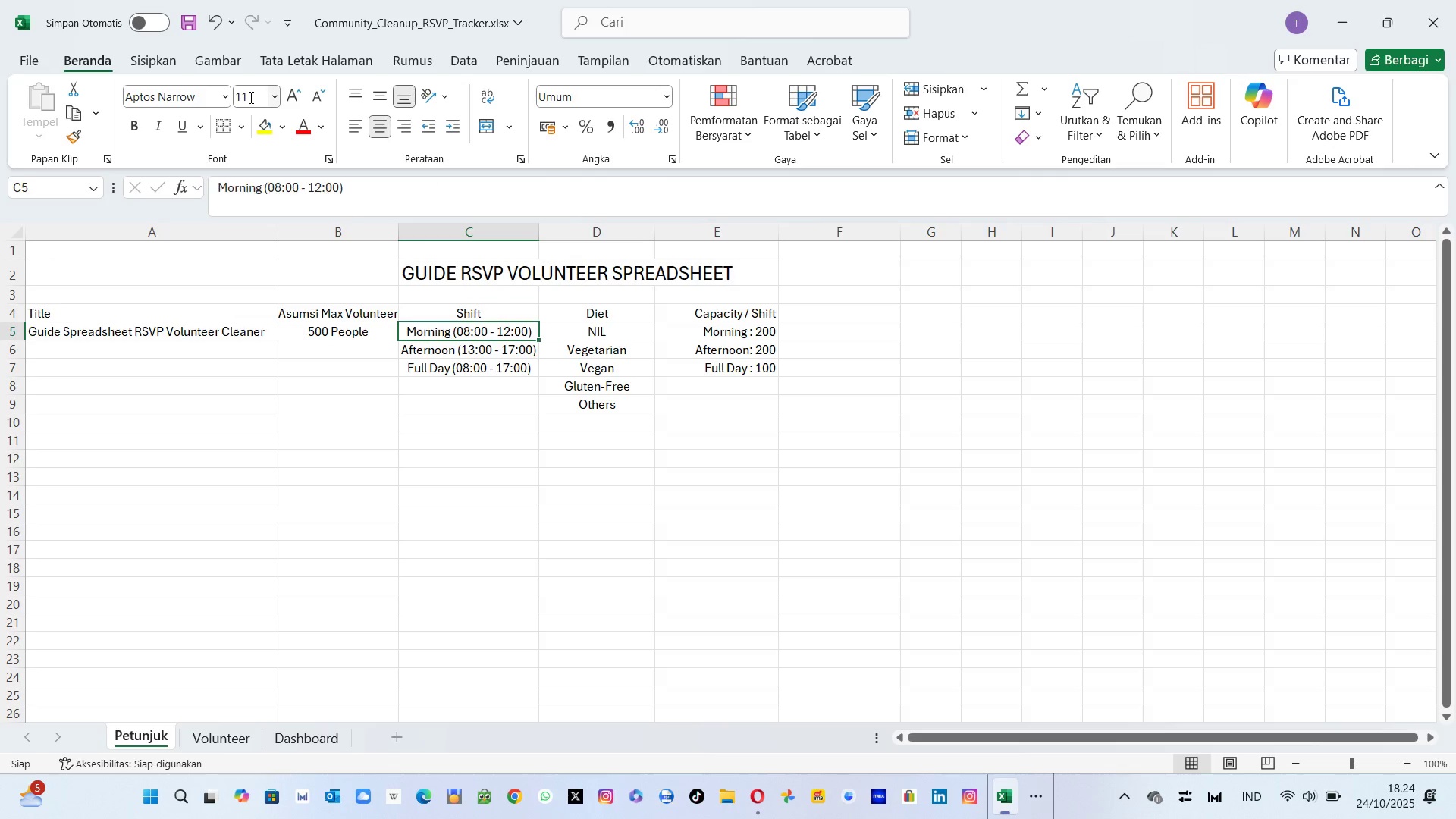 
key(ArrowDown)
 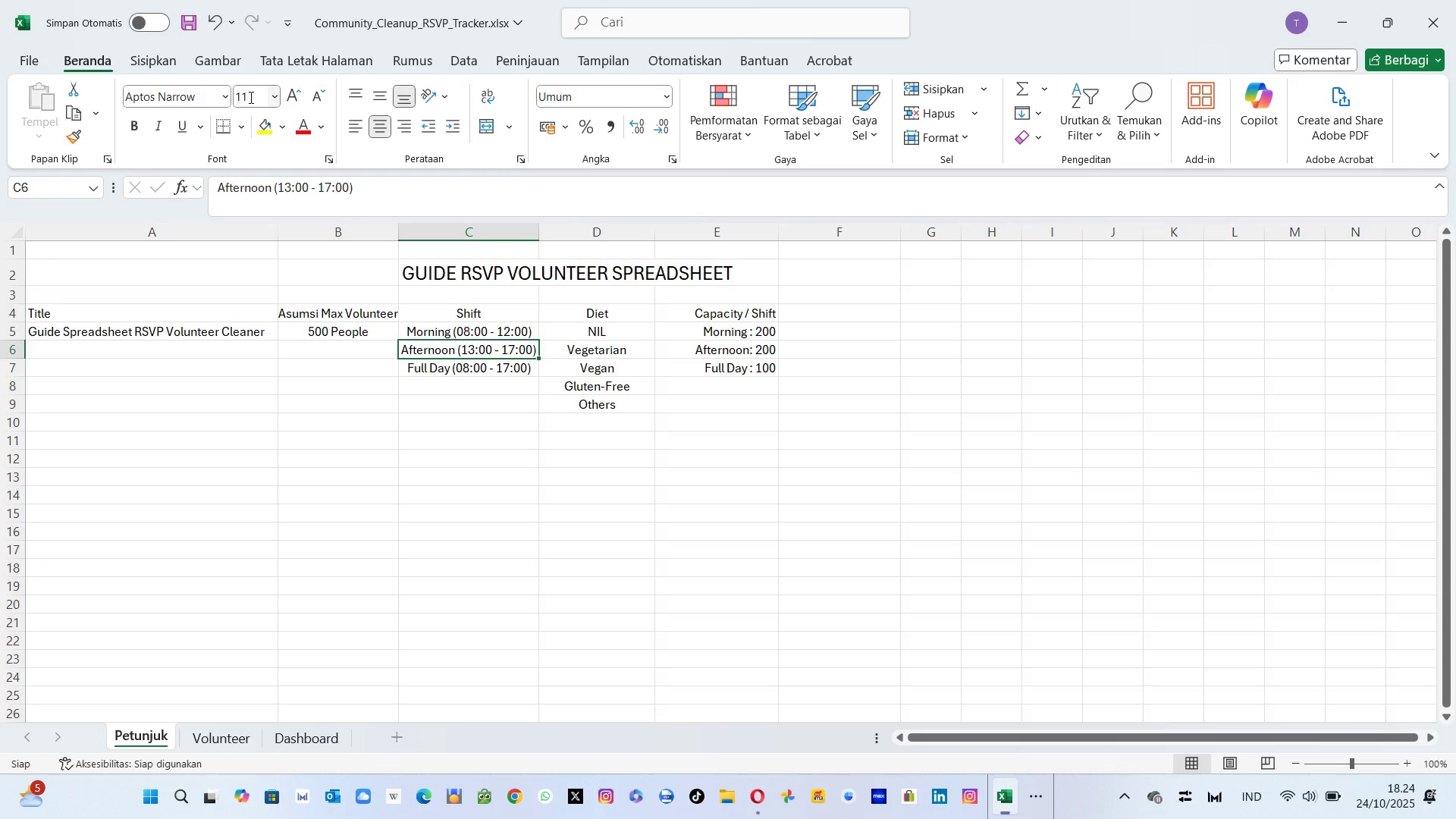 
key(ArrowDown)
 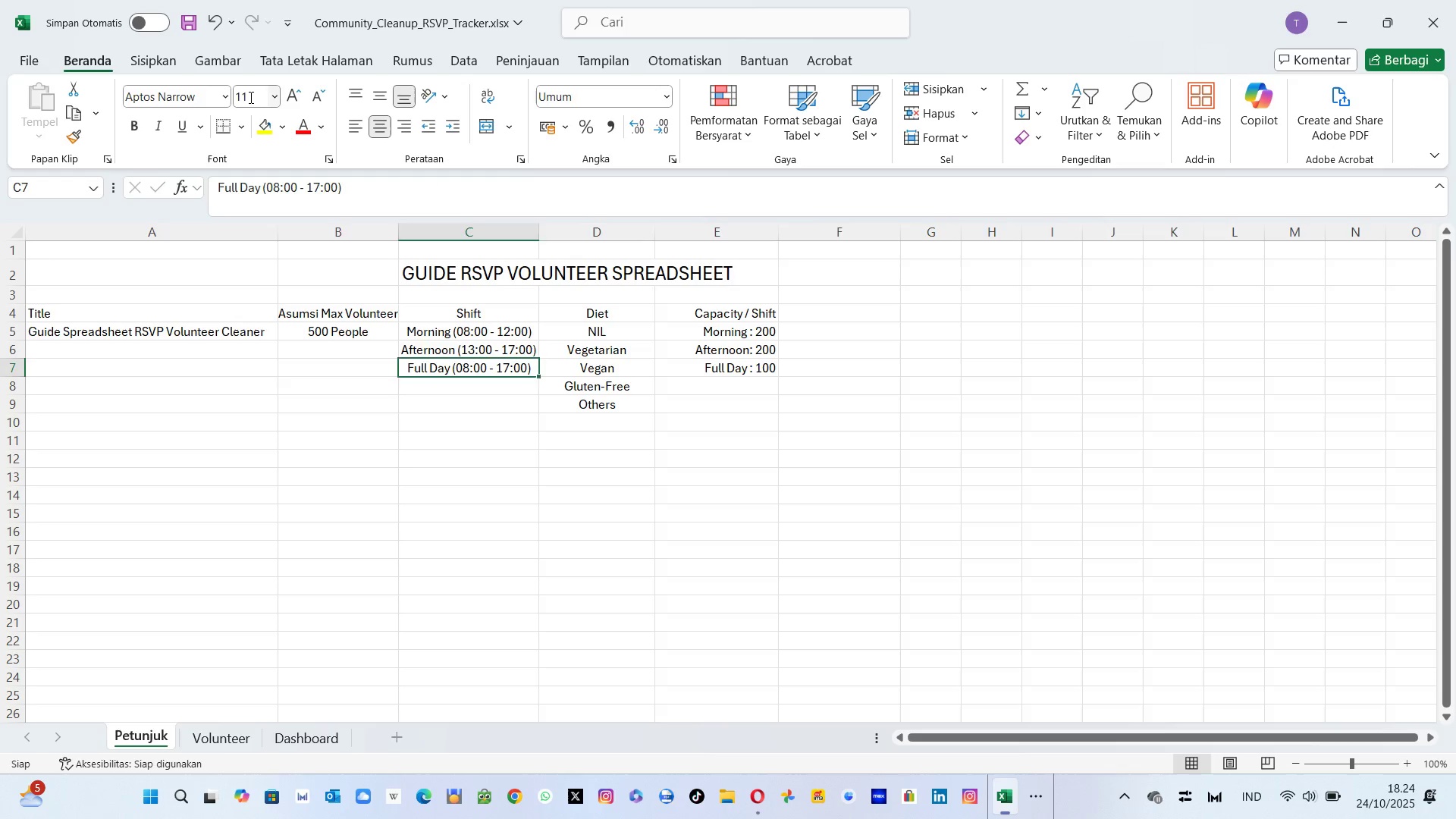 
key(ArrowLeft)
 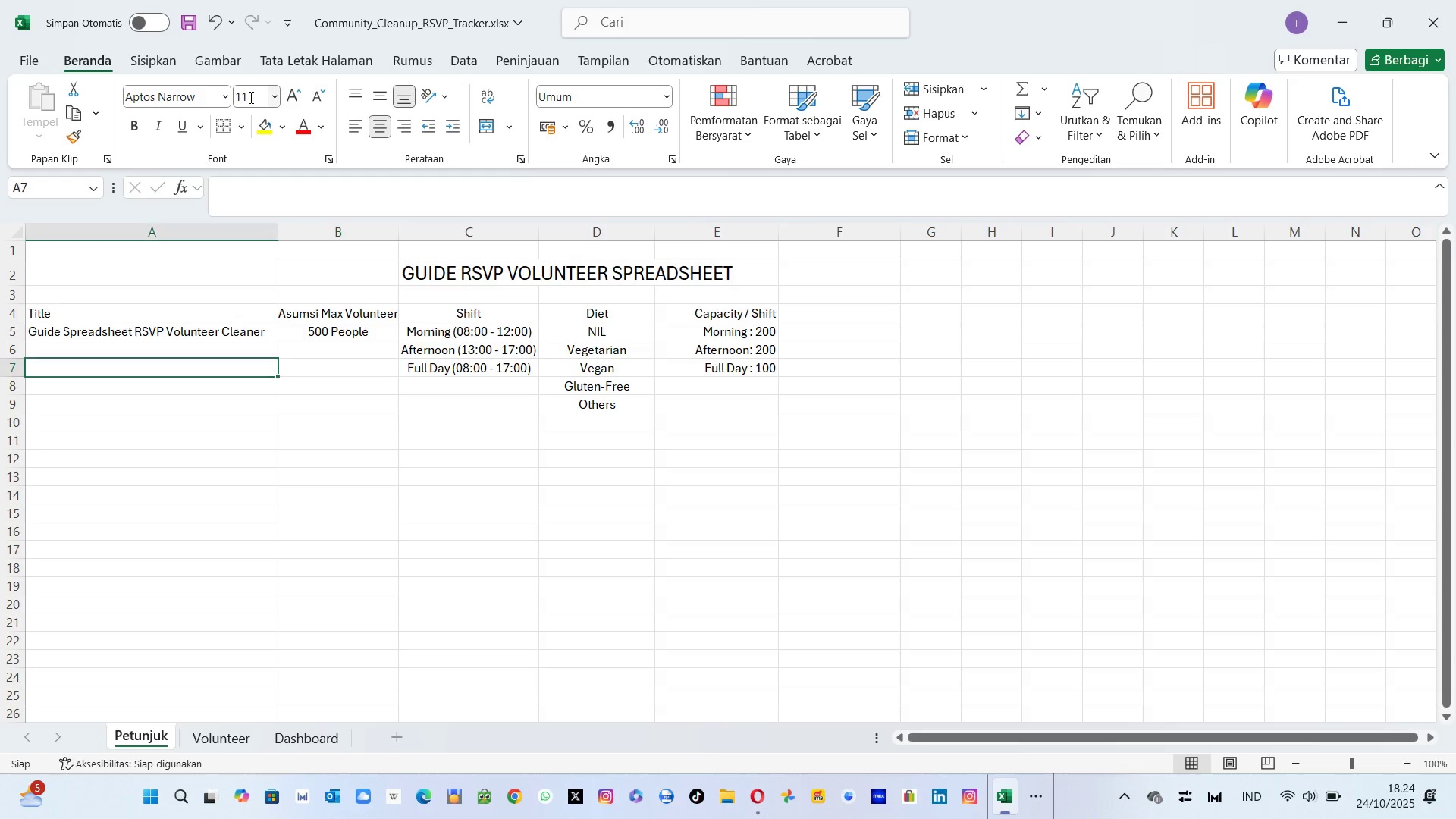 
key(ArrowLeft)
 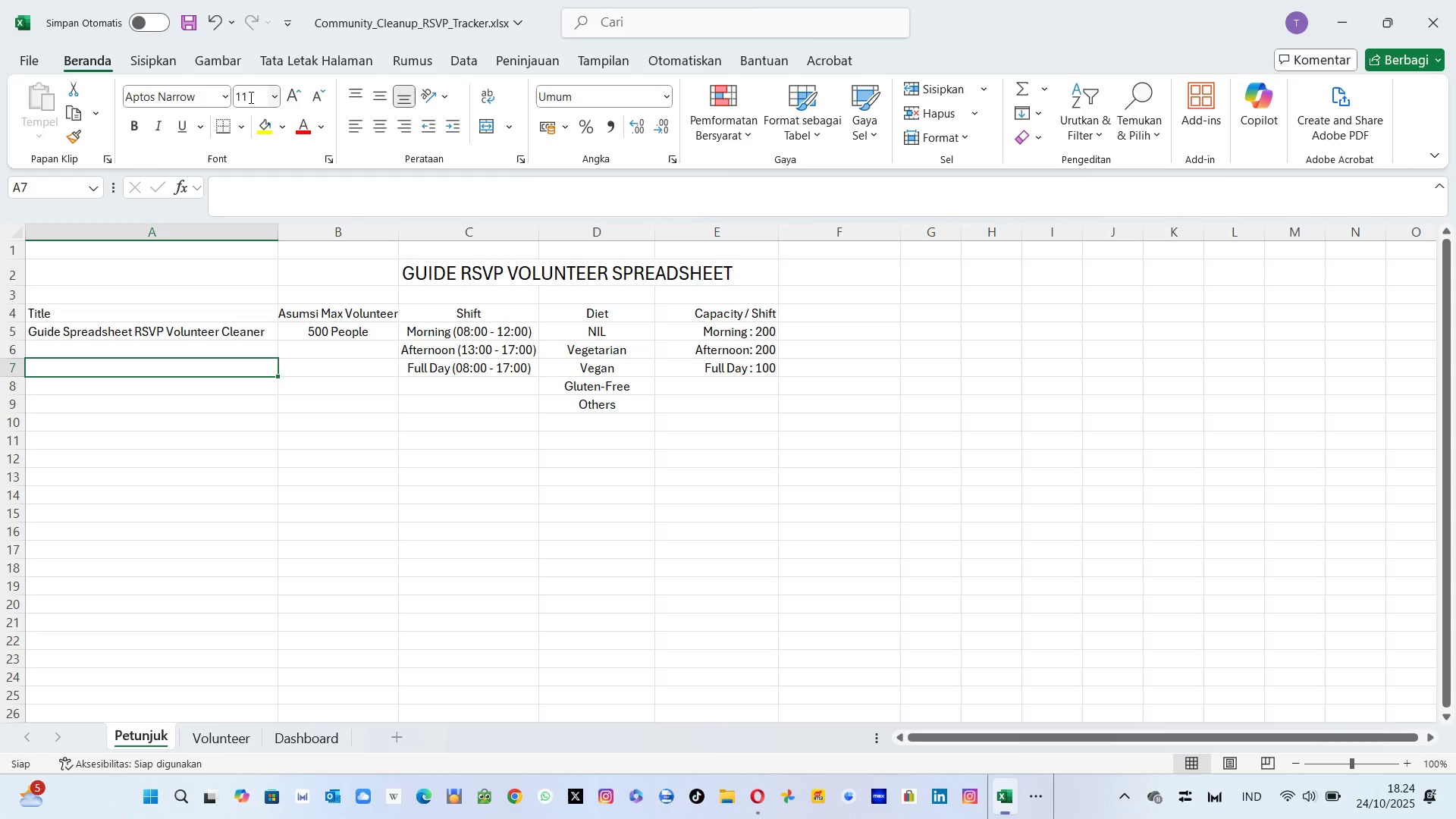 
key(ArrowLeft)
 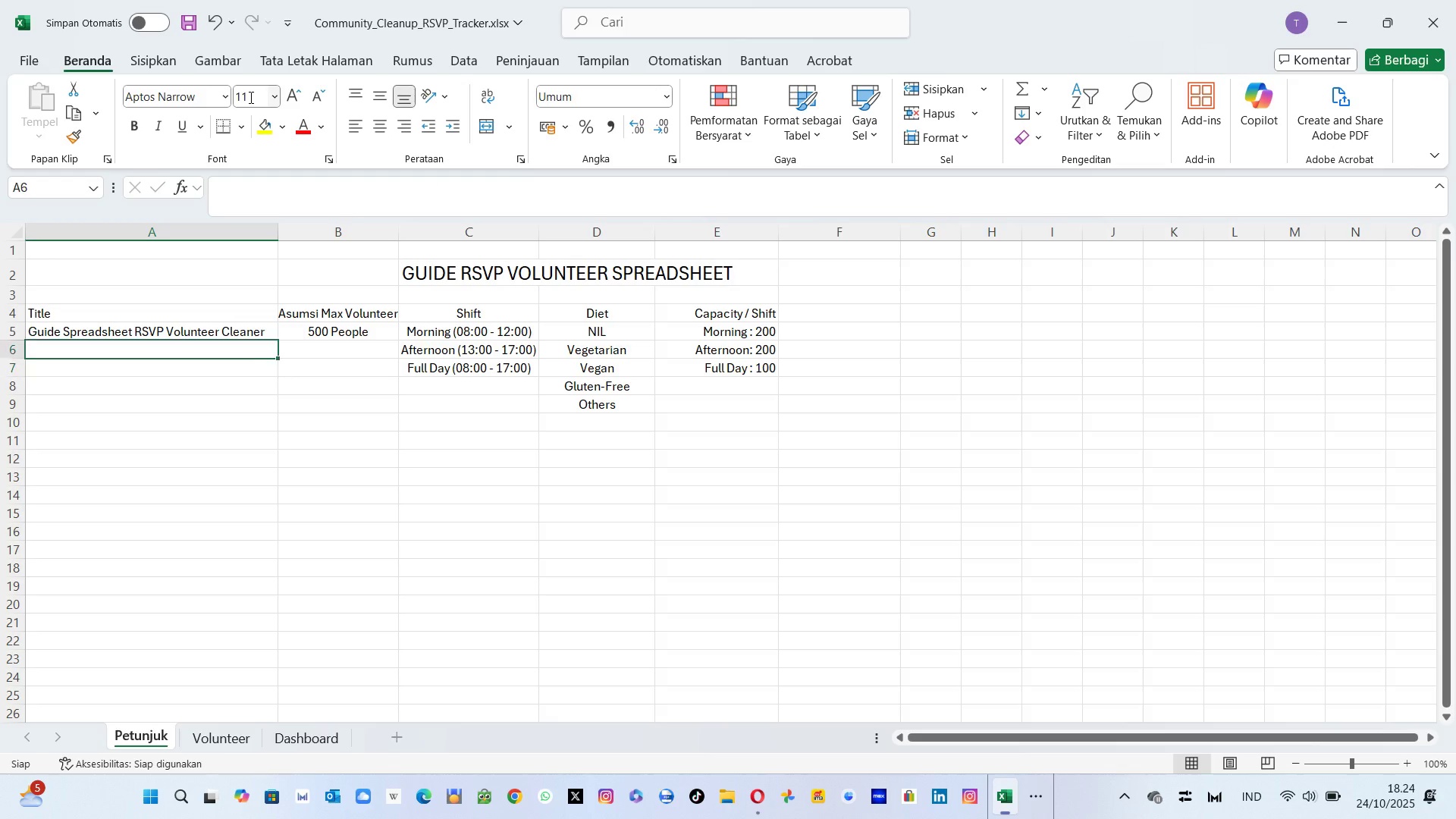 
key(ArrowUp)
 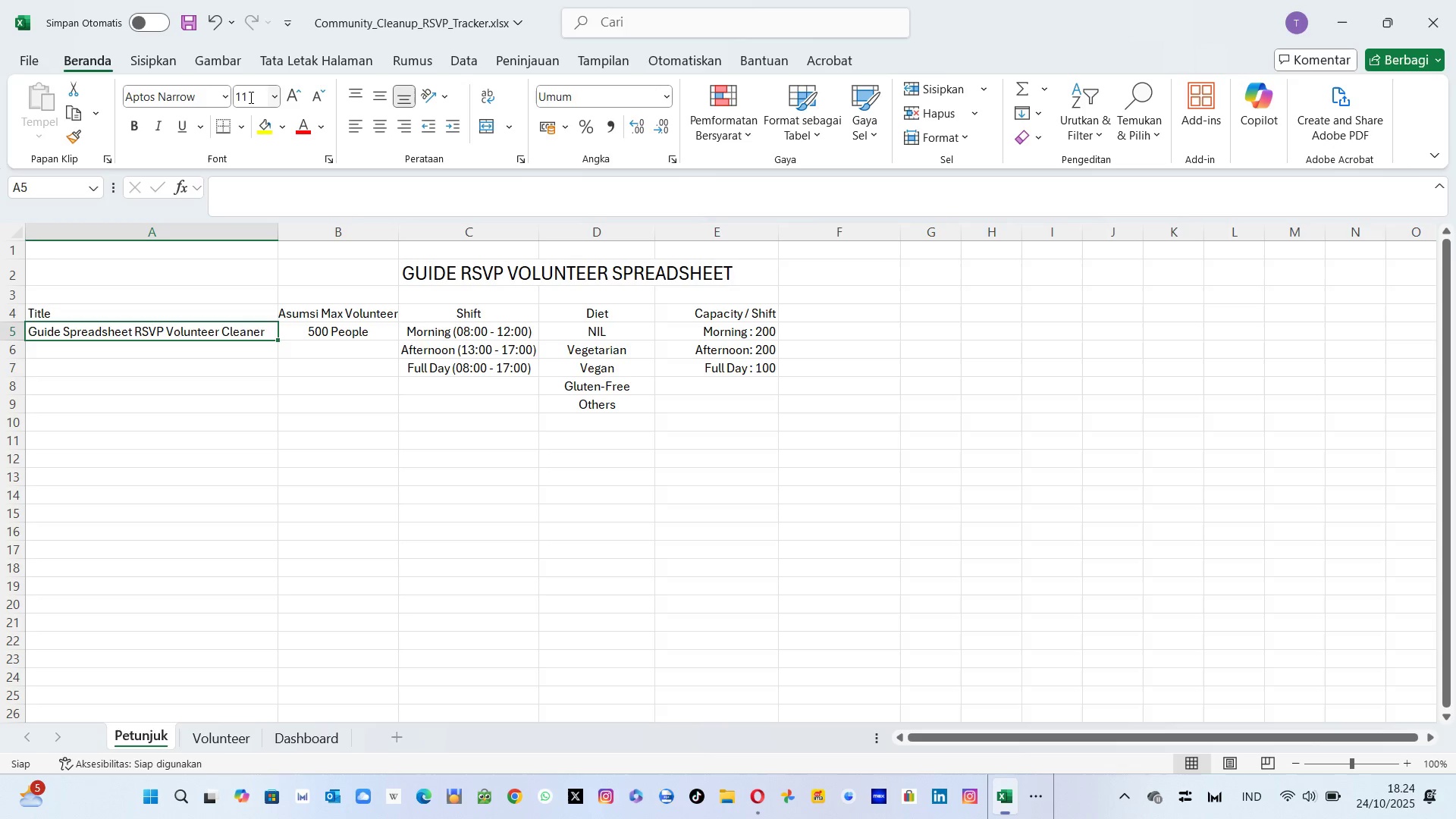 
key(ArrowUp)
 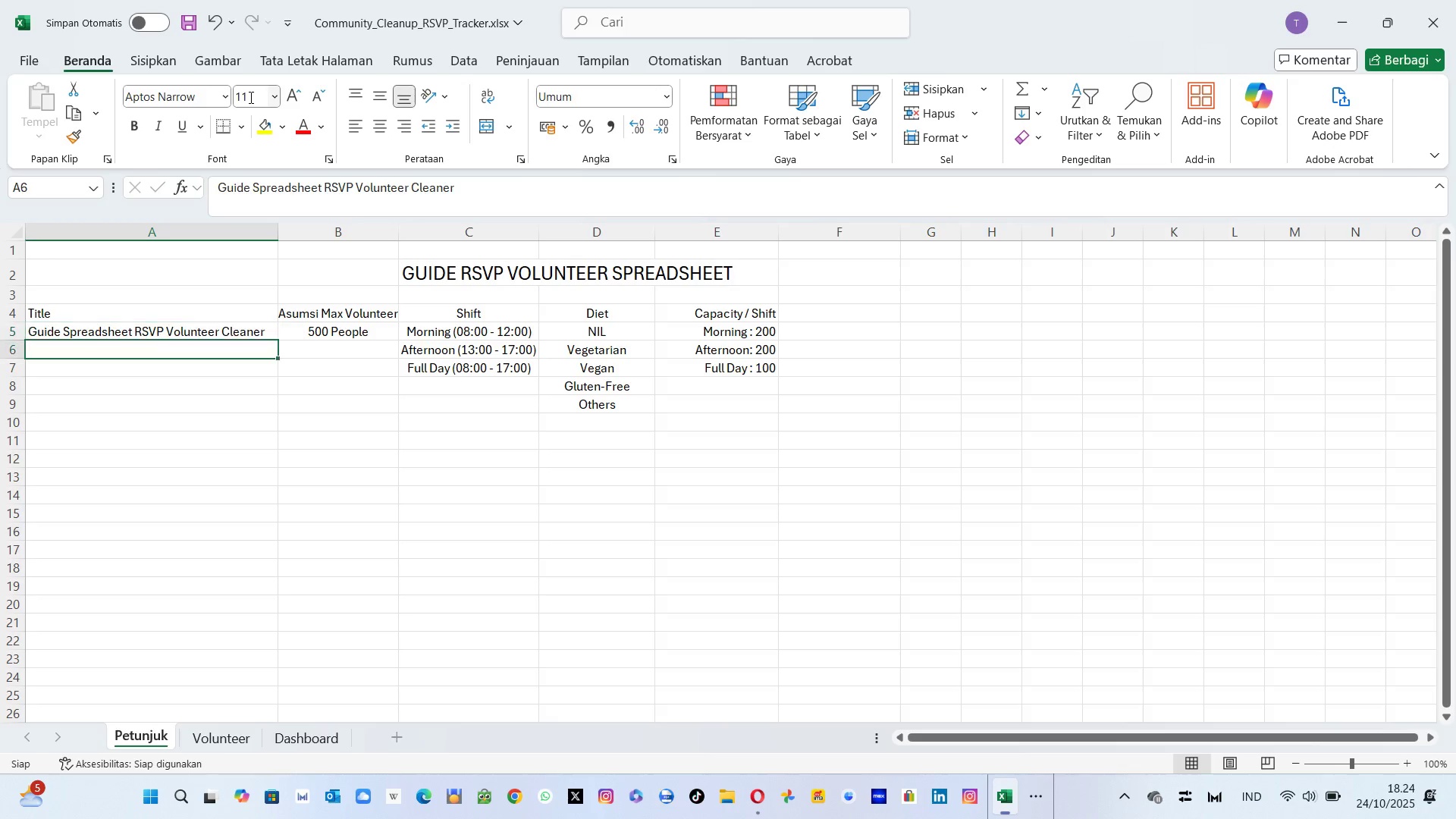 
key(ArrowDown)
 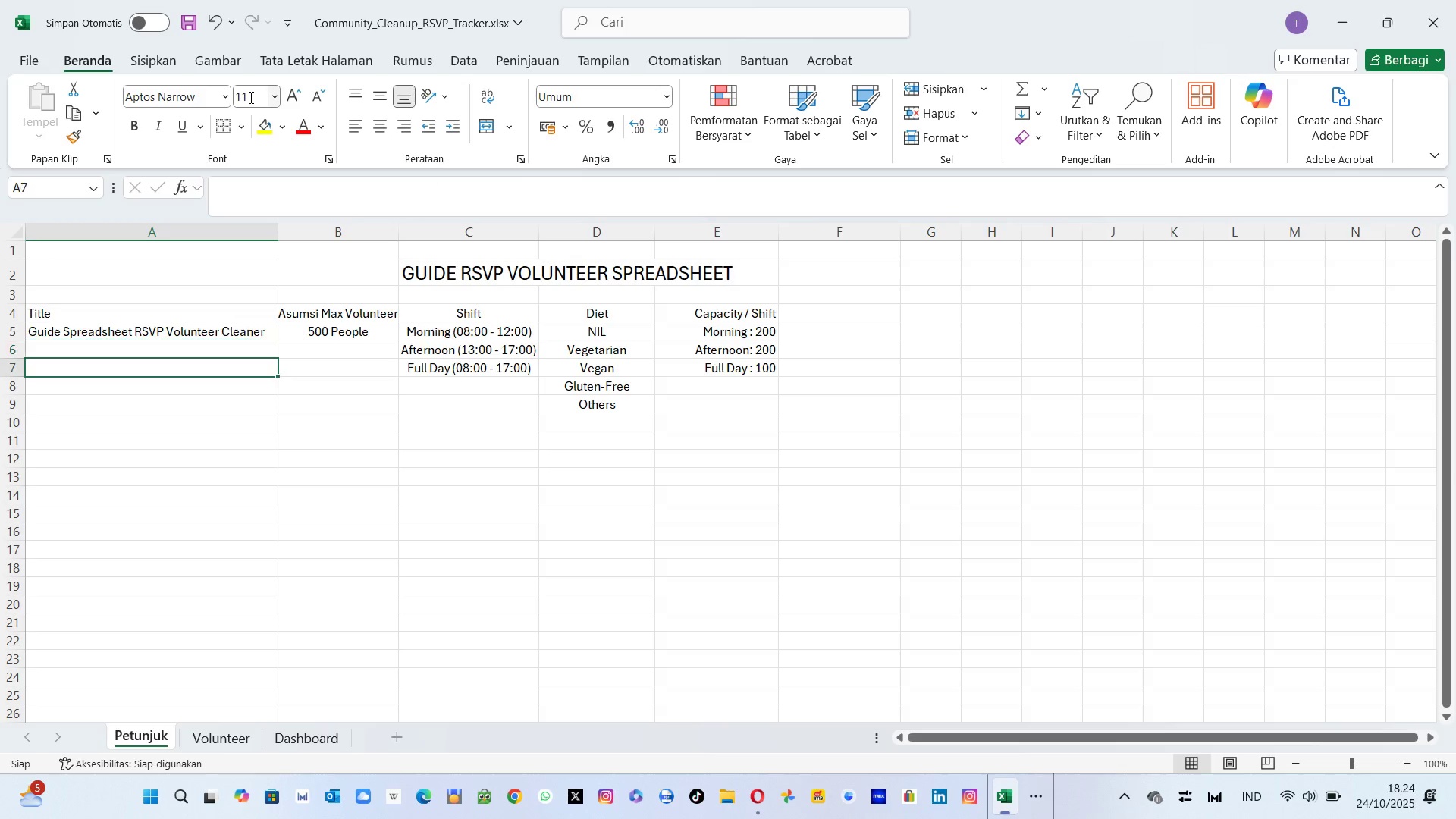 
key(ArrowDown)
 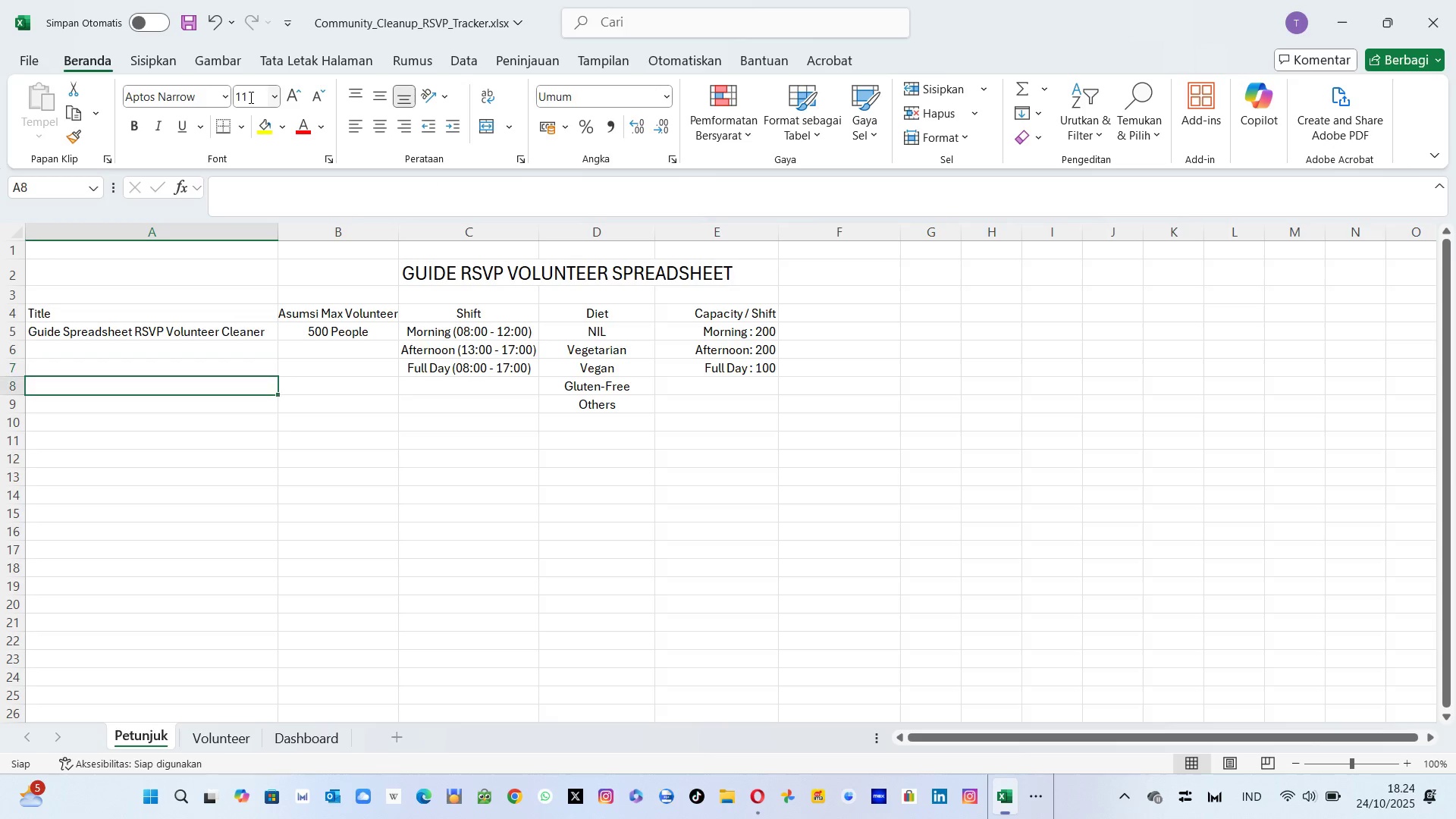 
key(ArrowDown)
 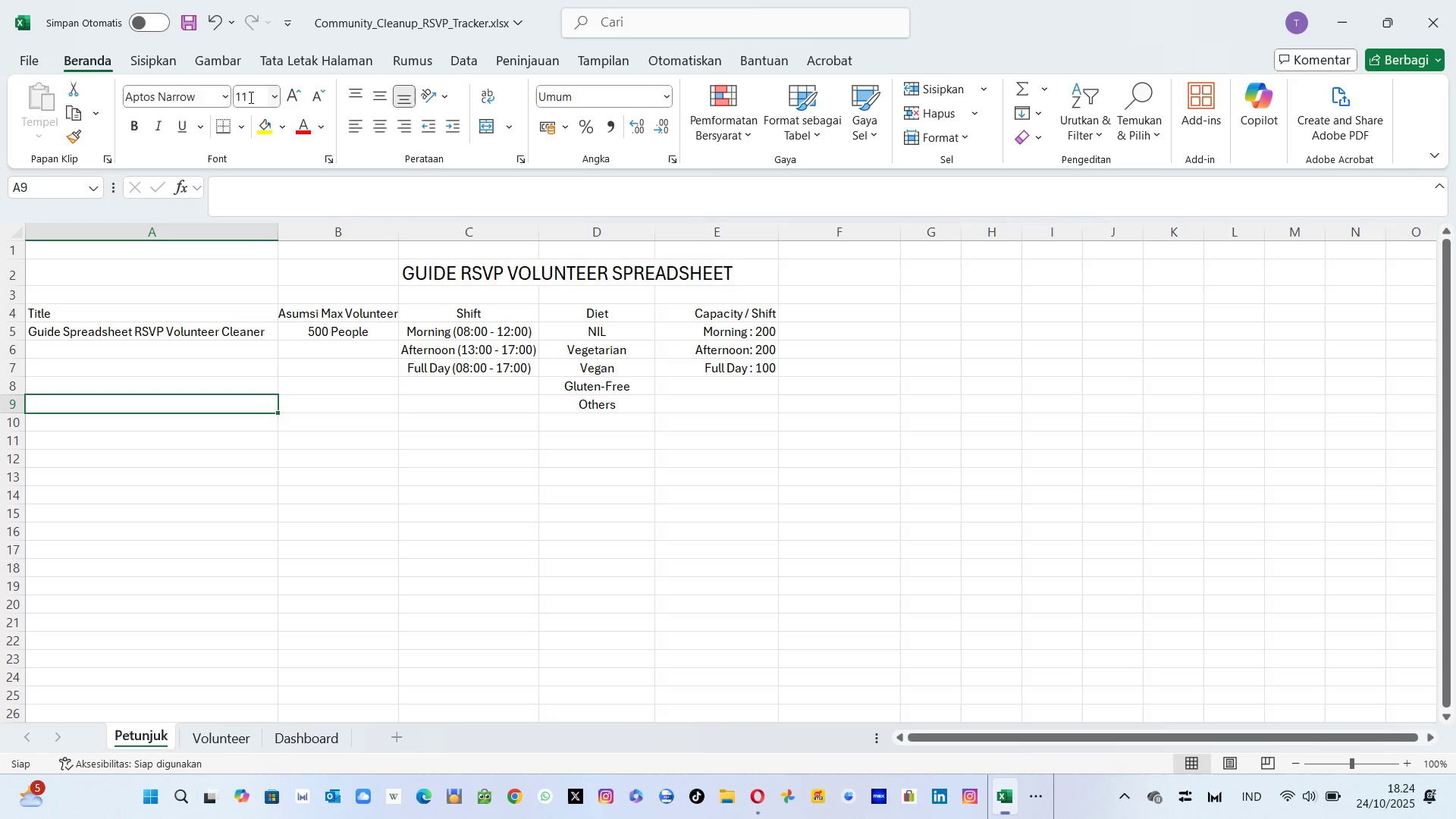 
key(ArrowDown)
 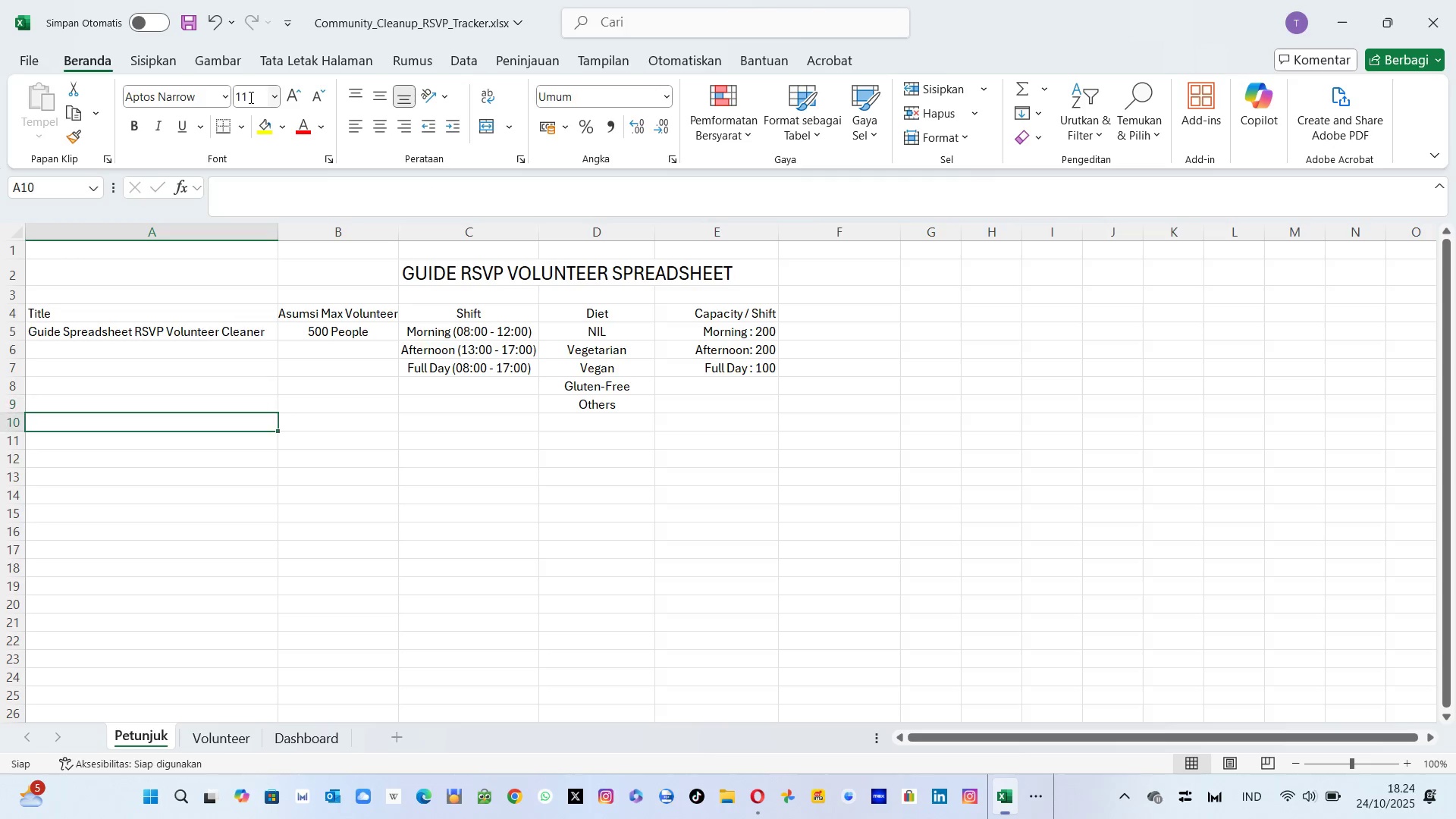 
key(ArrowDown)
 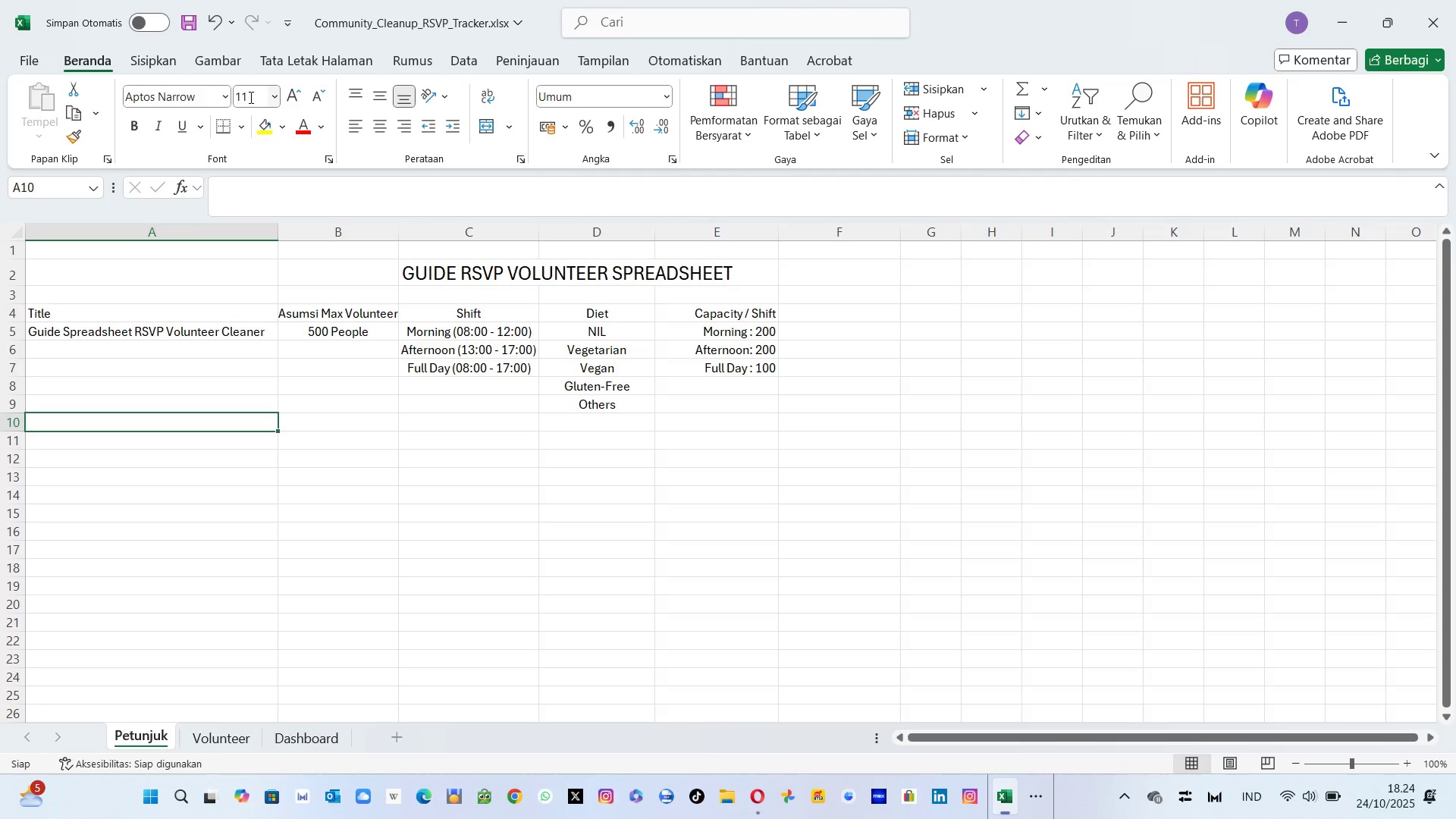 
key(ArrowUp)
 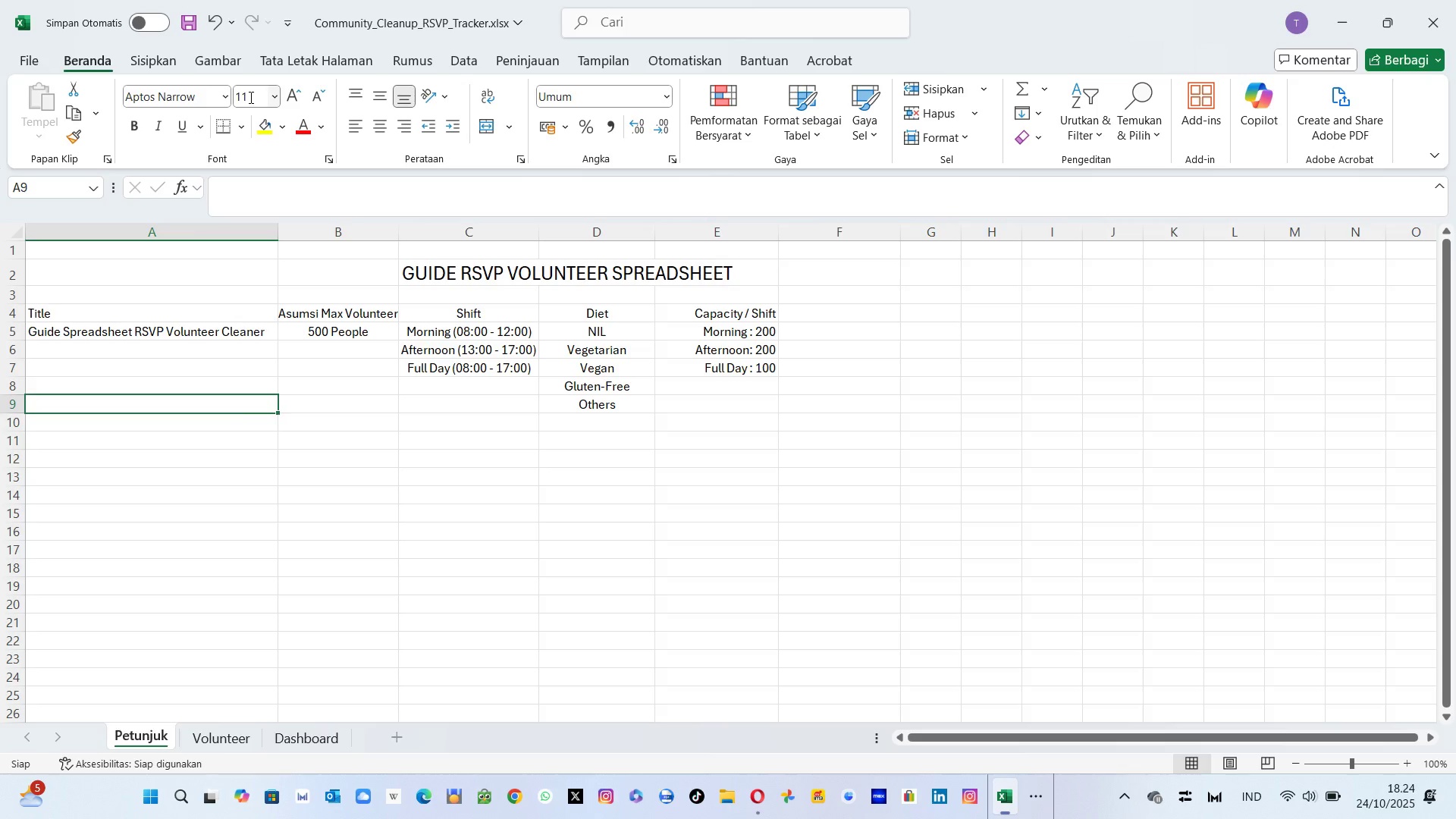 
key(ArrowUp)
 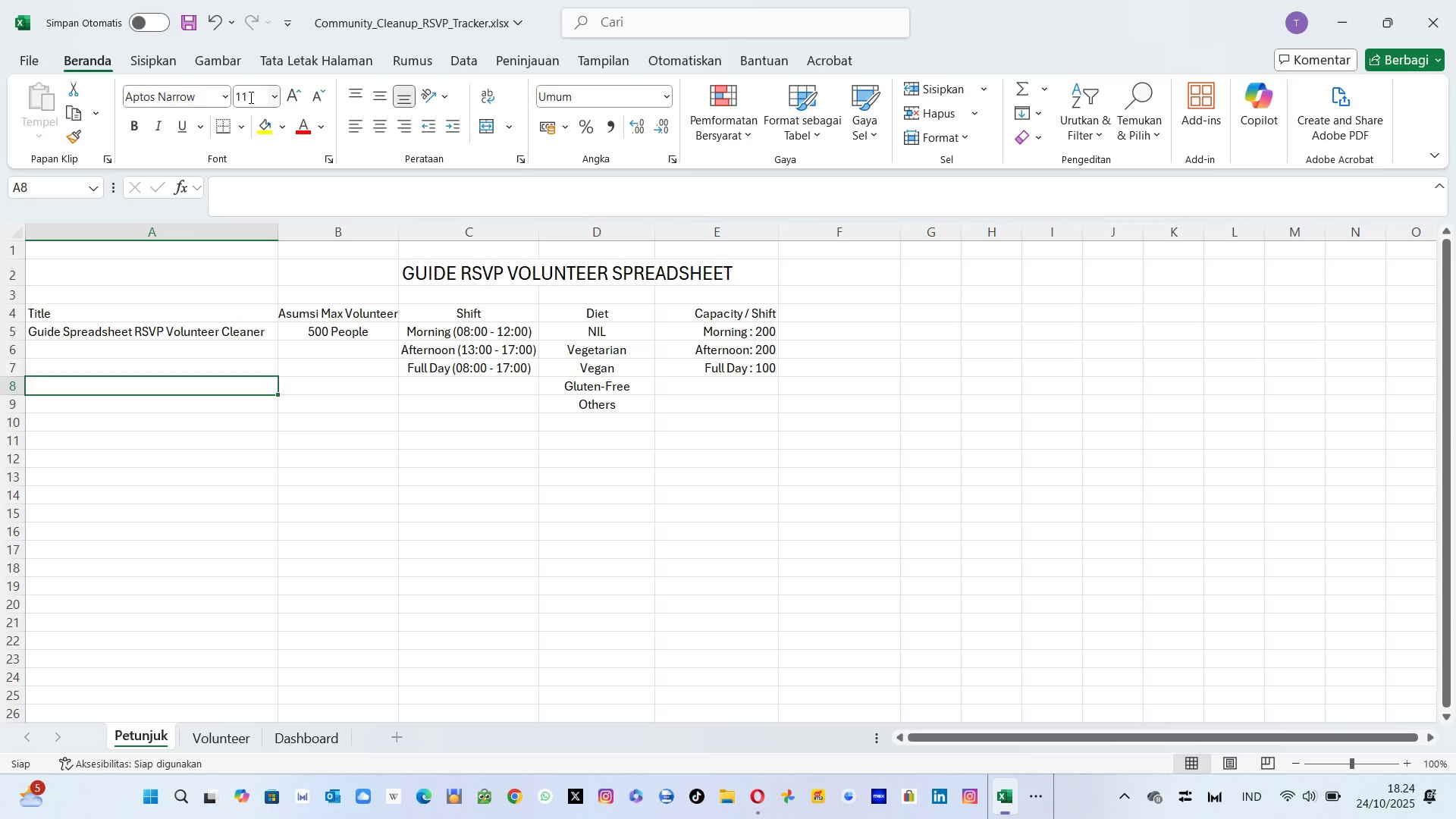 
key(ArrowUp)
 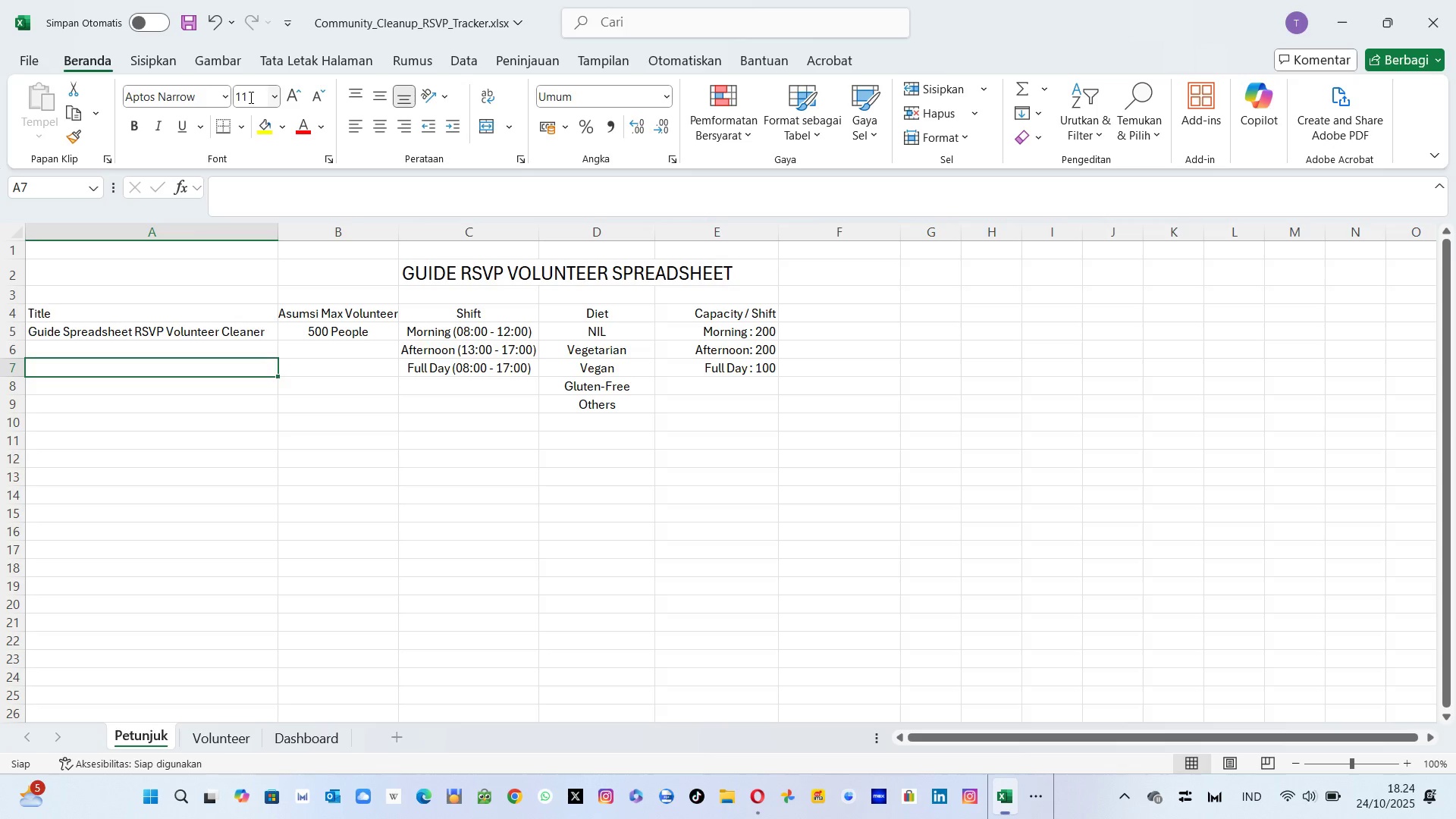 
key(ArrowUp)
 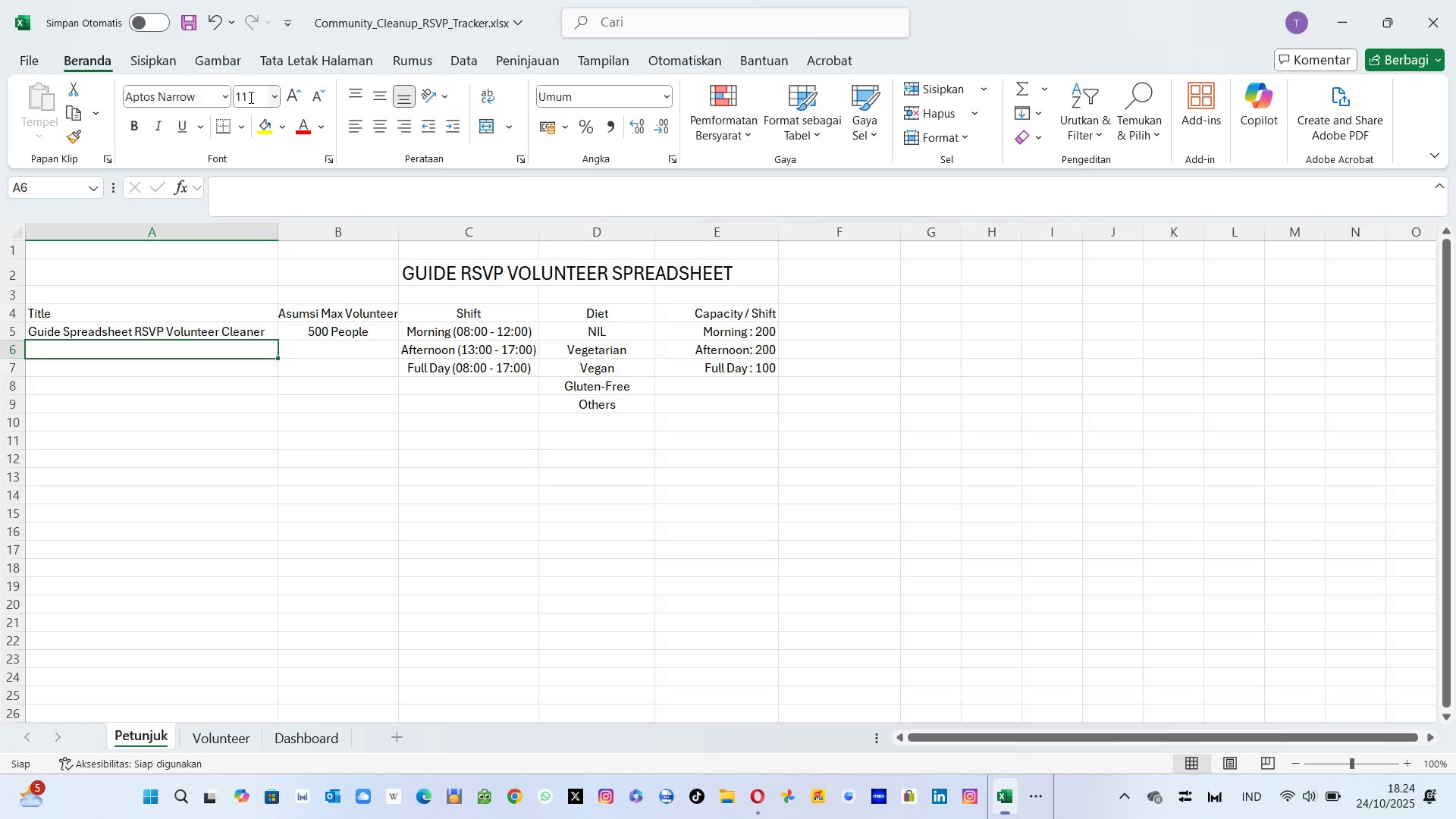 
key(ArrowUp)
 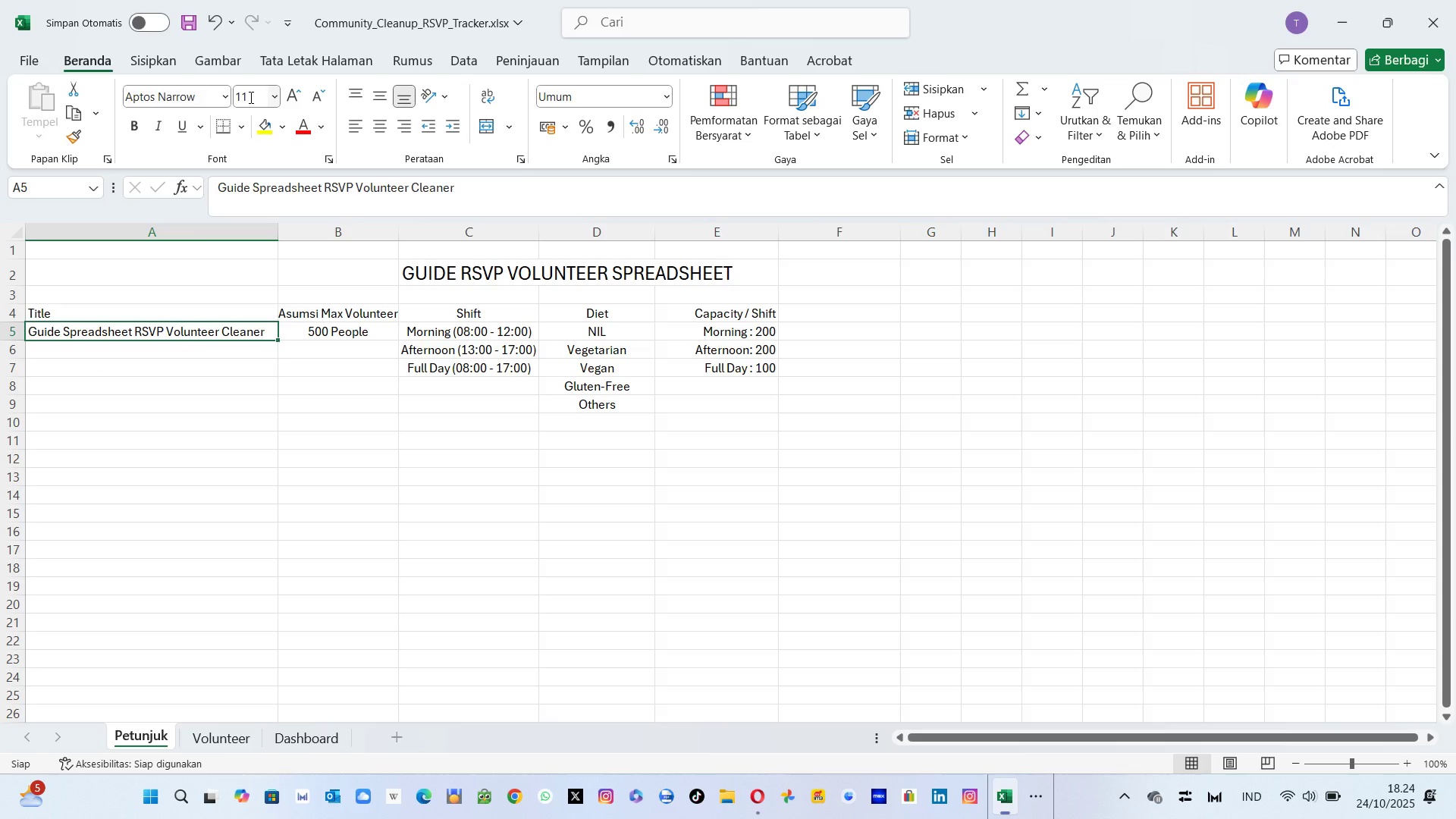 
key(ArrowUp)
 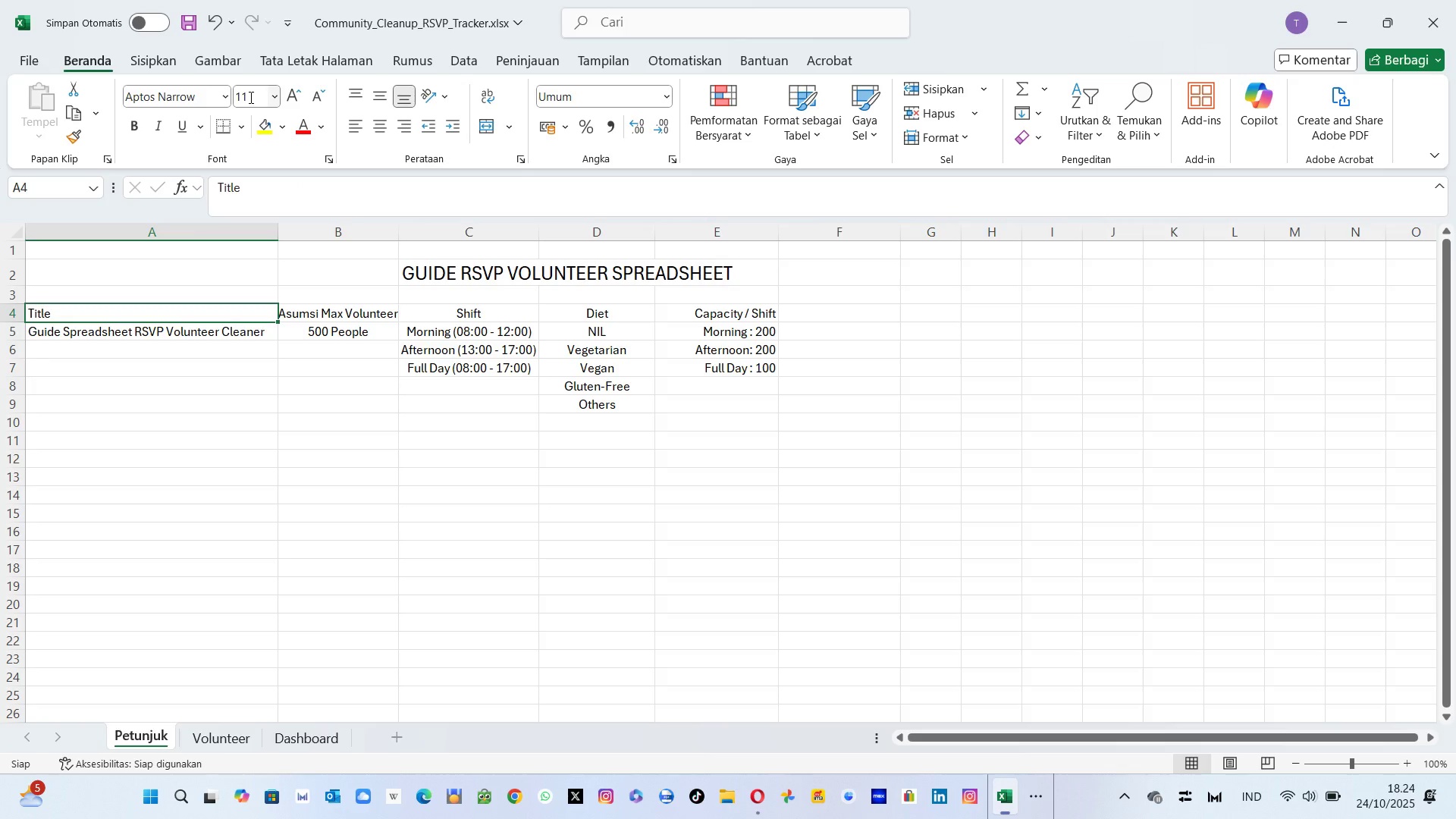 
key(ArrowDown)
 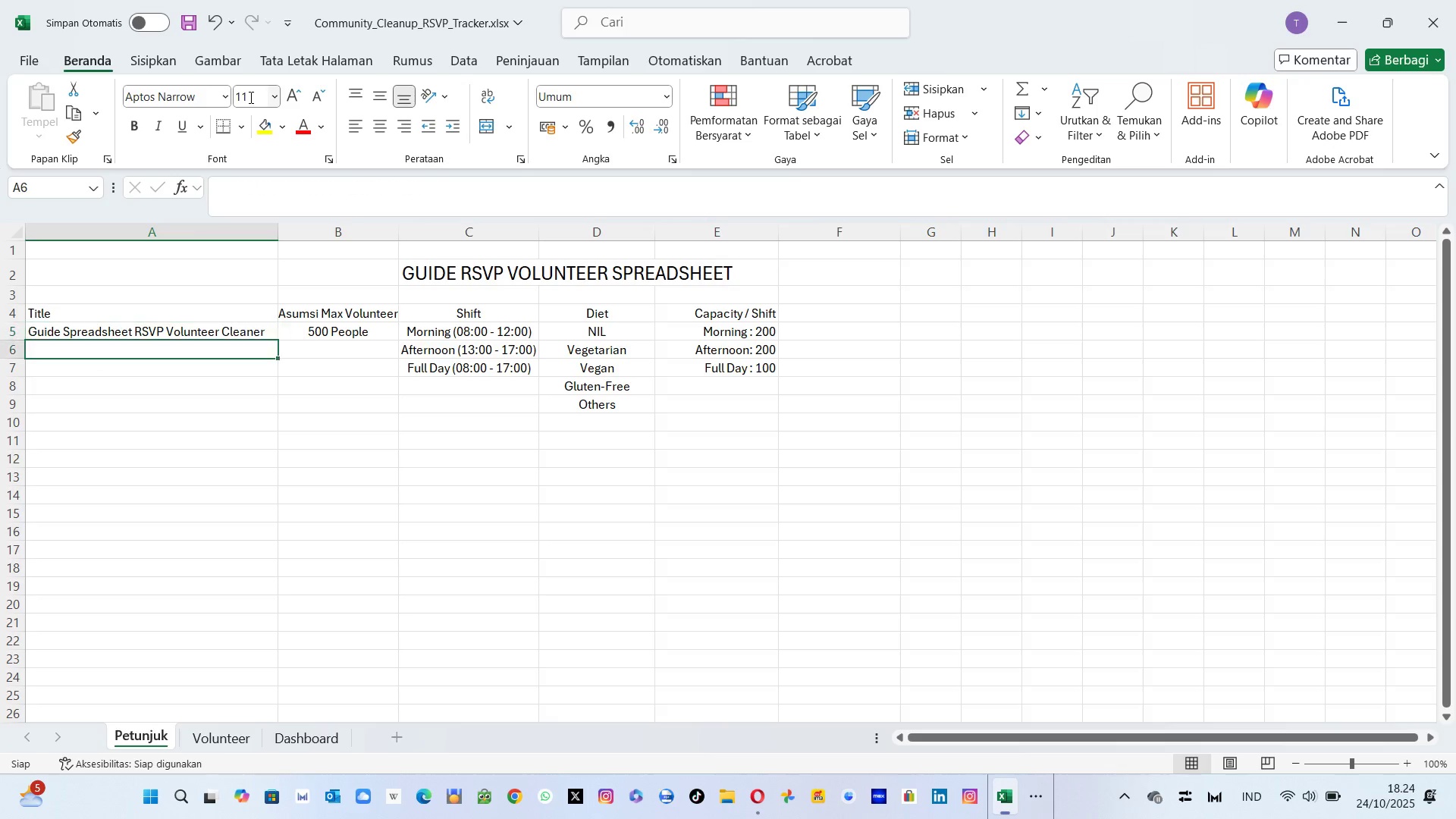 
key(ArrowDown)
 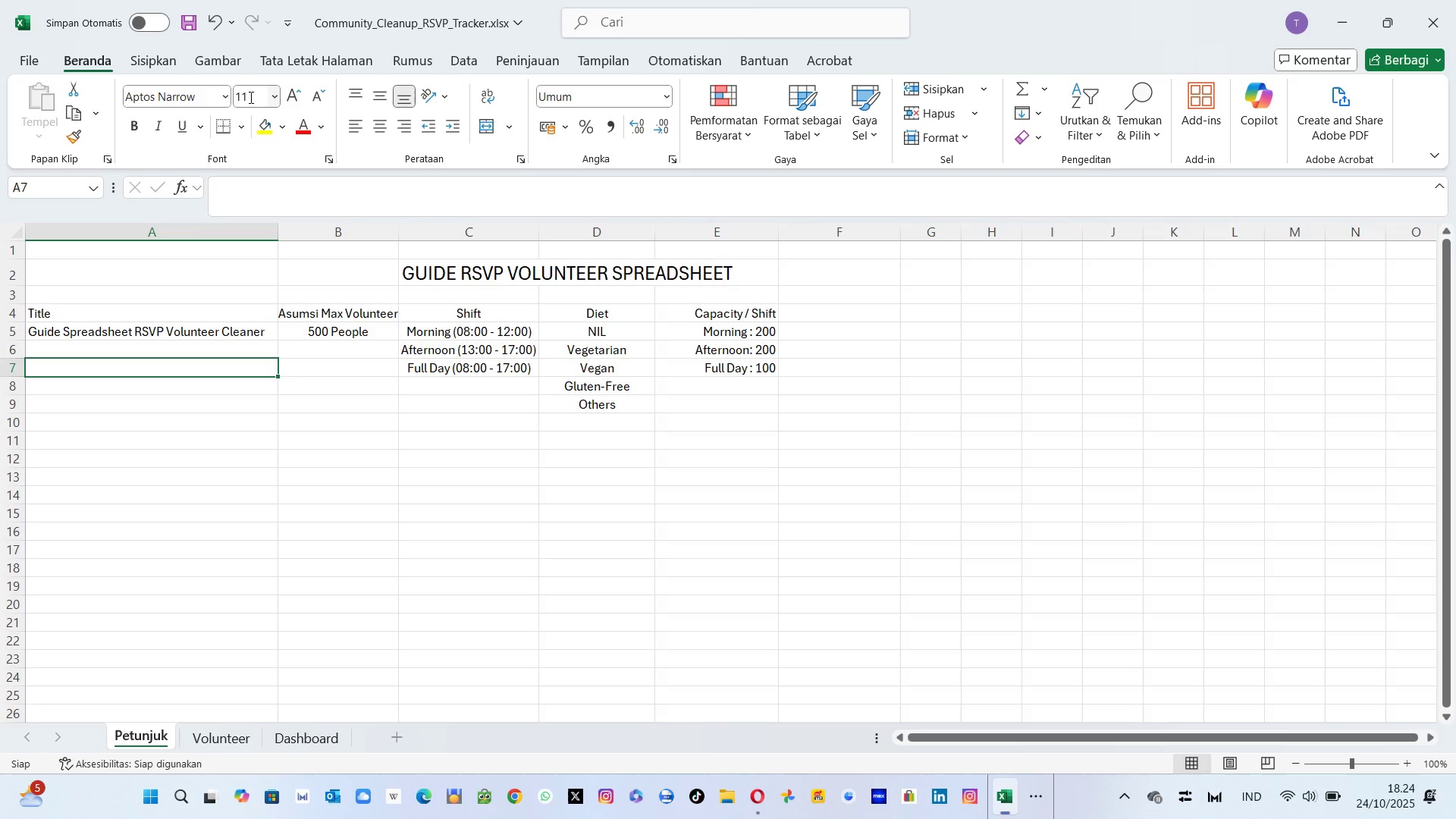 
key(ArrowDown)
 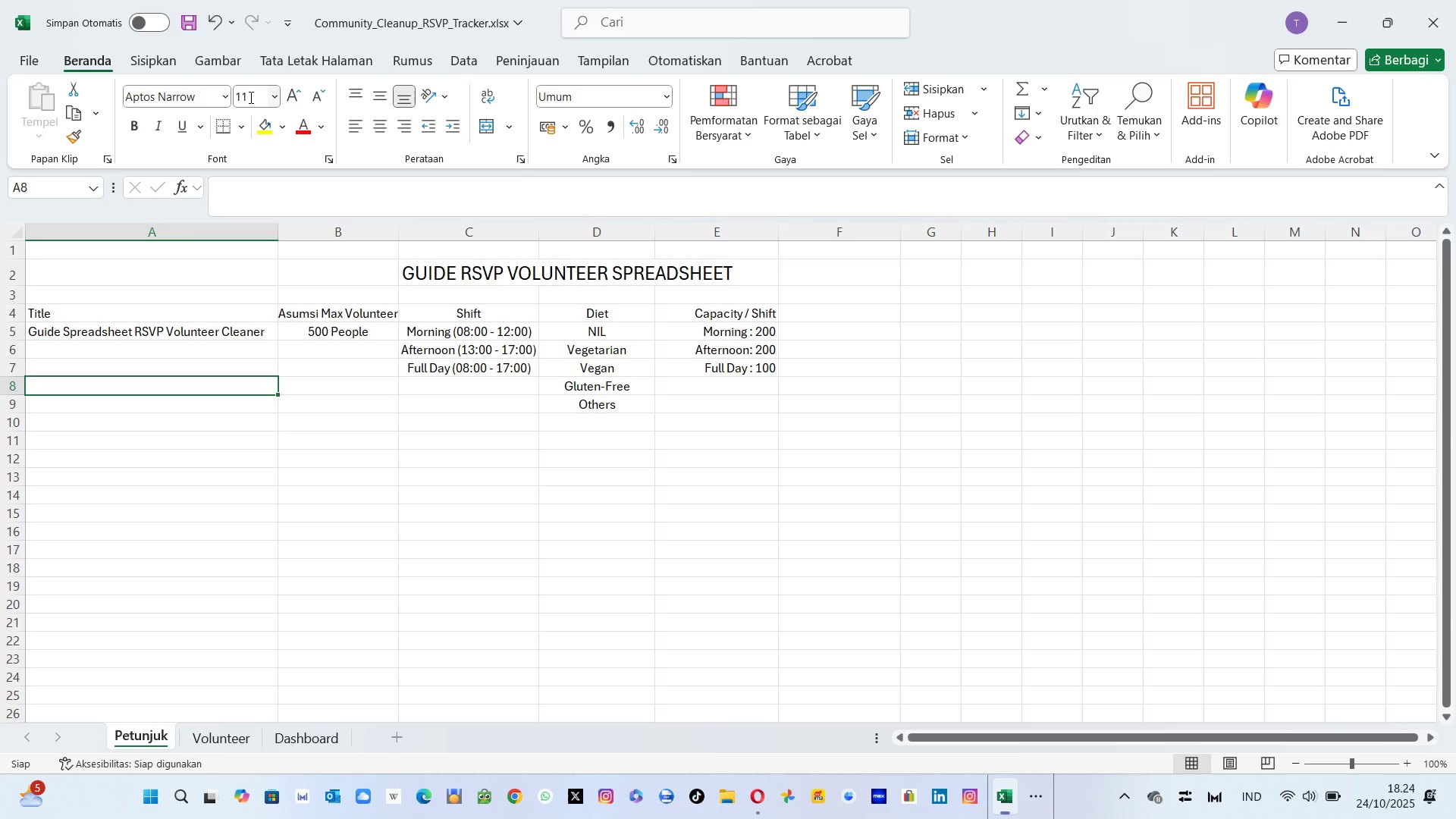 
key(ArrowDown)
 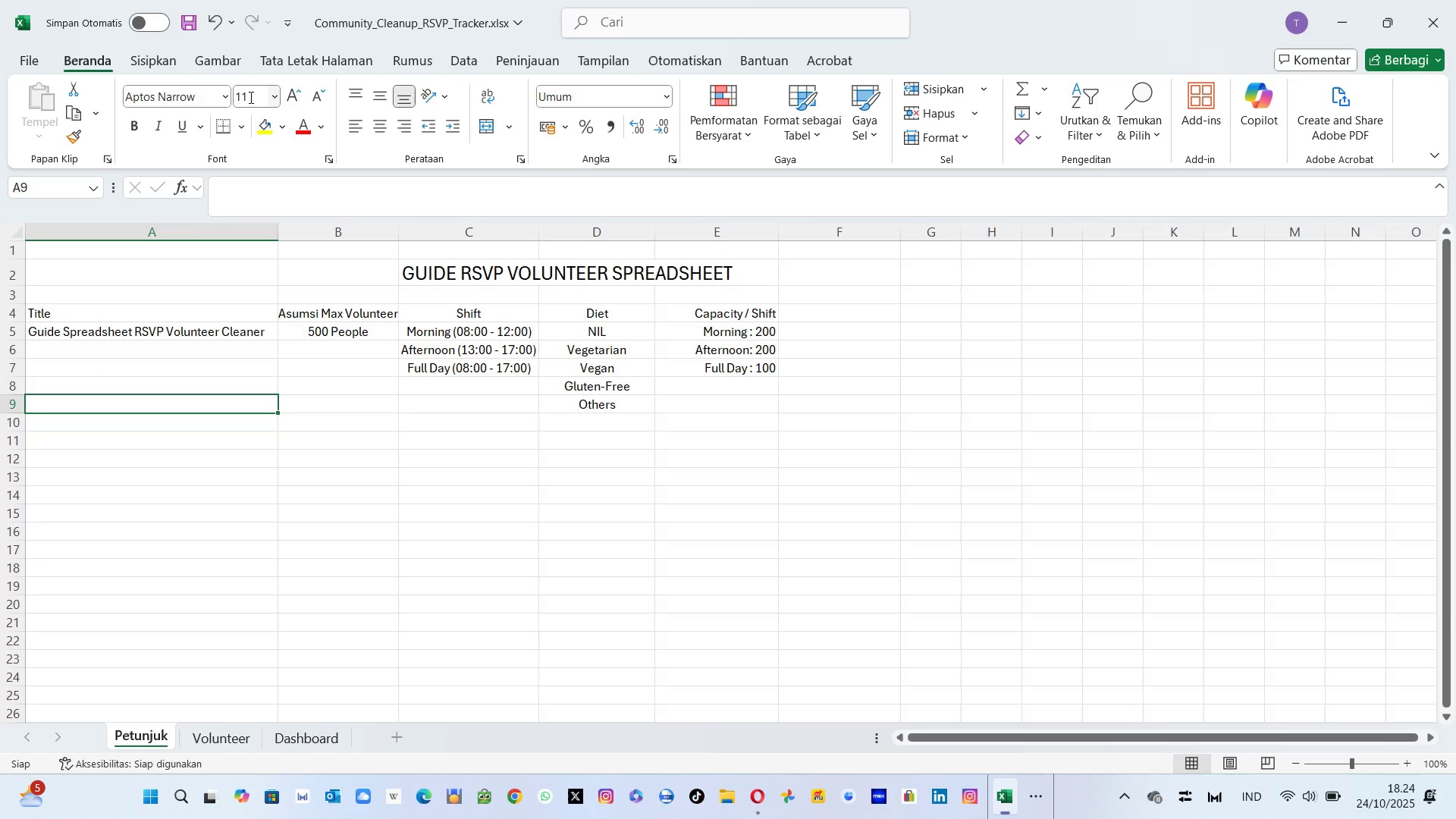 
key(ArrowDown)
 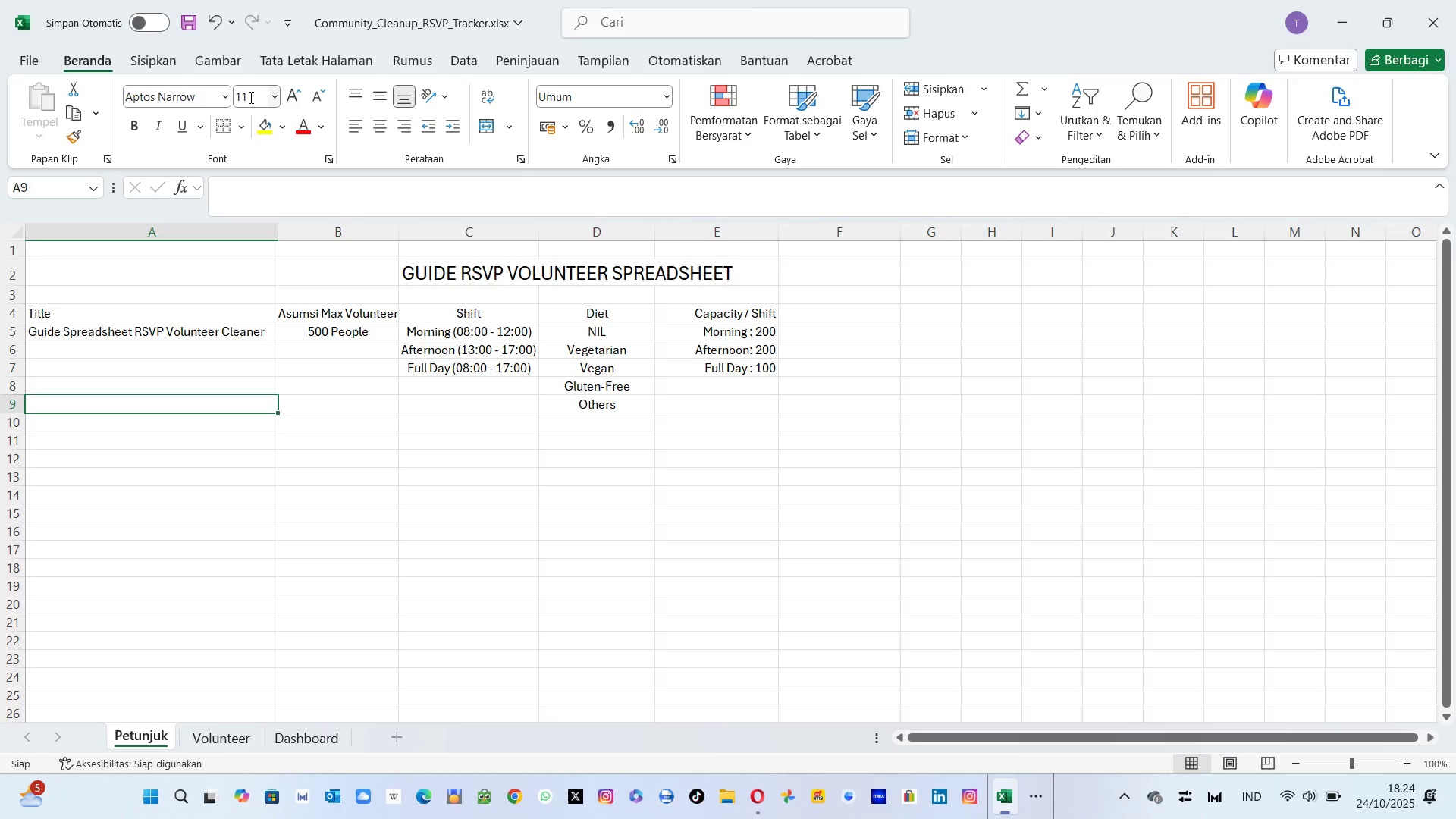 
key(ArrowDown)
 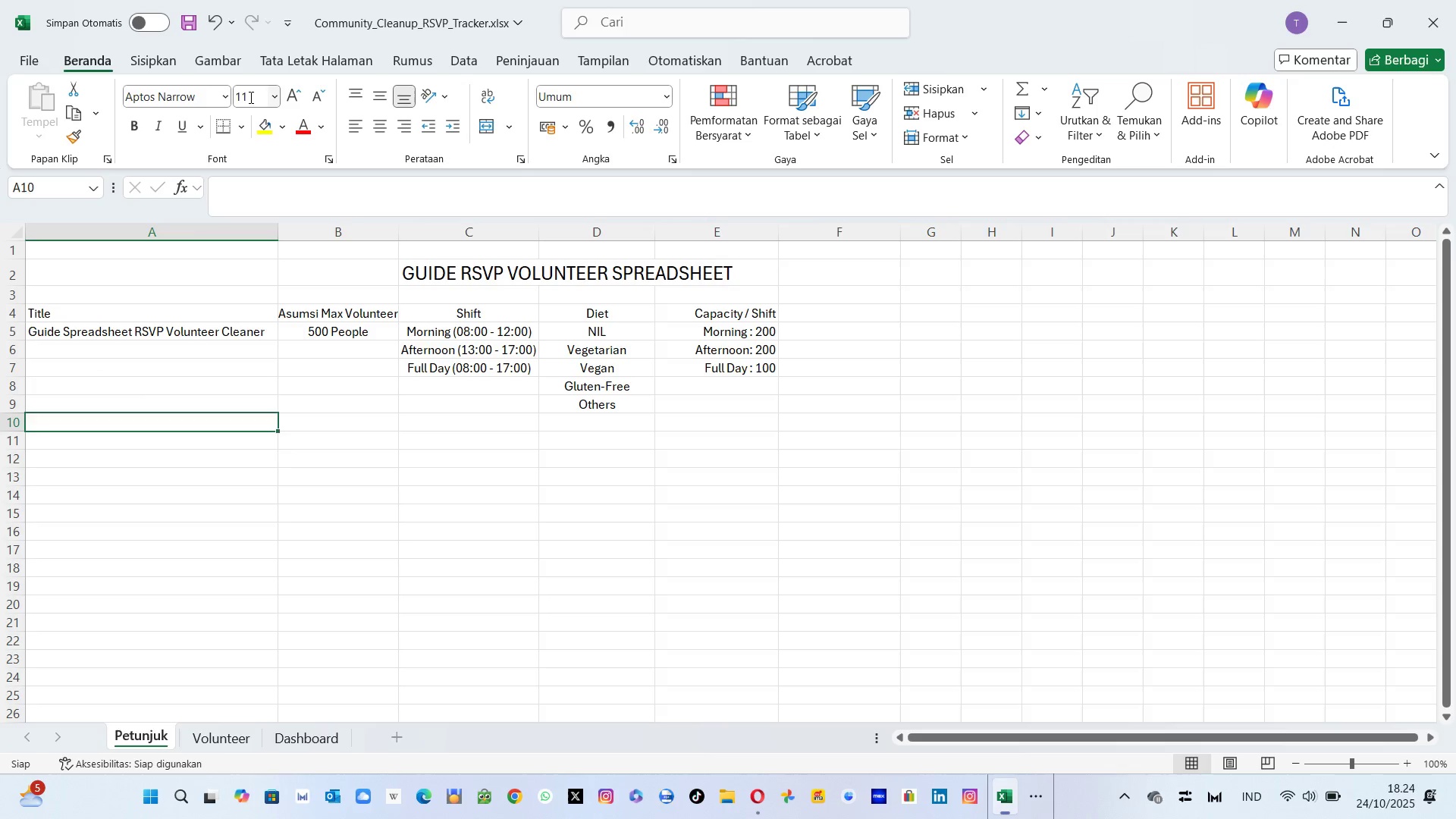 
key(ArrowDown)
 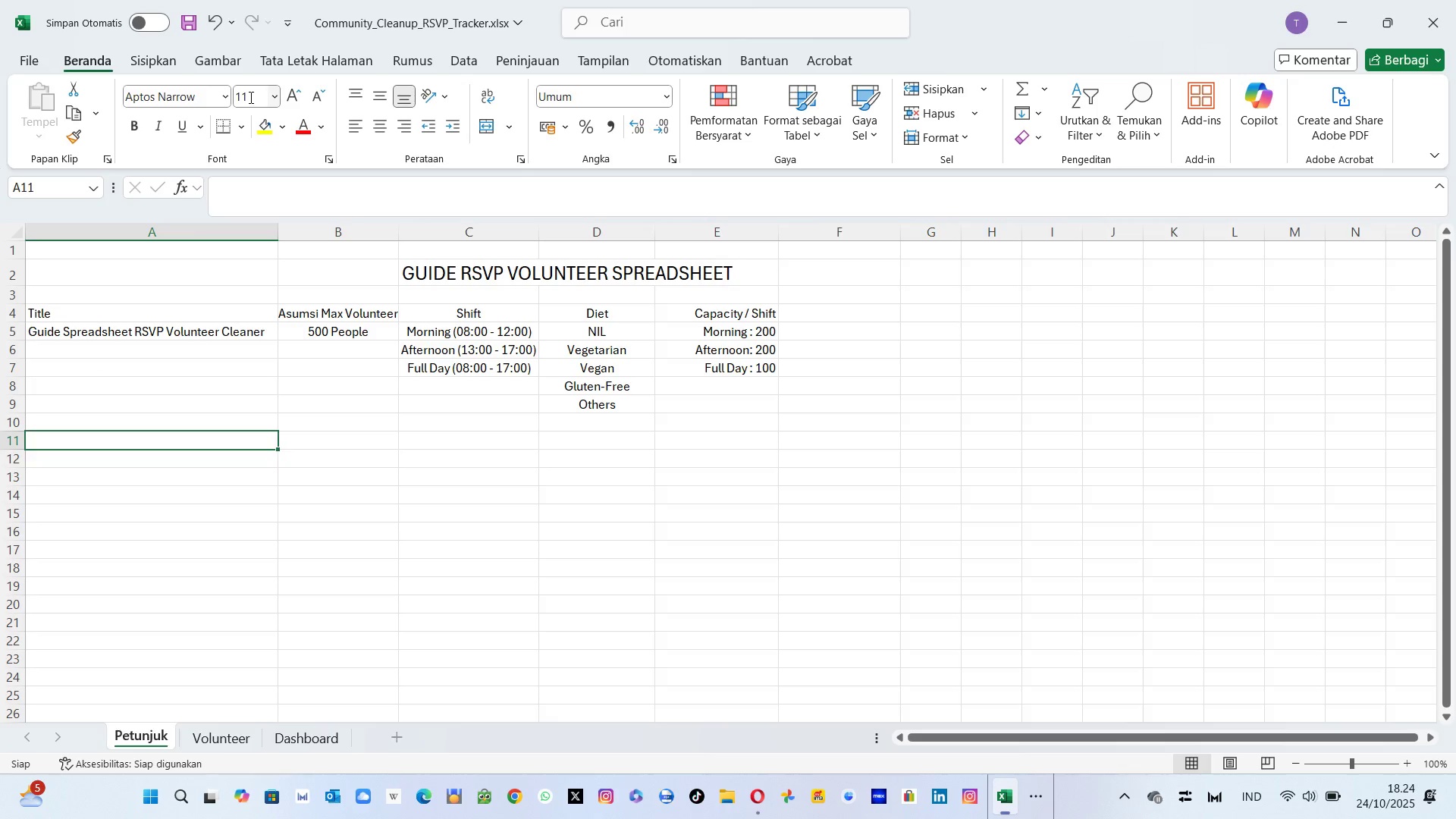 
key(ArrowUp)
 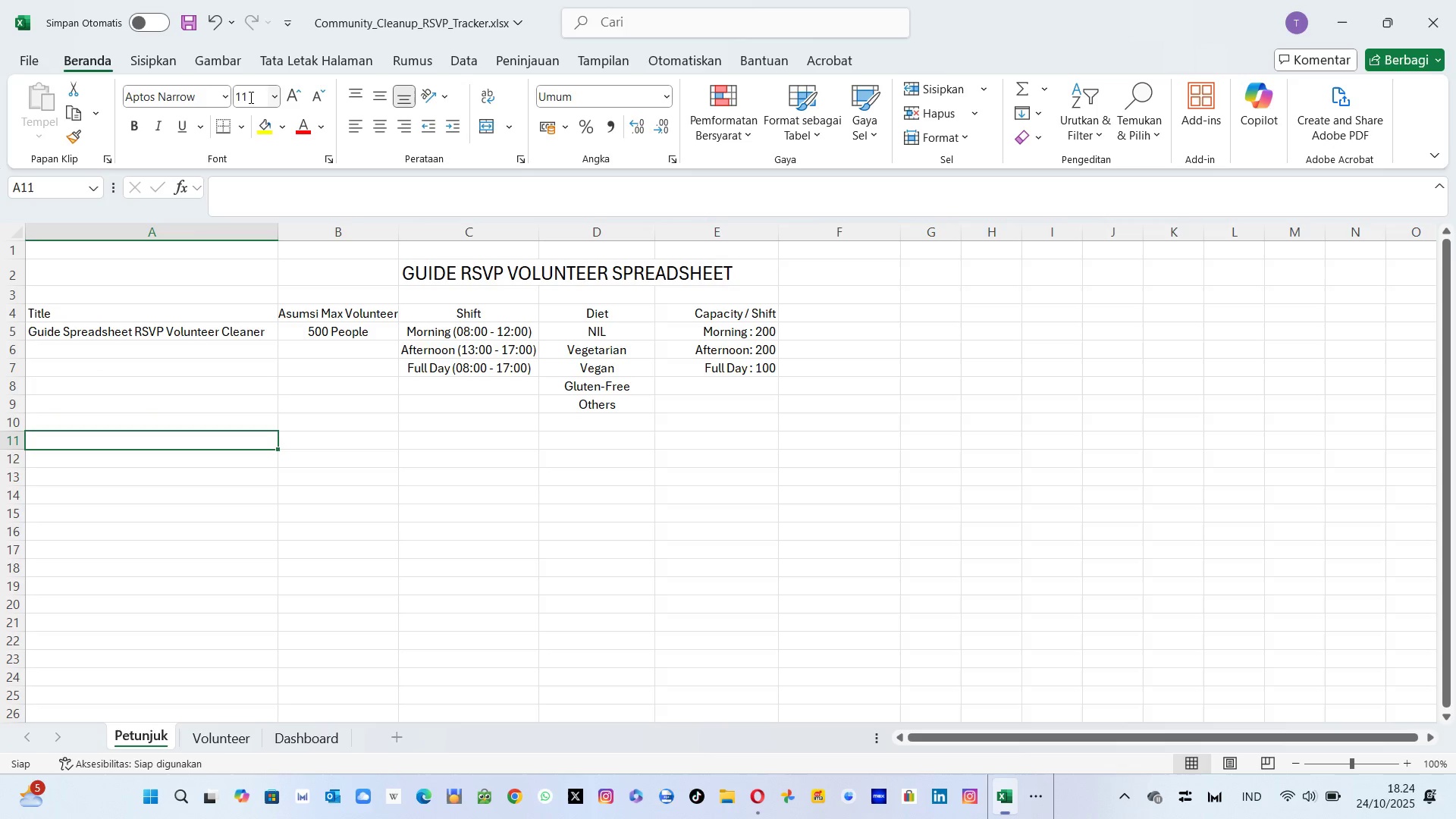 
key(ArrowDown)
 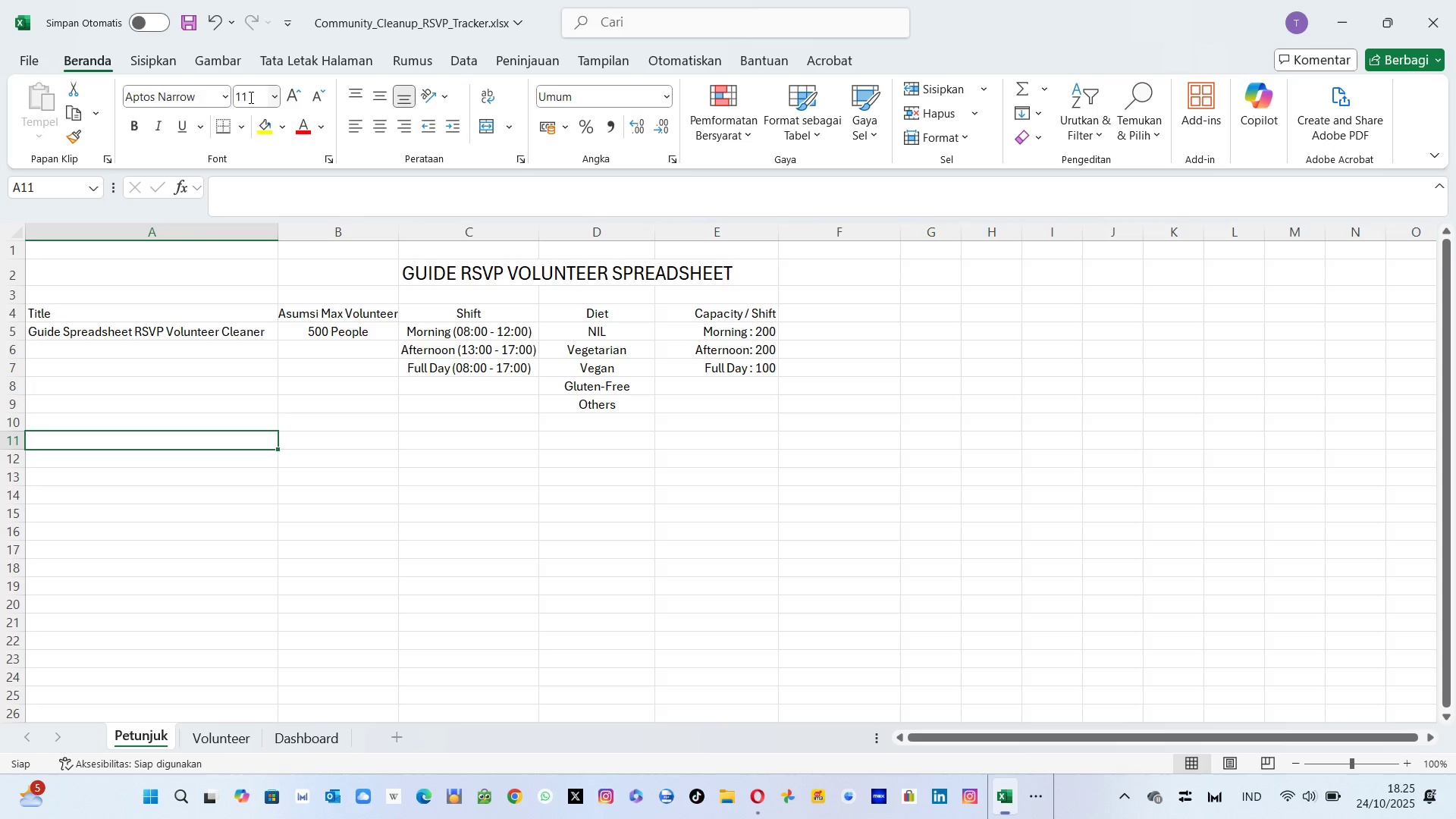 
type(to be continued....)
 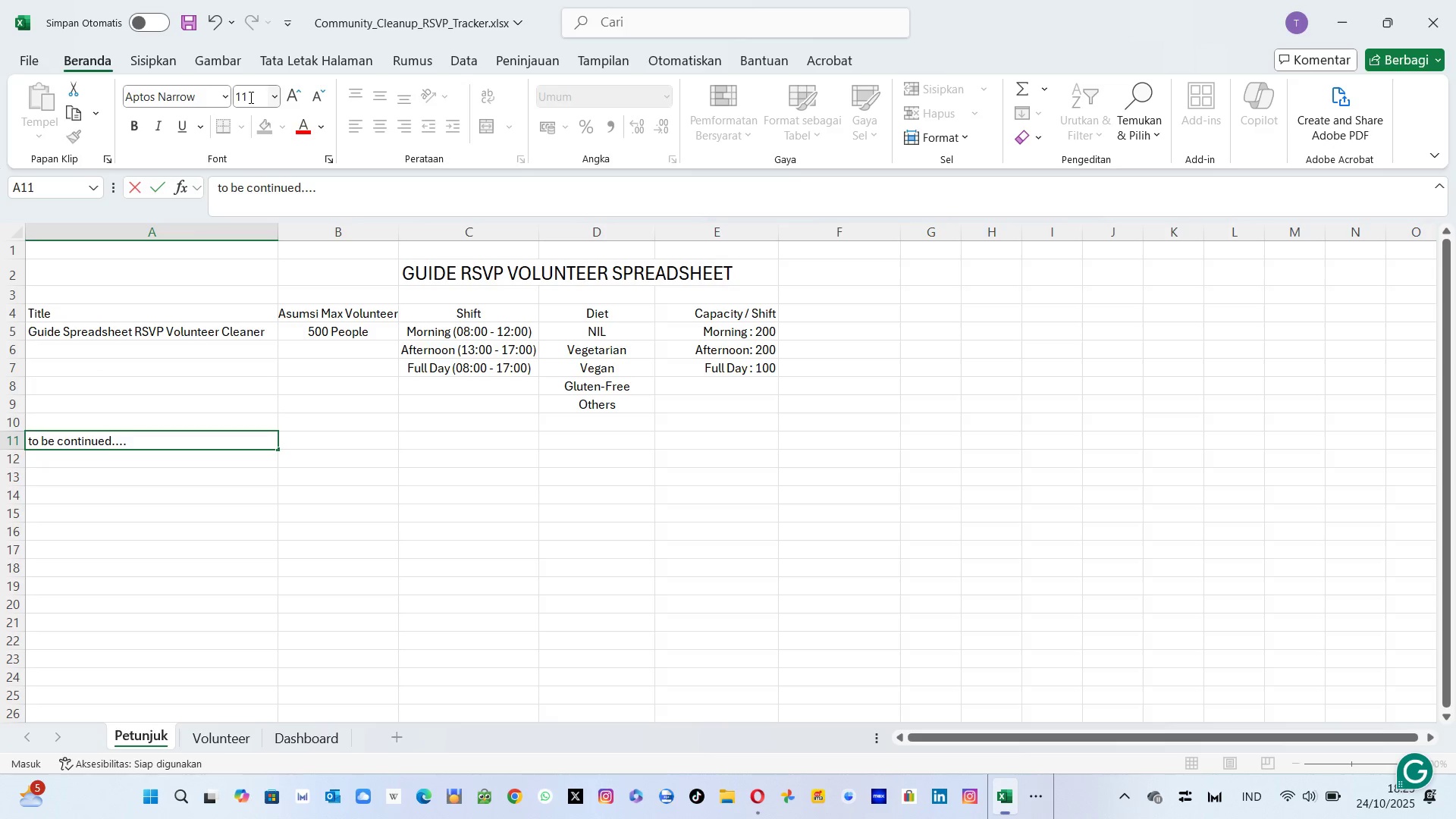 
key(Enter)
 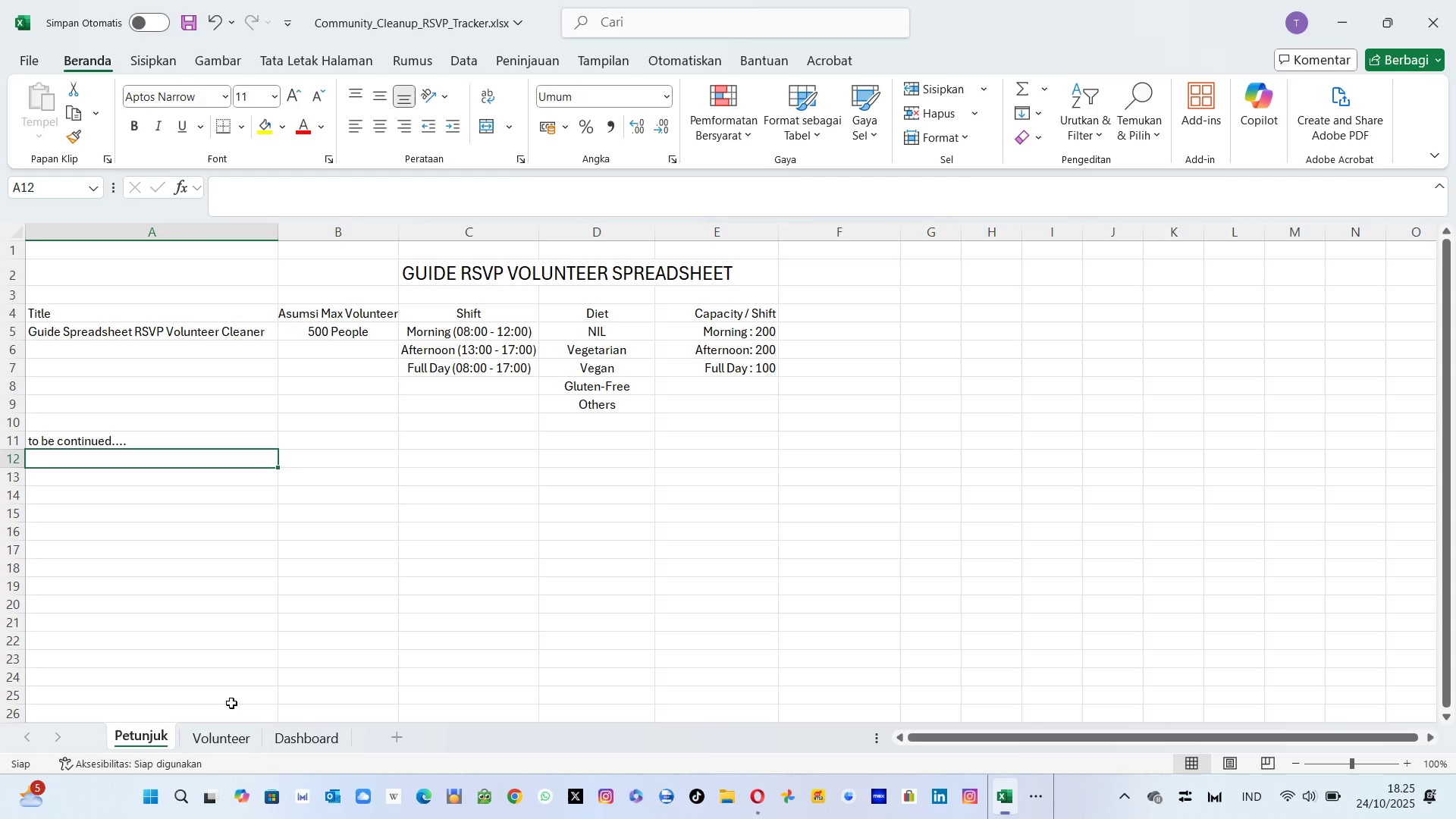 
left_click([221, 730])
 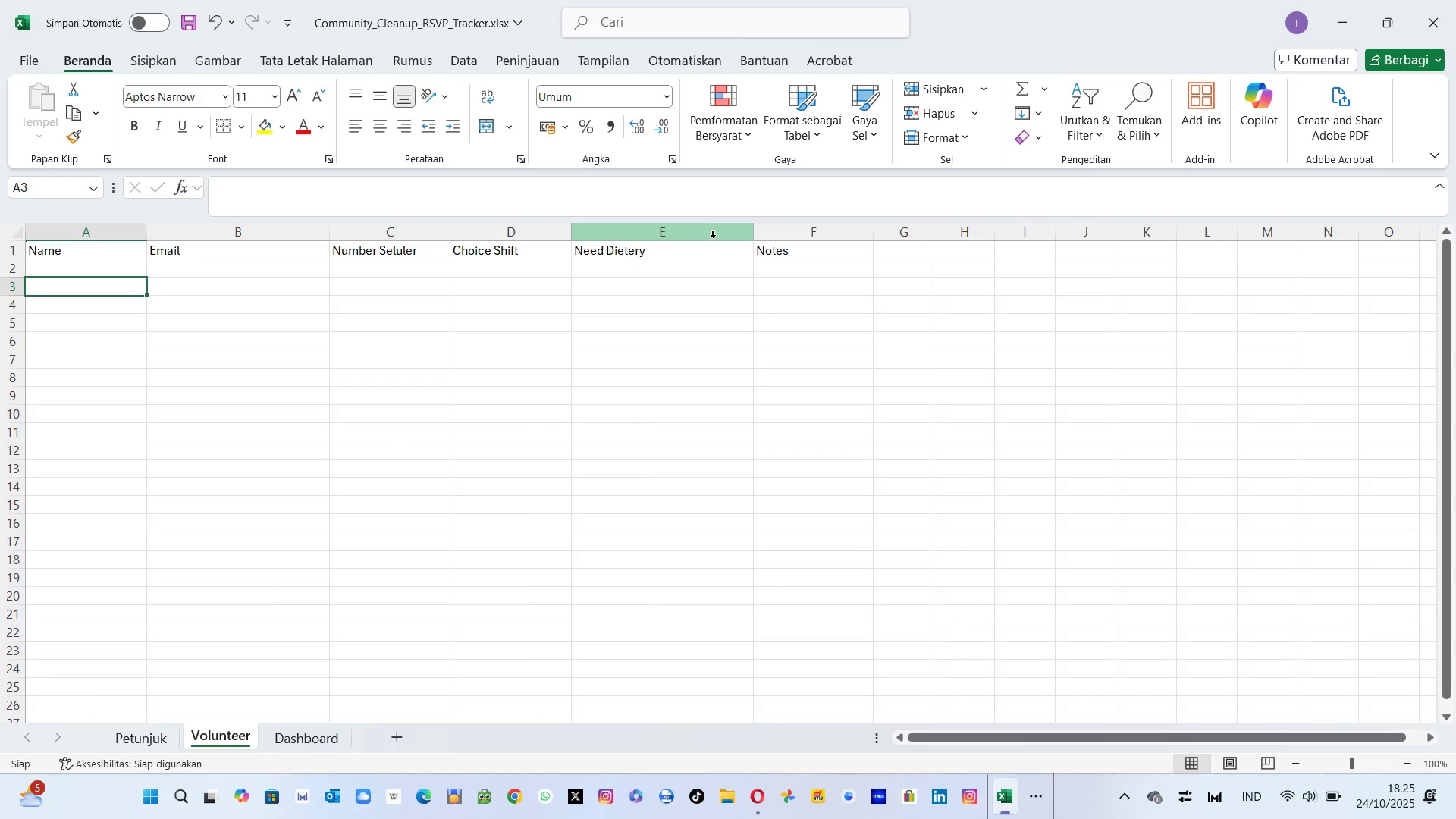 
wait(7.84)
 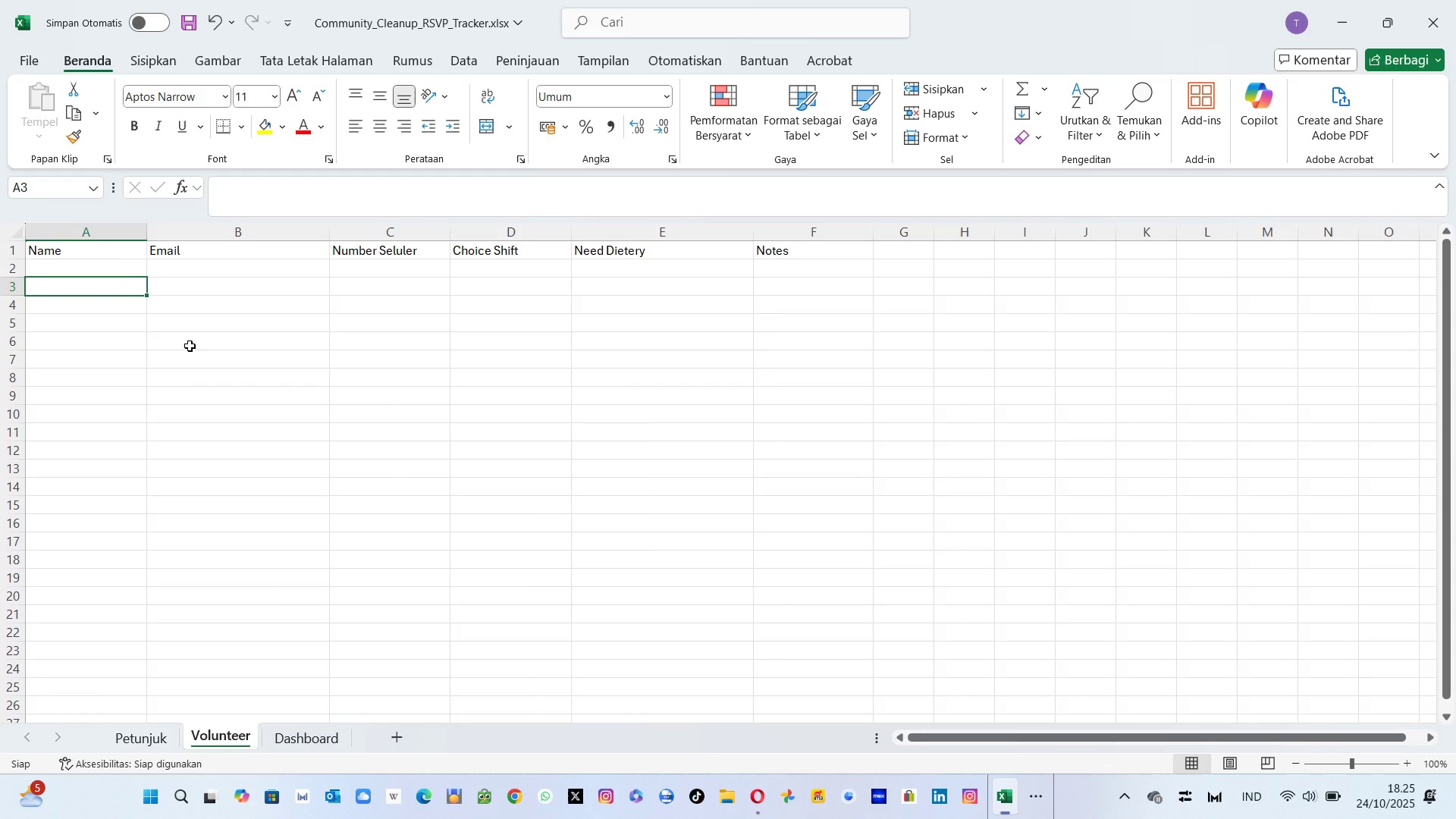 
key(Alt+Tab)
 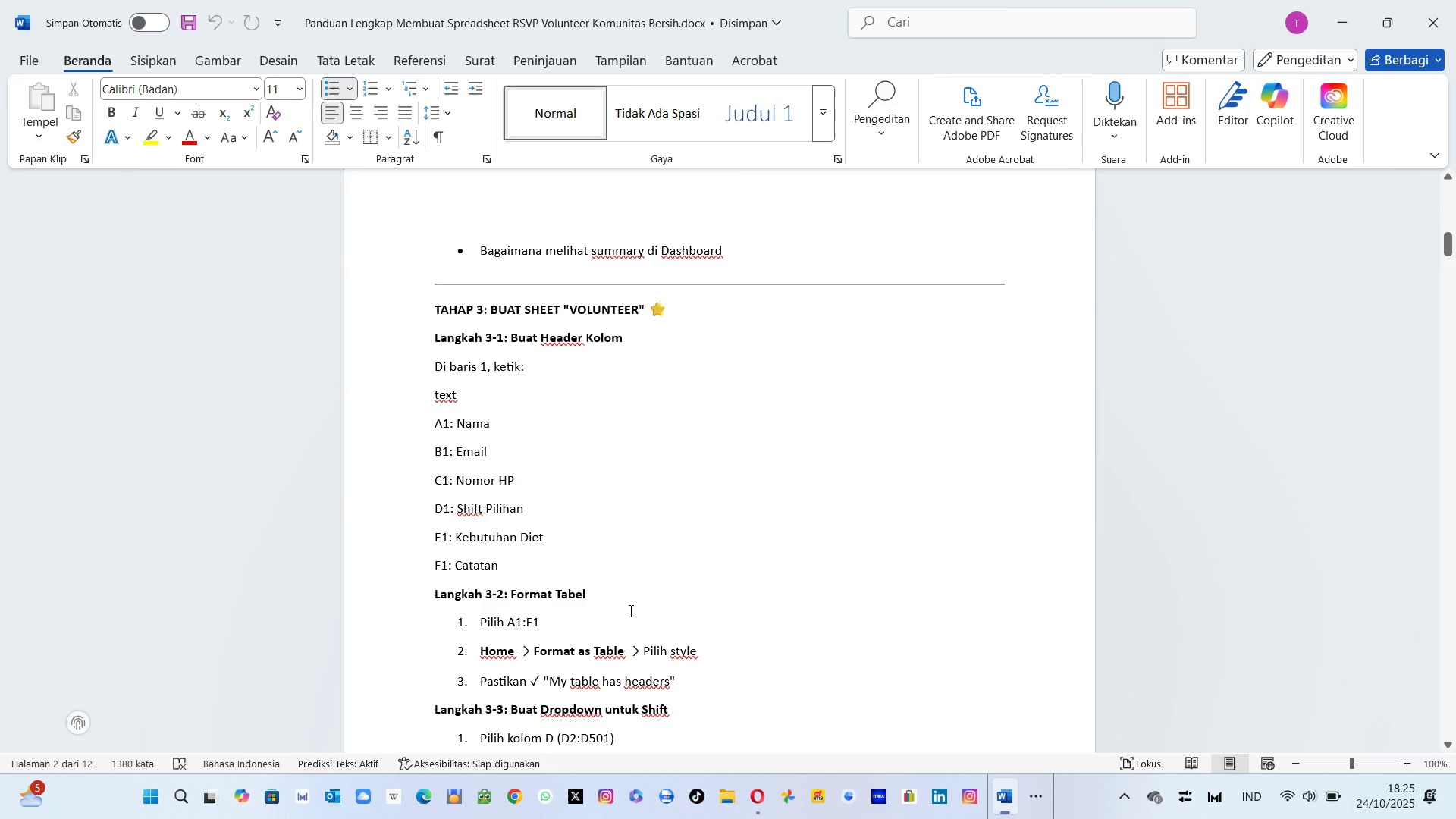 
scroll: coordinate [629, 610], scroll_direction: down, amount: 2.0
 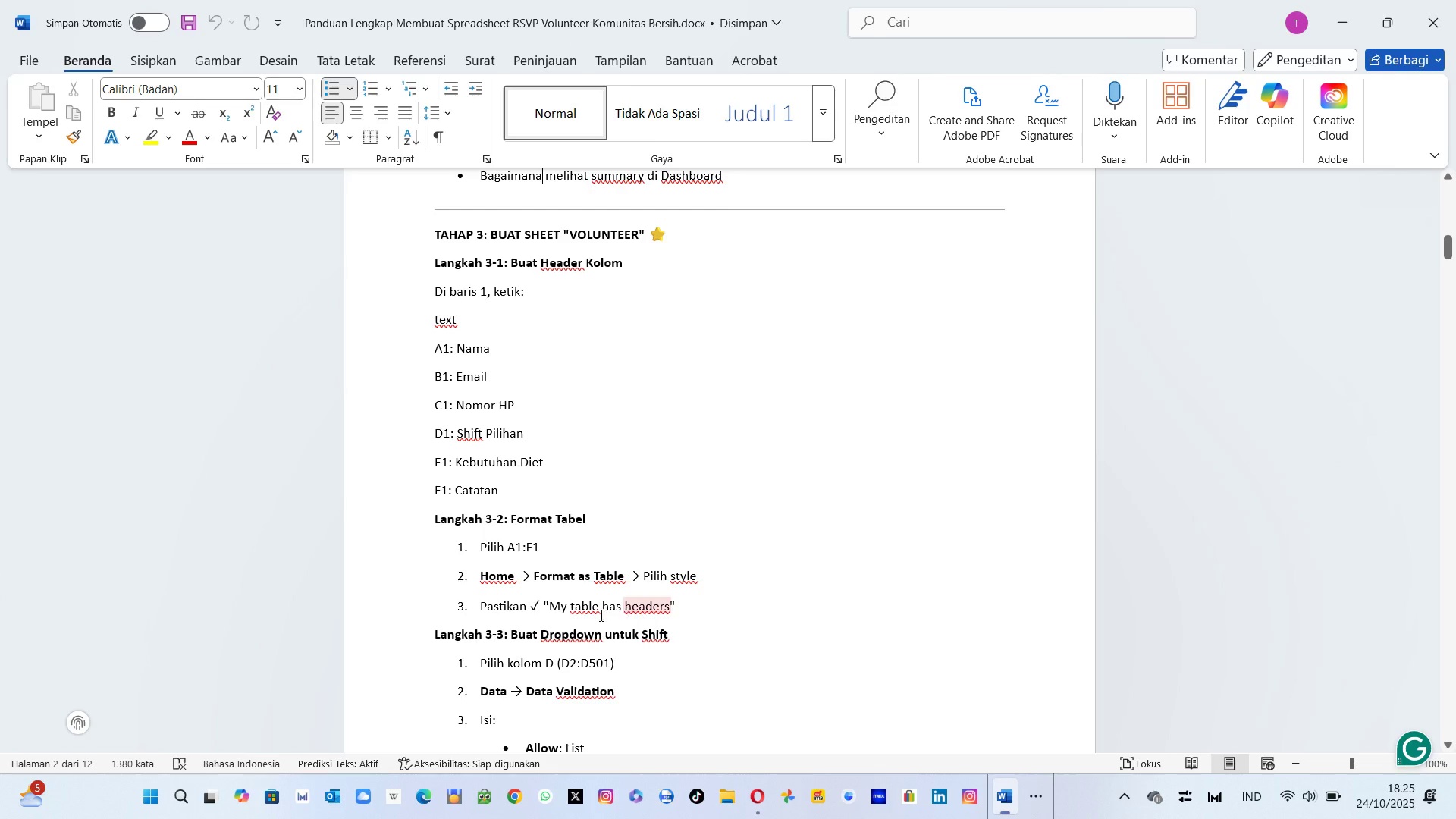 
wait(10.85)
 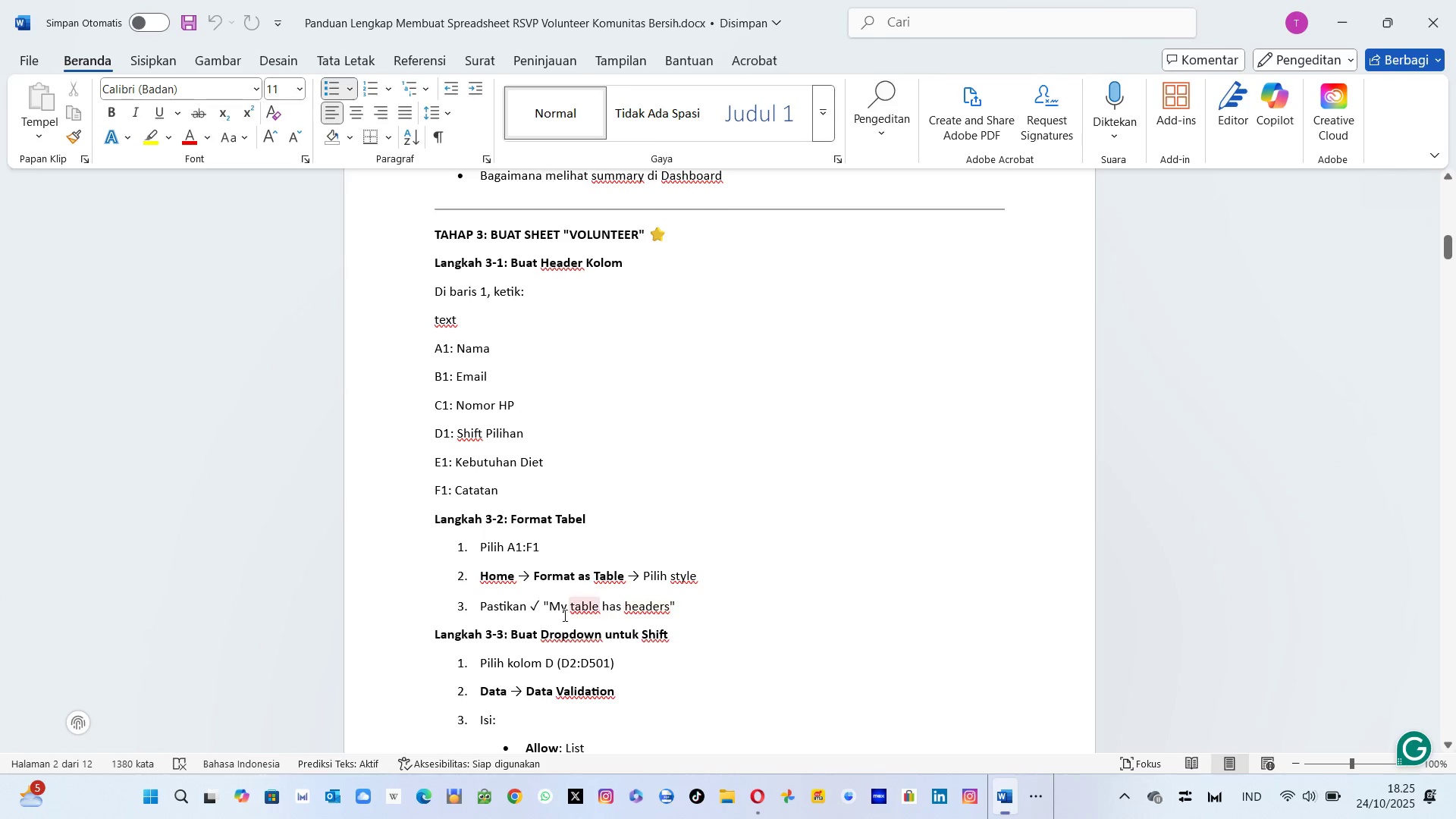 
key(Alt+Tab)
 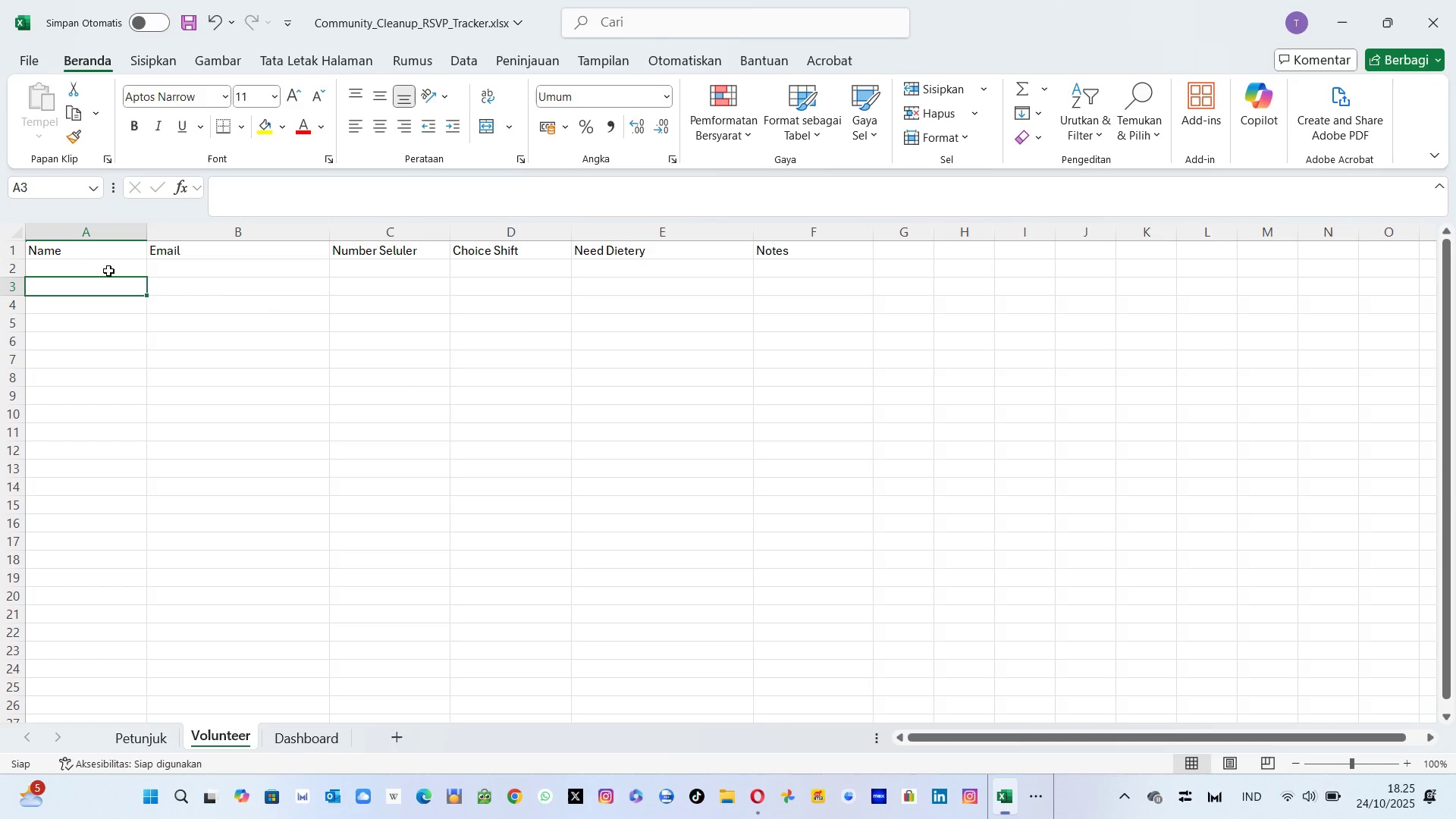 
left_click([97, 271])
 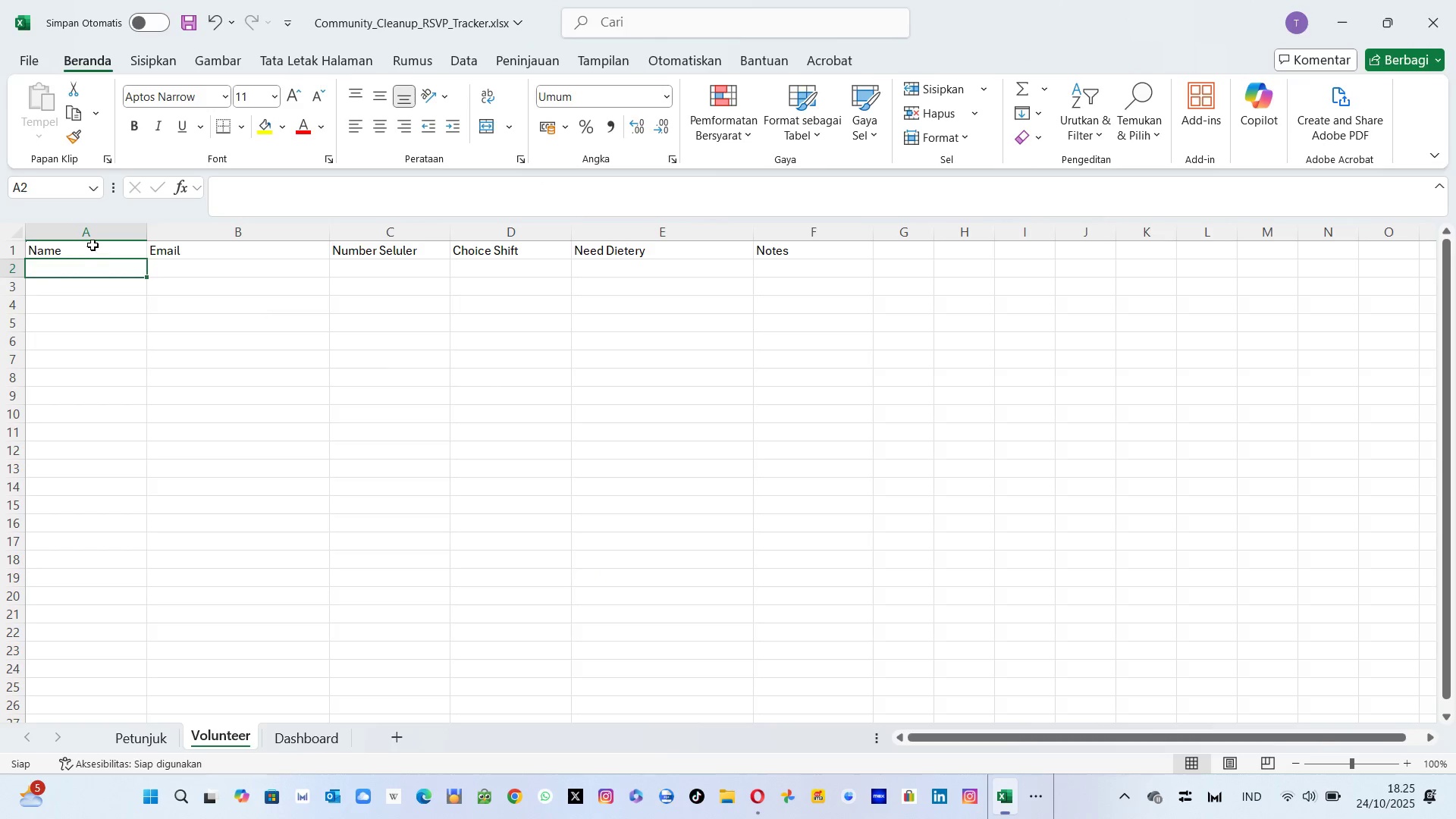 
left_click_drag(start_coordinate=[93, 245], to_coordinate=[777, 246])
 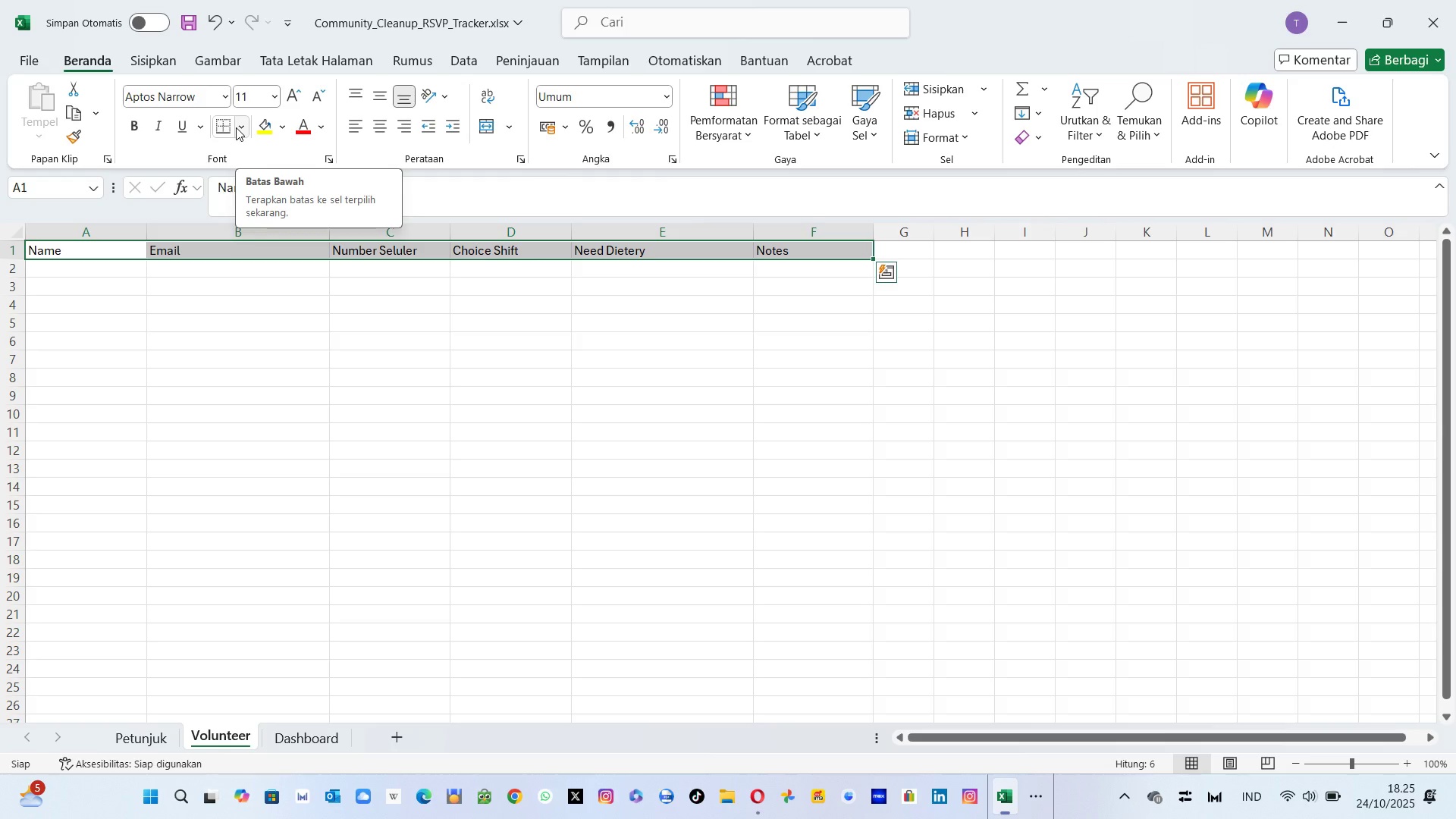 
wait(6.13)
 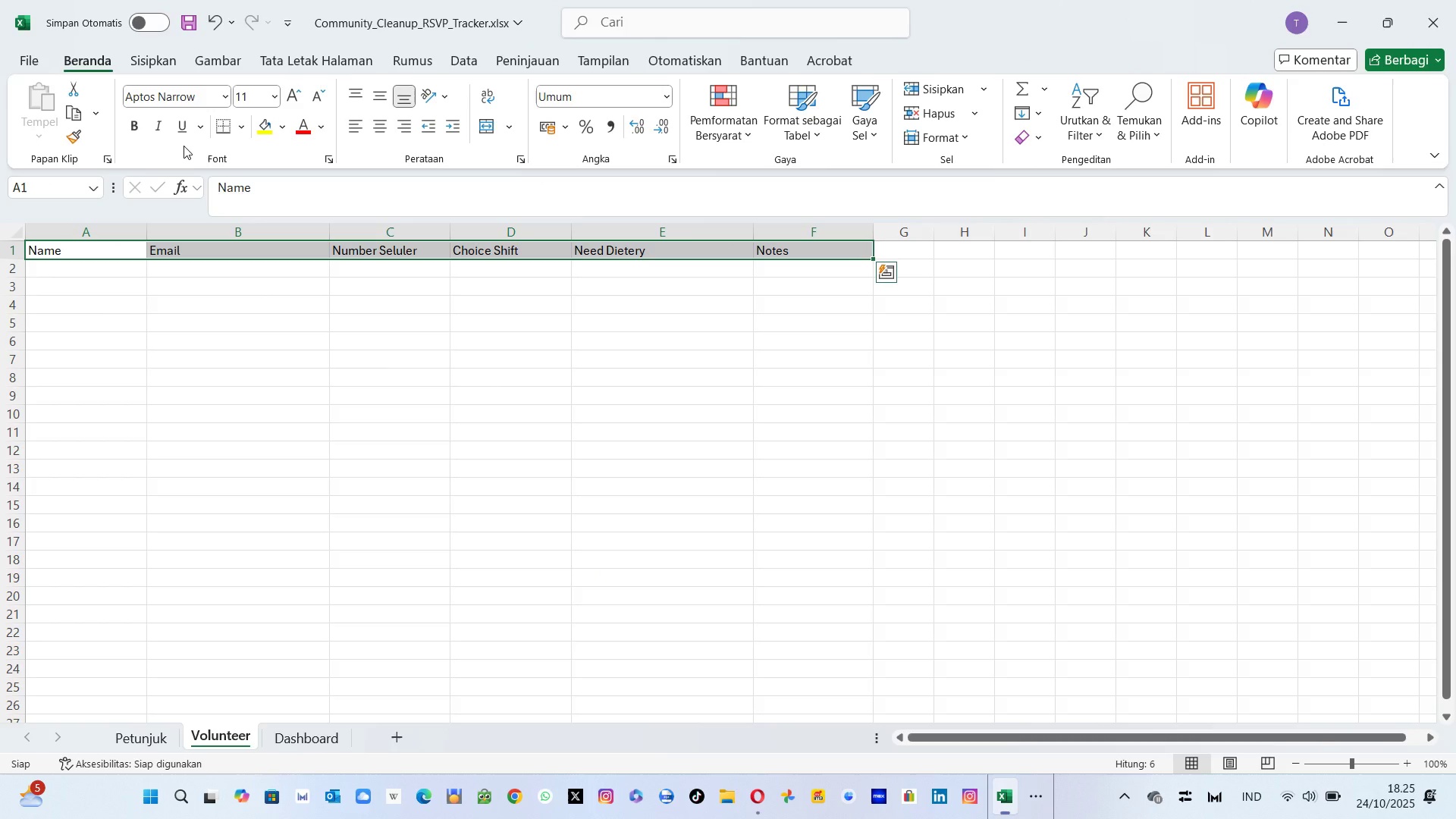 
left_click([240, 128])
 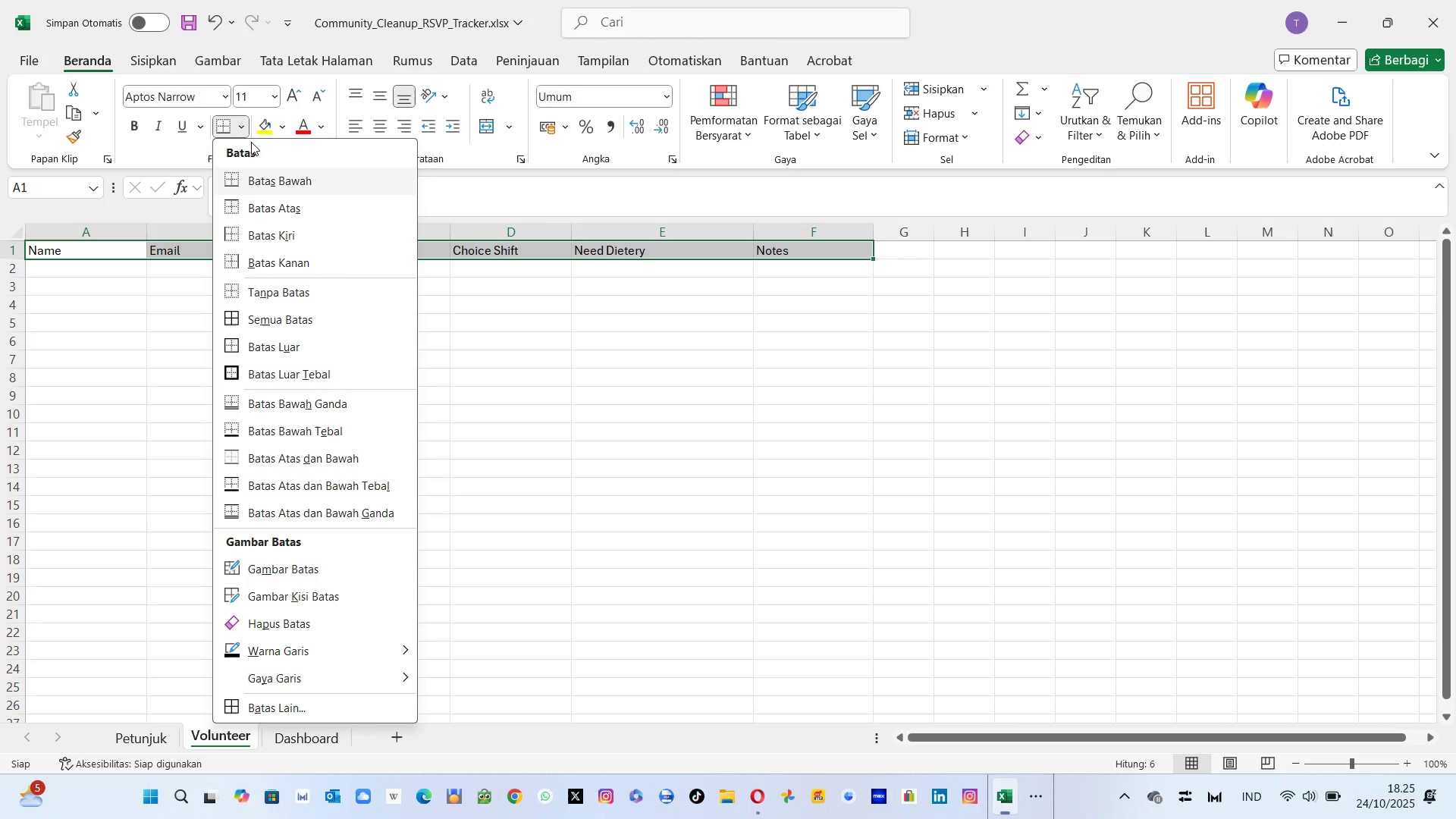 
left_click([243, 130])
 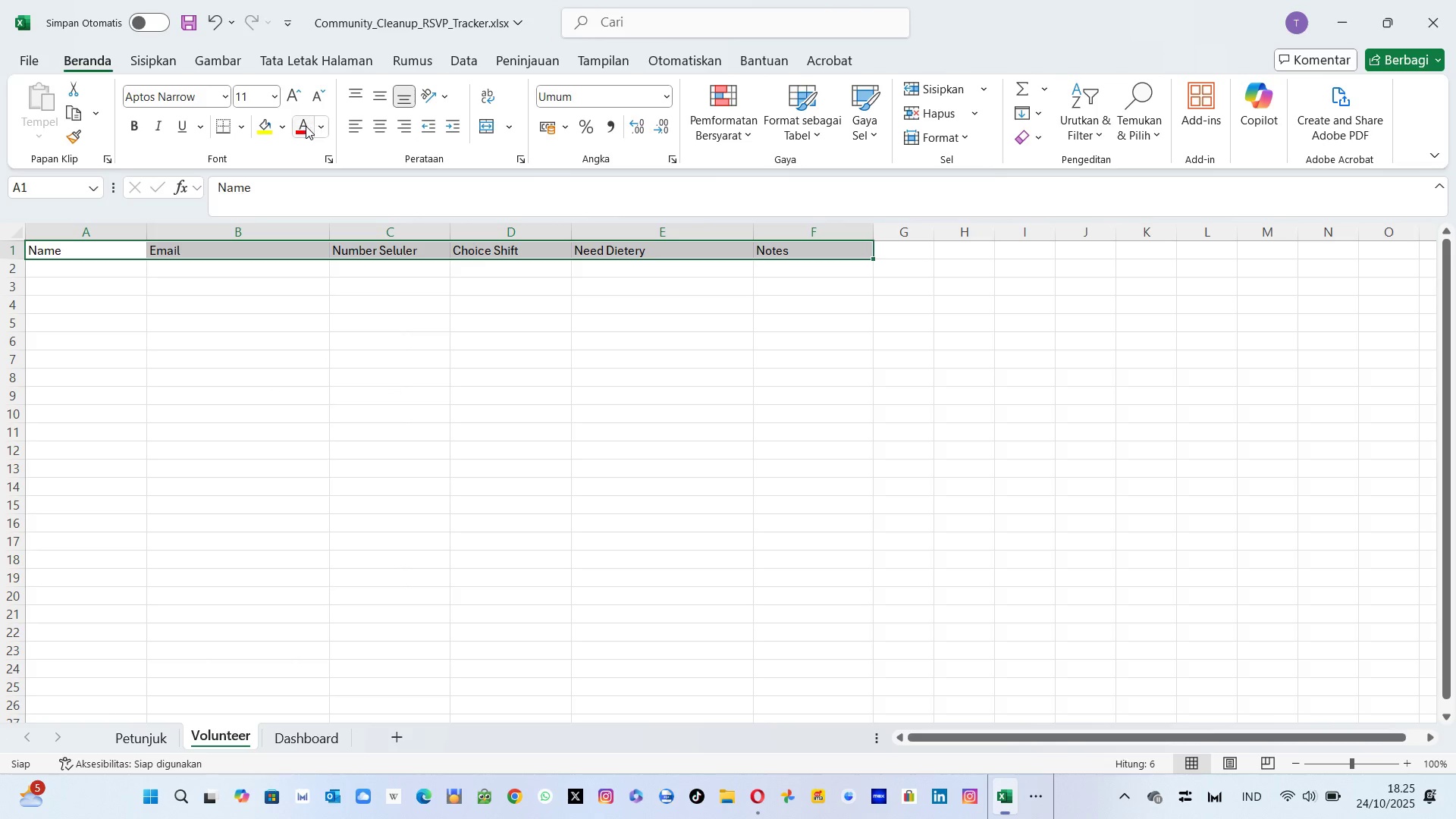 
left_click([243, 127])
 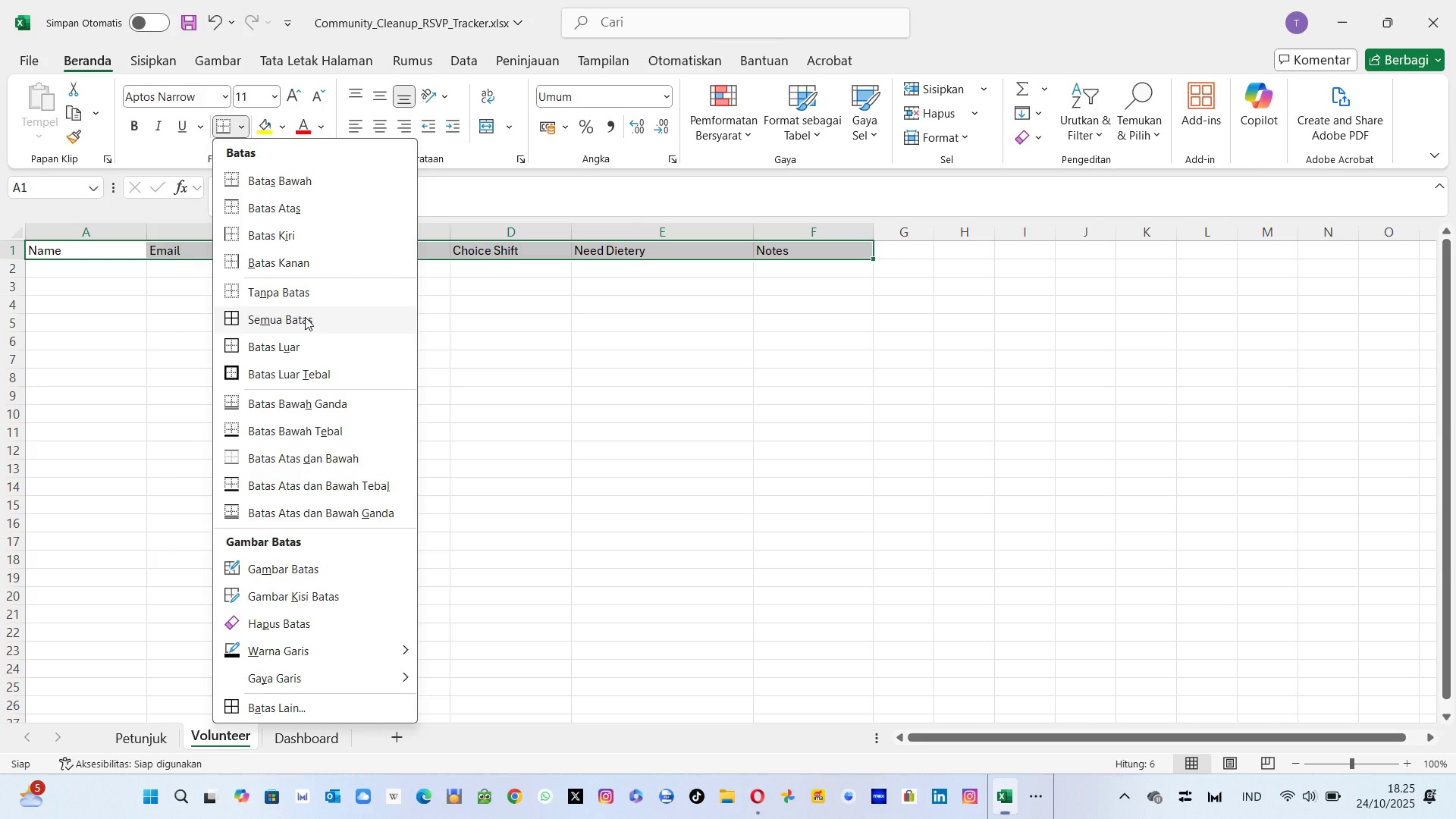 
left_click([305, 317])
 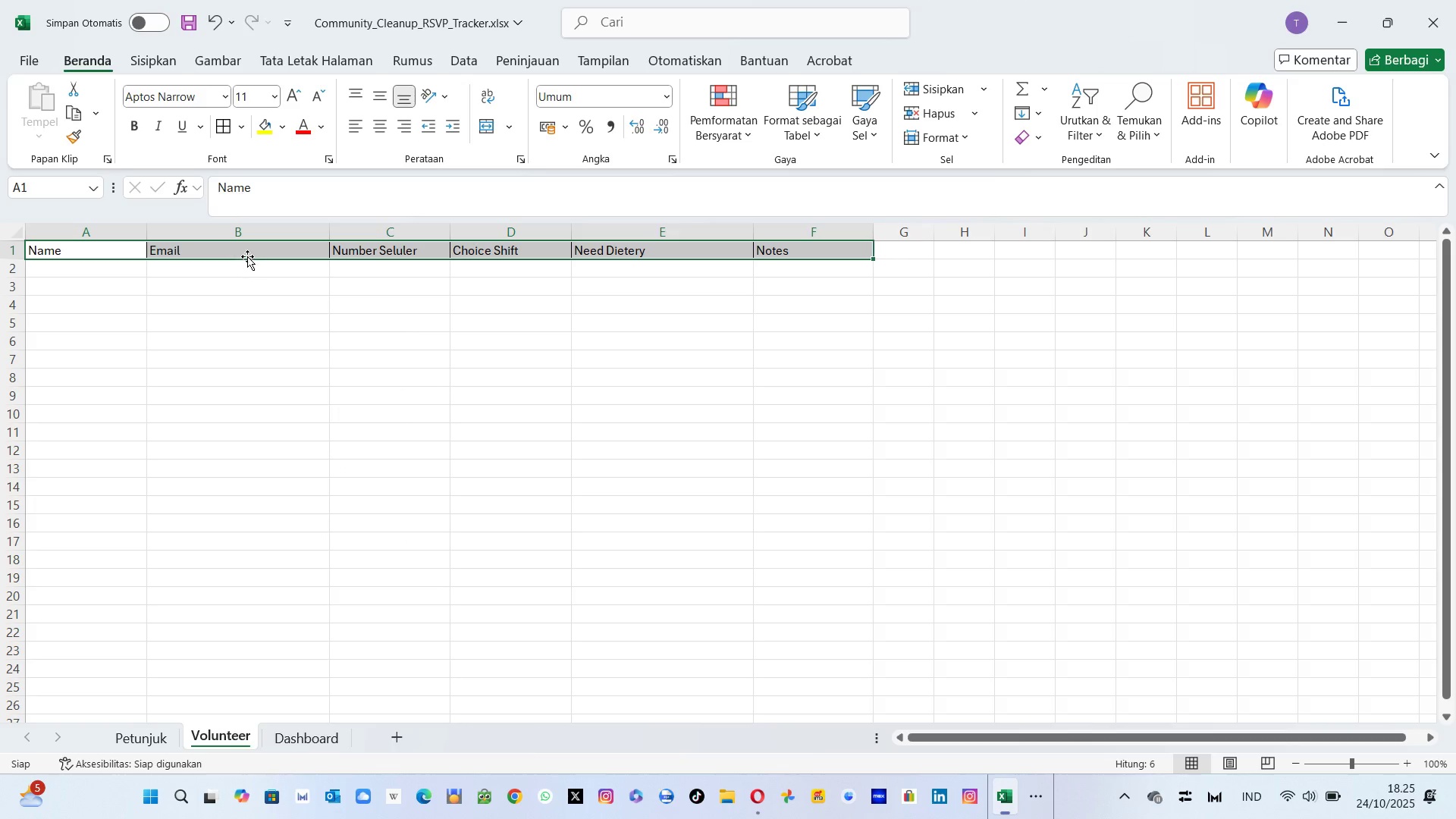 
left_click([245, 256])
 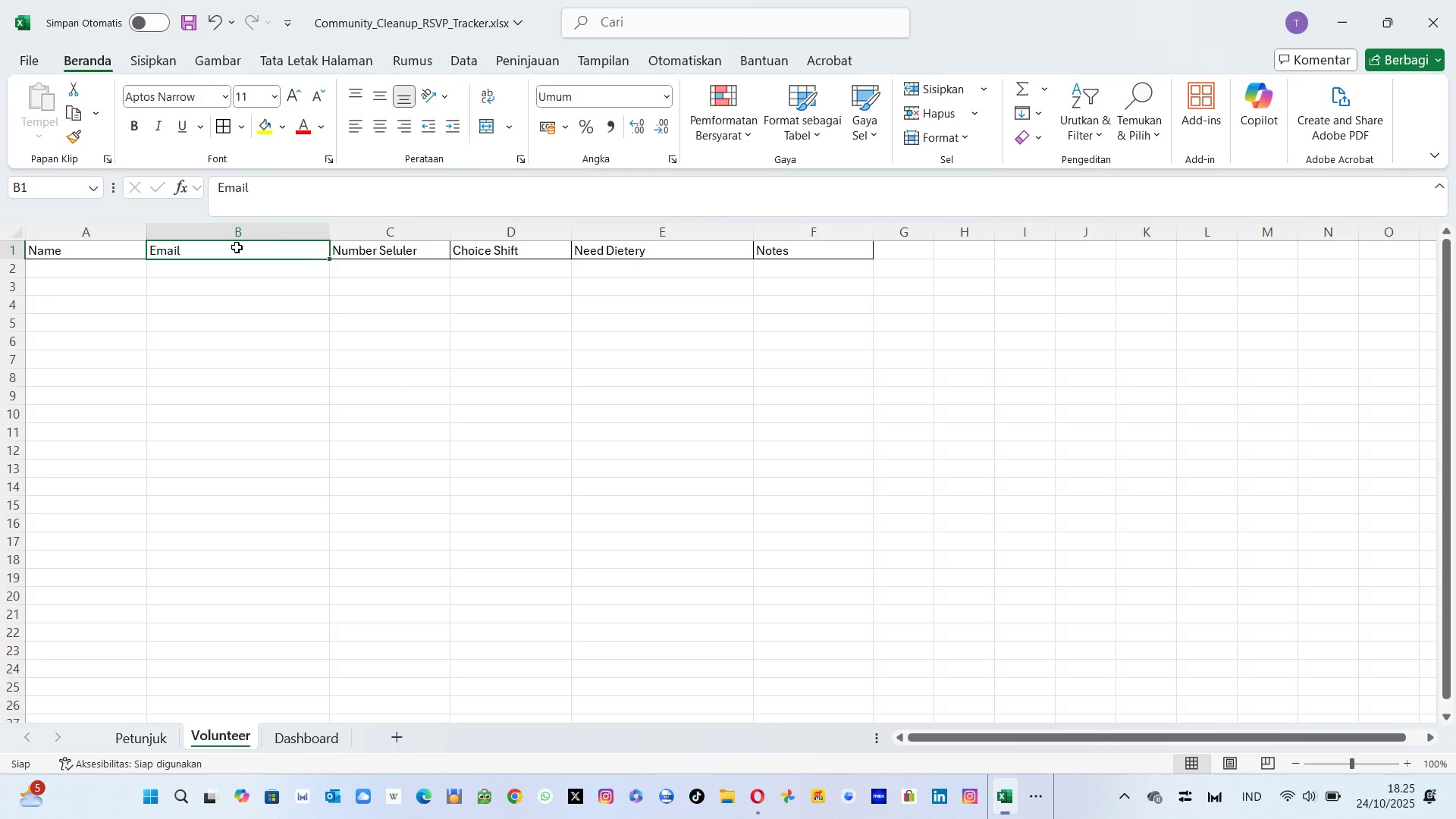 
left_click([237, 247])
 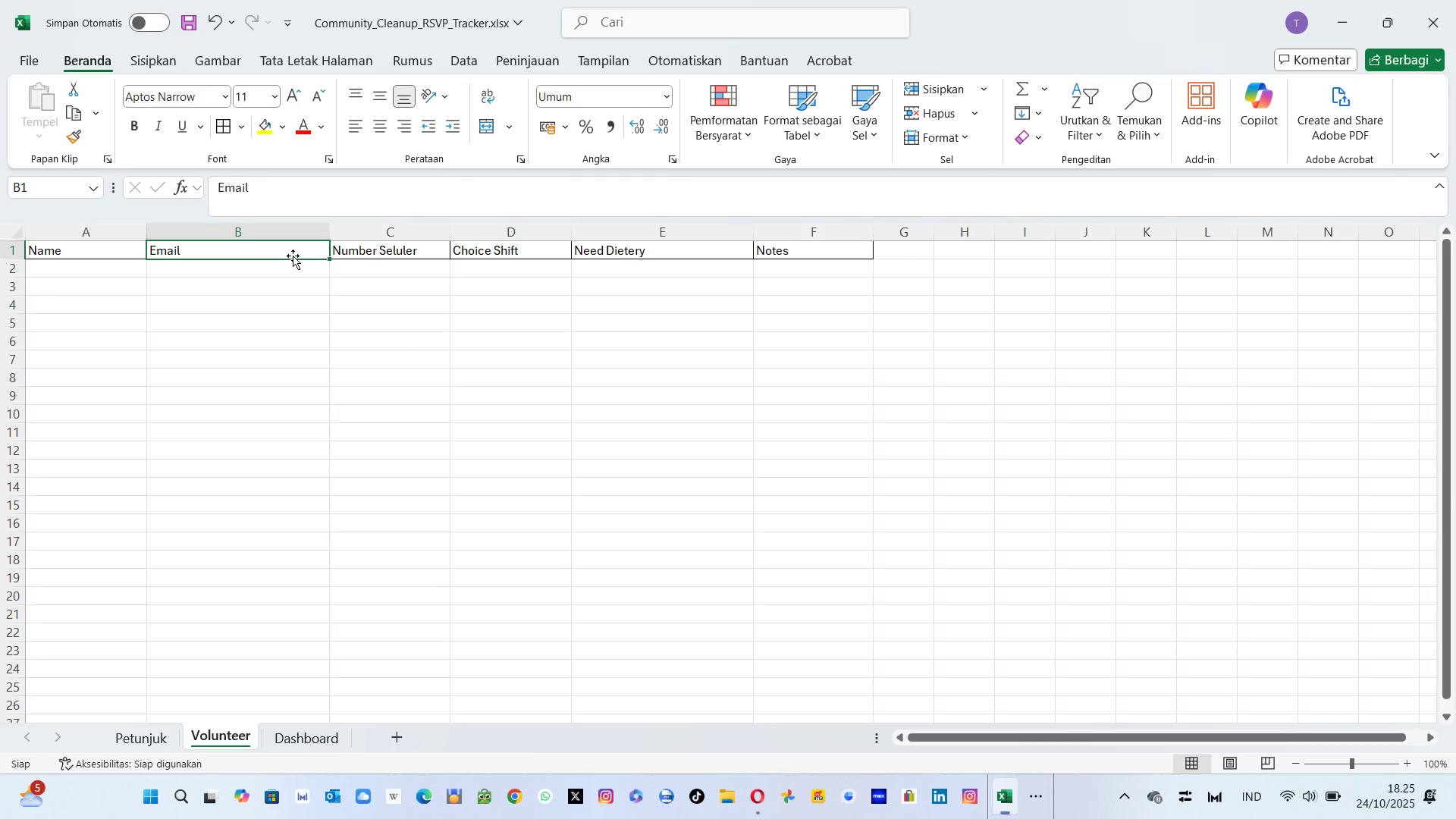 
left_click_drag(start_coordinate=[293, 252], to_coordinate=[626, 245])
 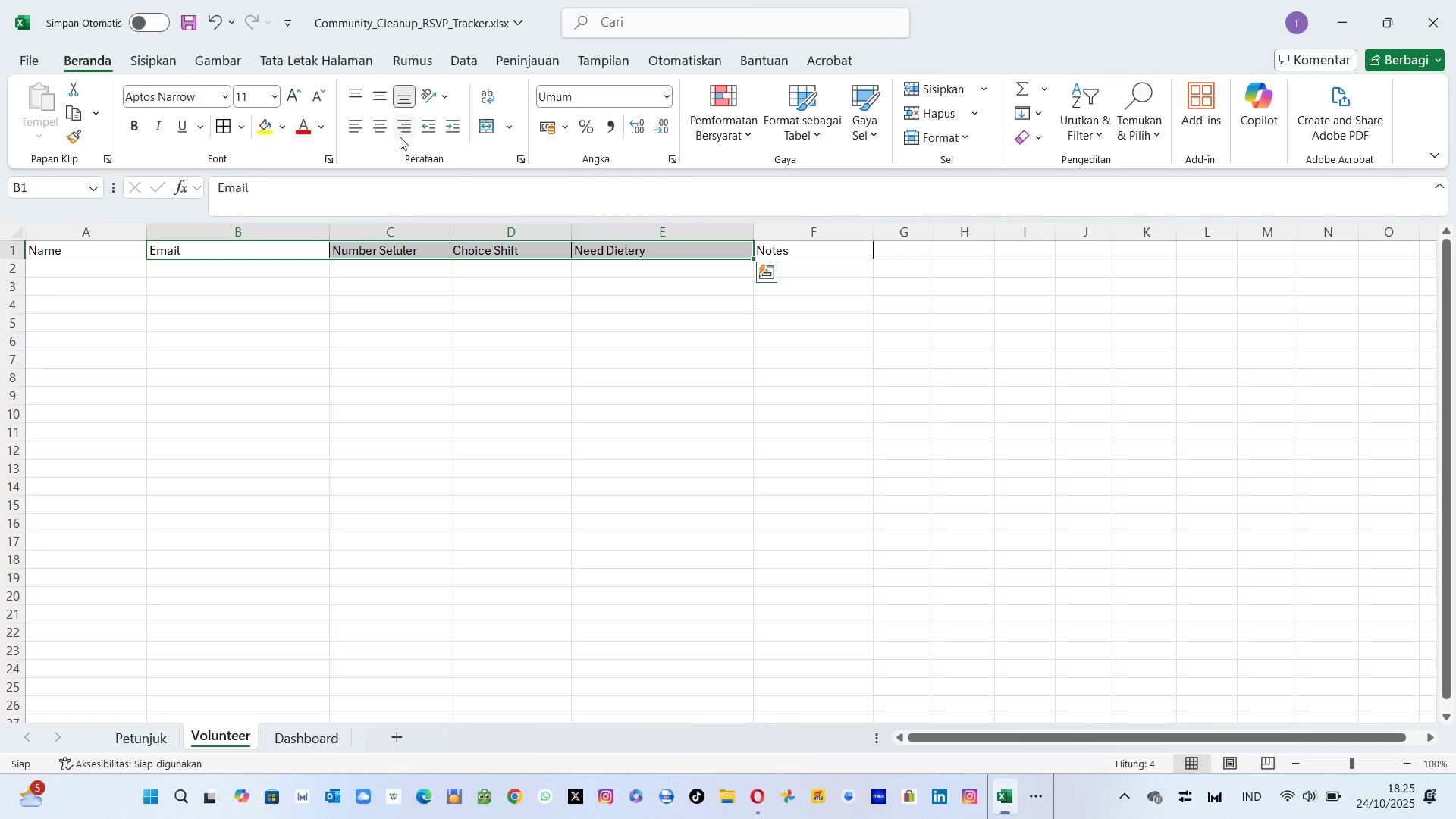 
left_click([370, 129])
 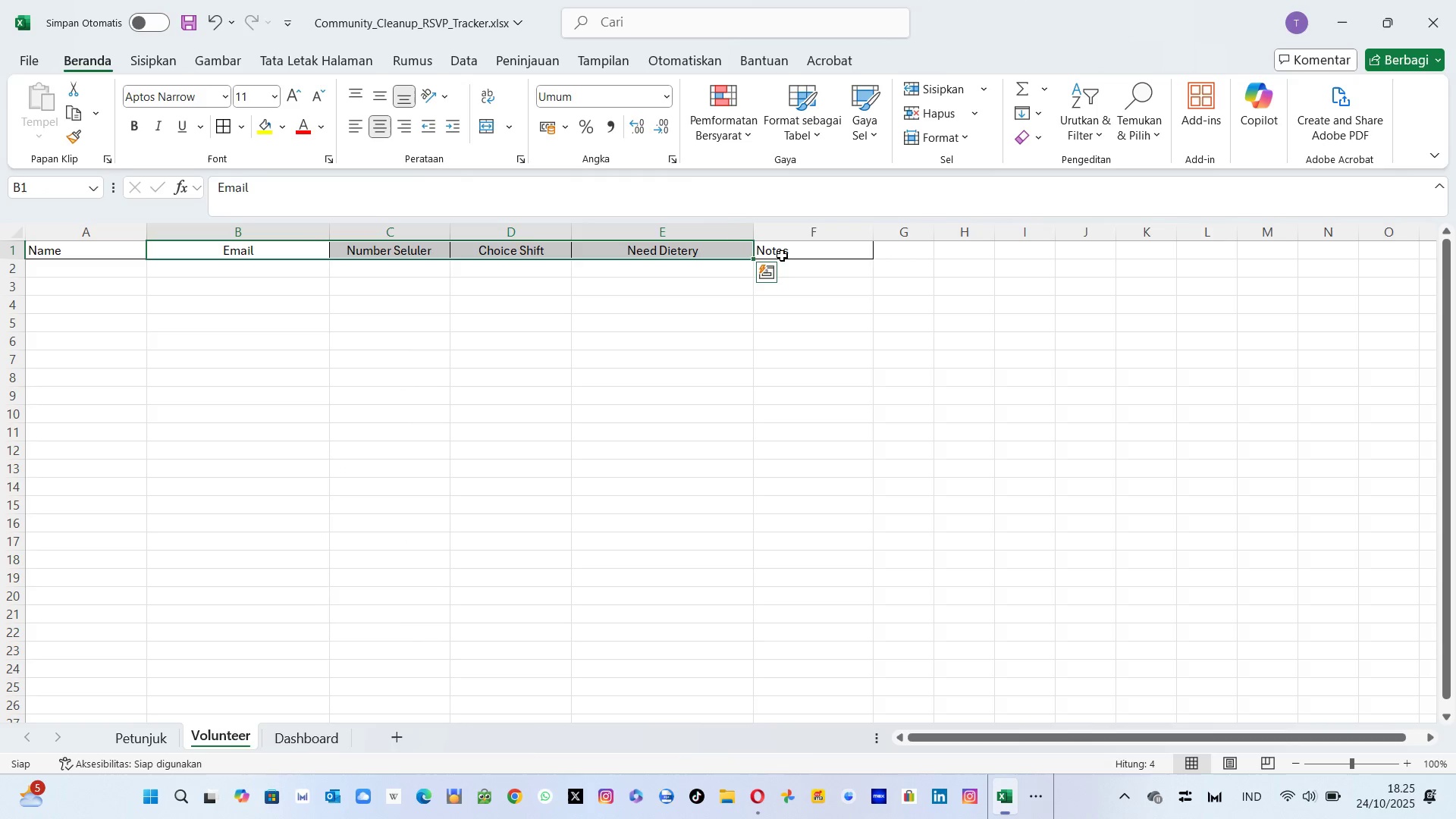 
left_click([786, 255])
 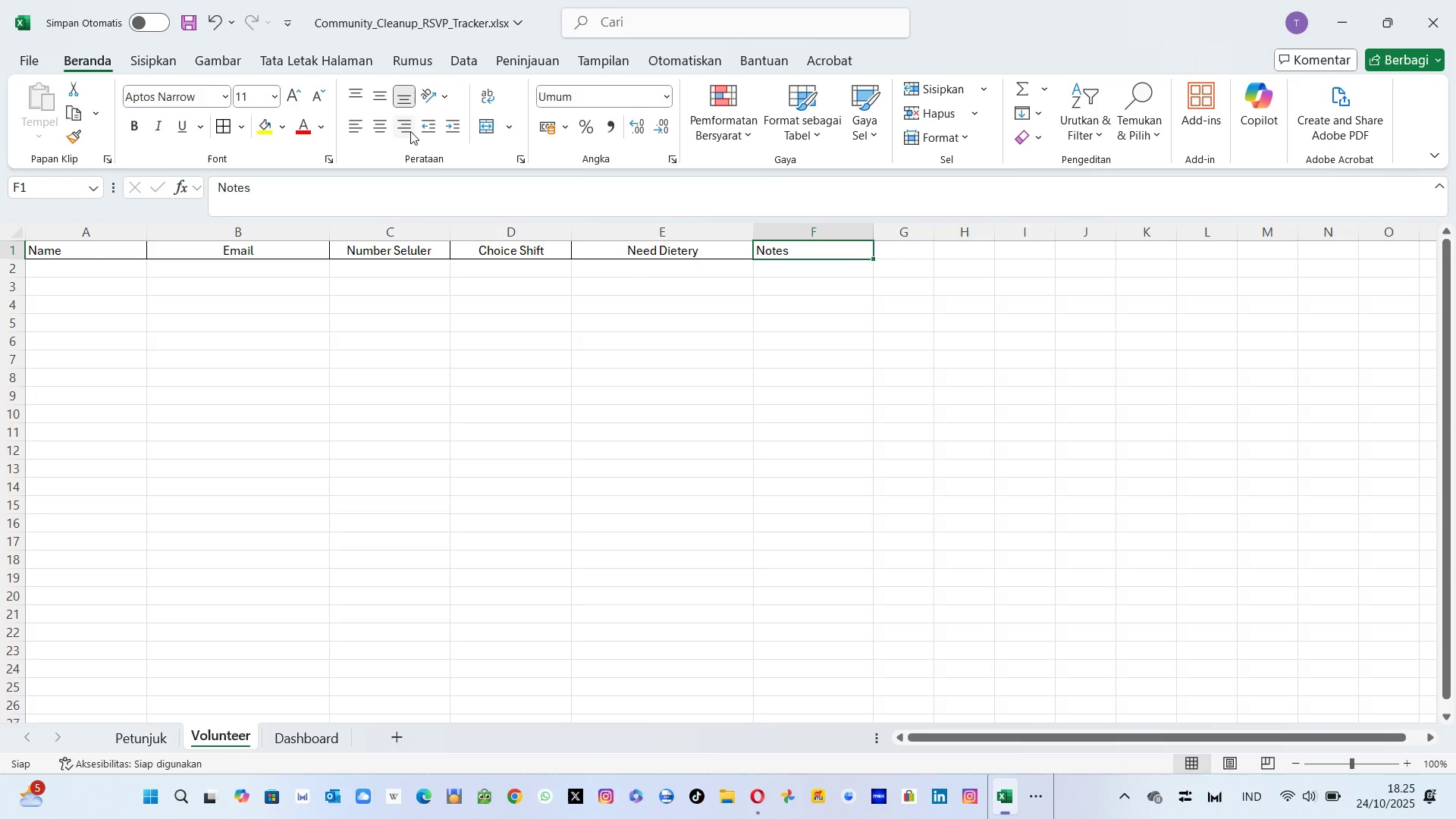 
left_click([410, 130])
 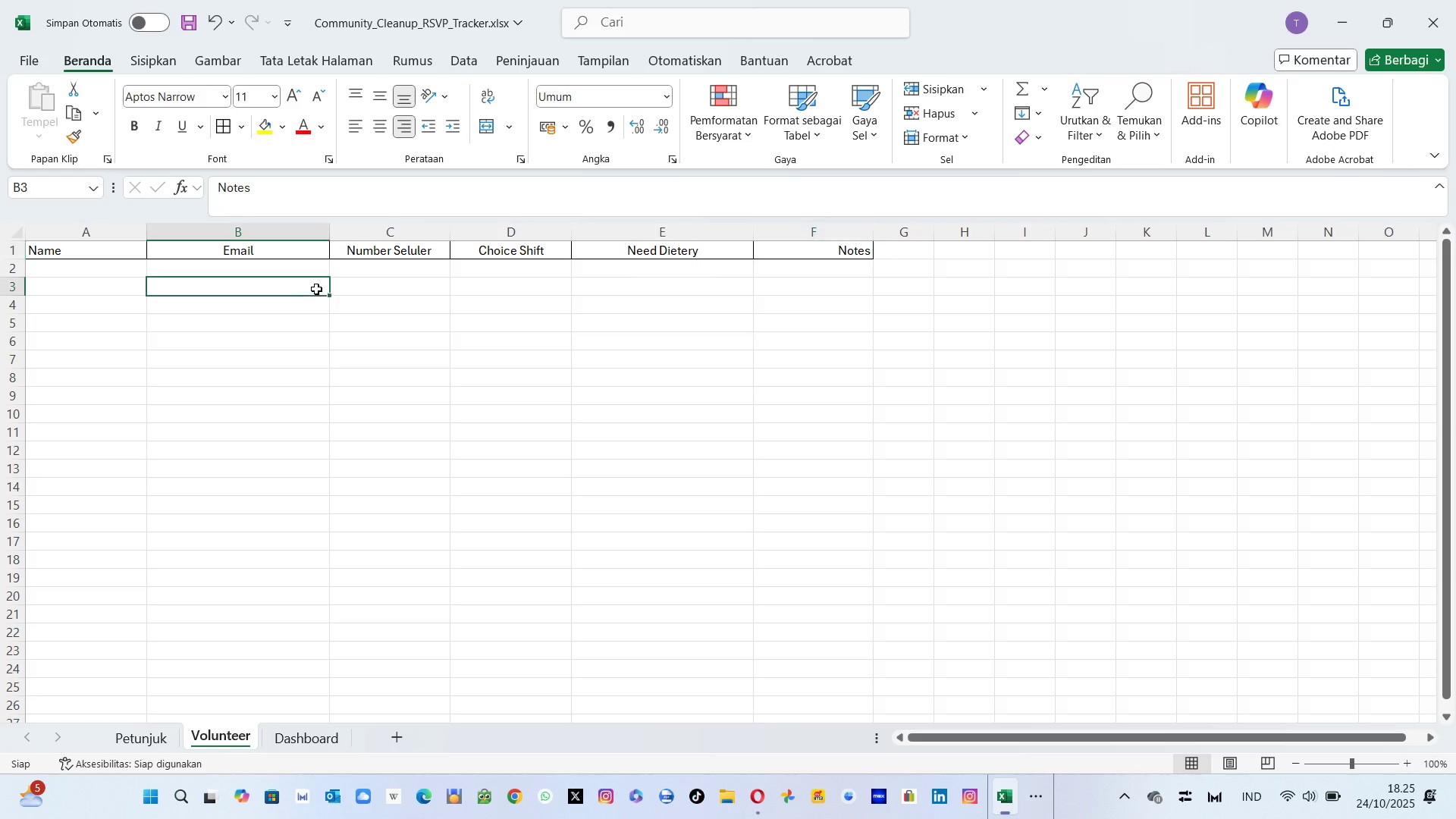 
left_click([316, 289])
 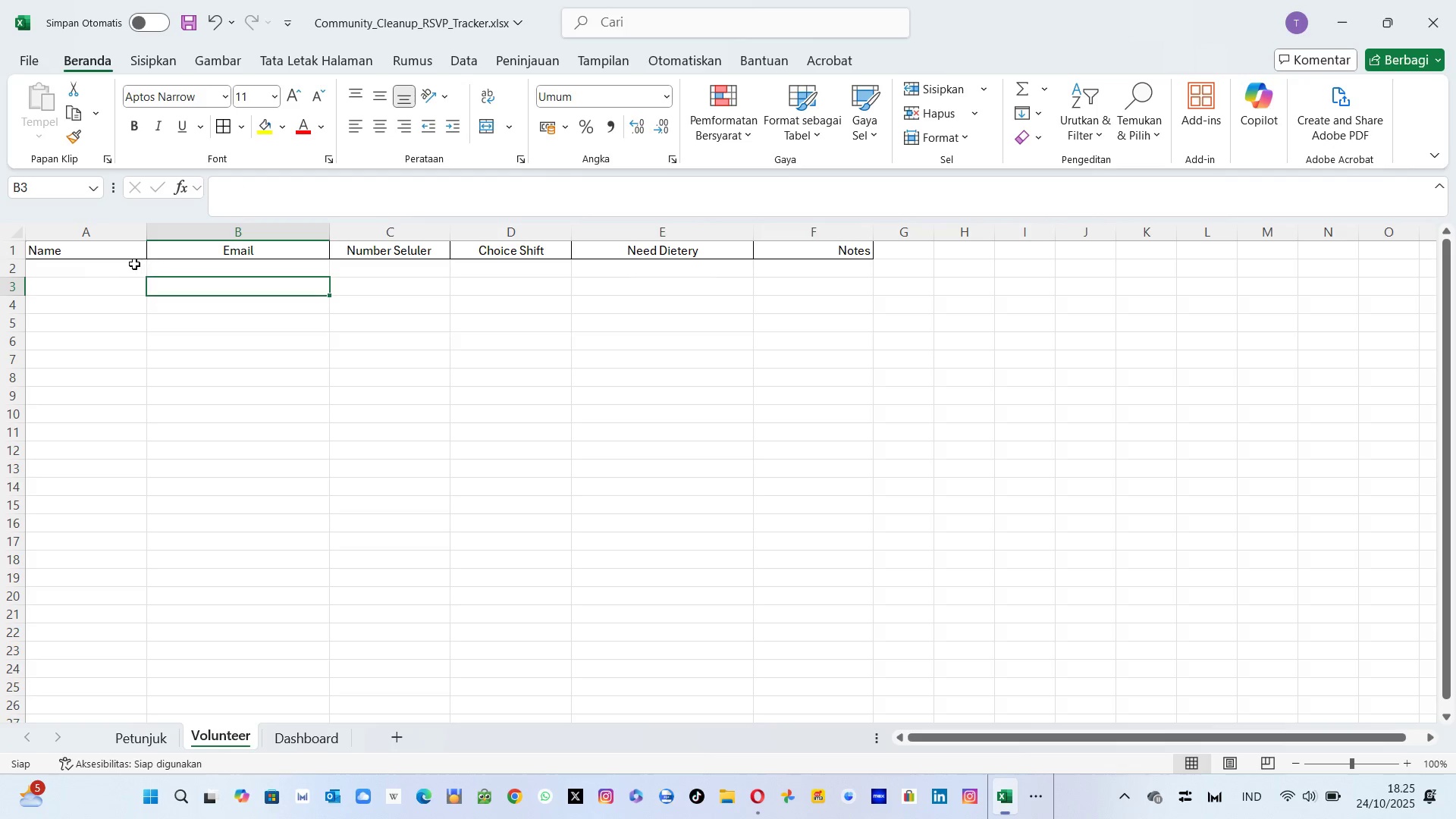 
left_click([134, 264])
 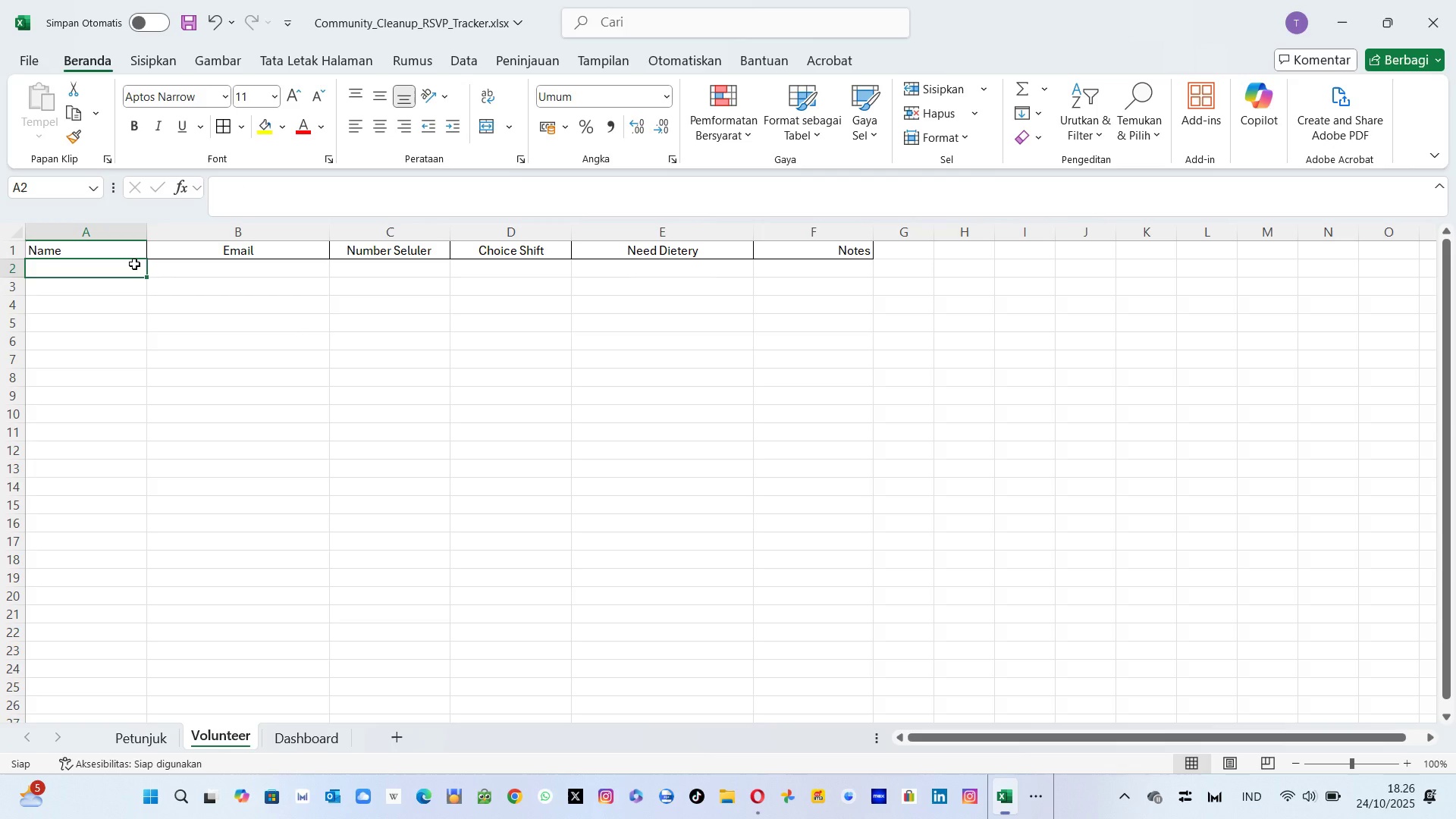 
key(Alt+AltLeft)
 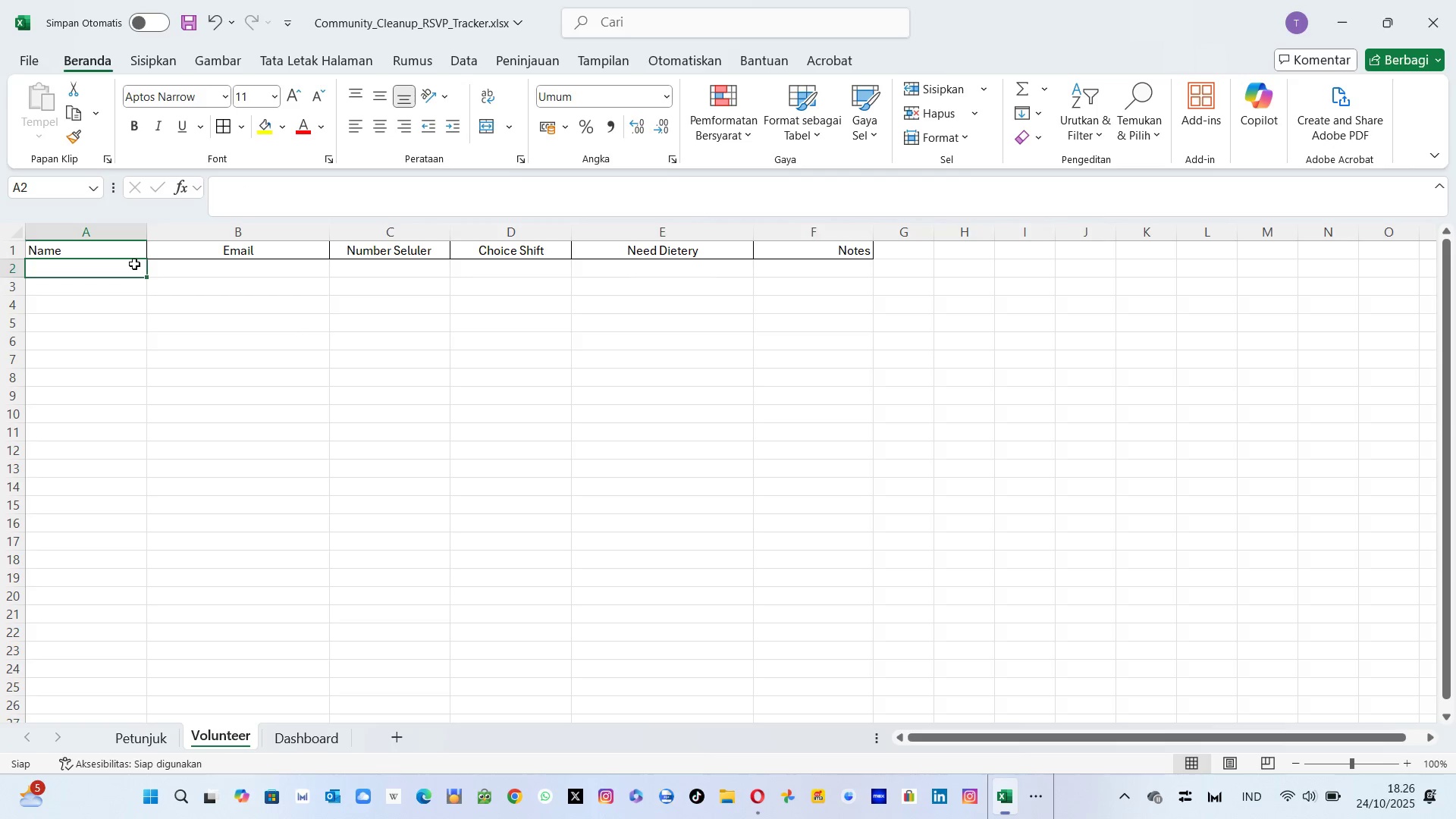 
key(Alt+Tab)
 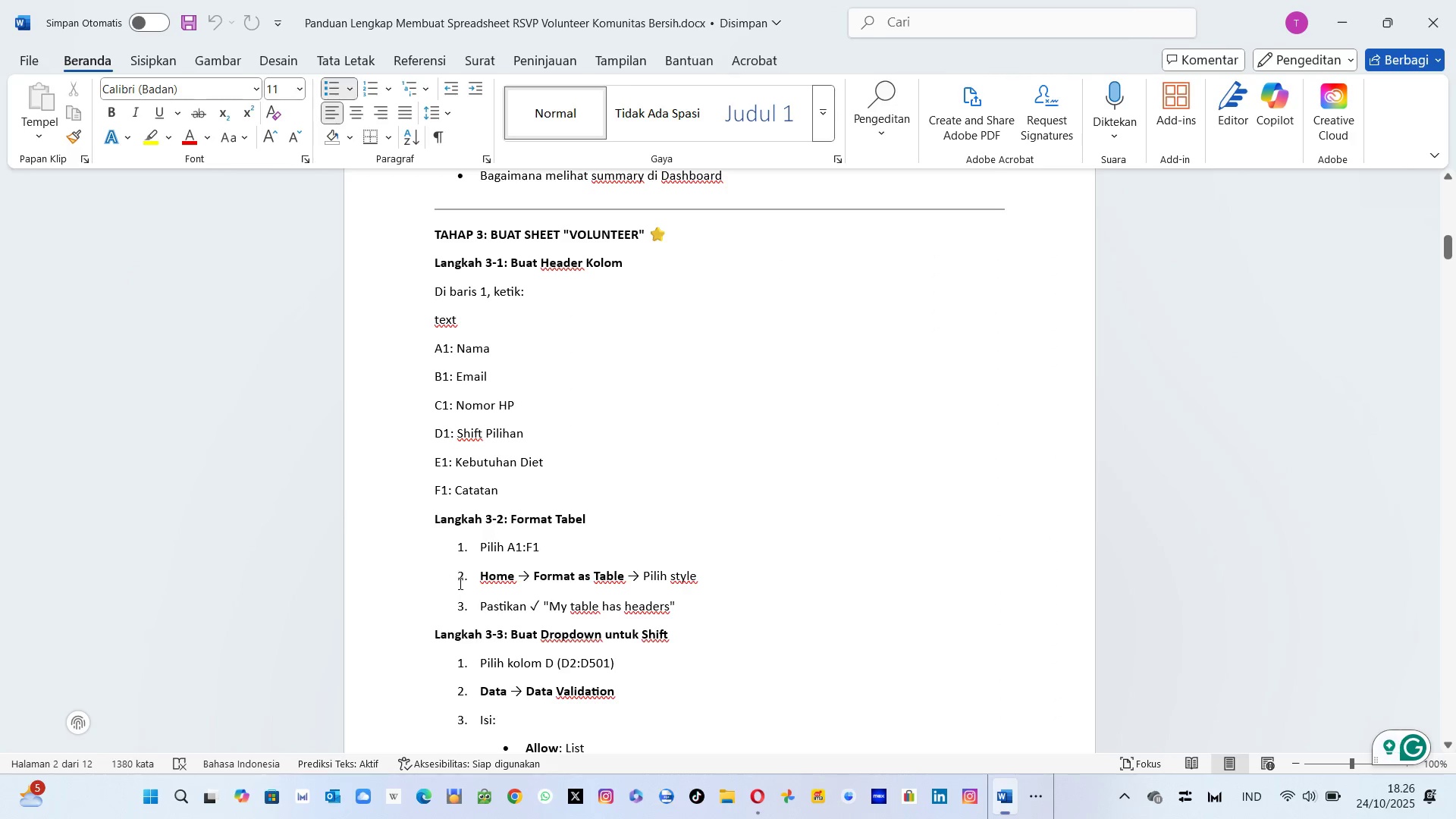 
scroll: coordinate [620, 654], scroll_direction: down, amount: 1.0
 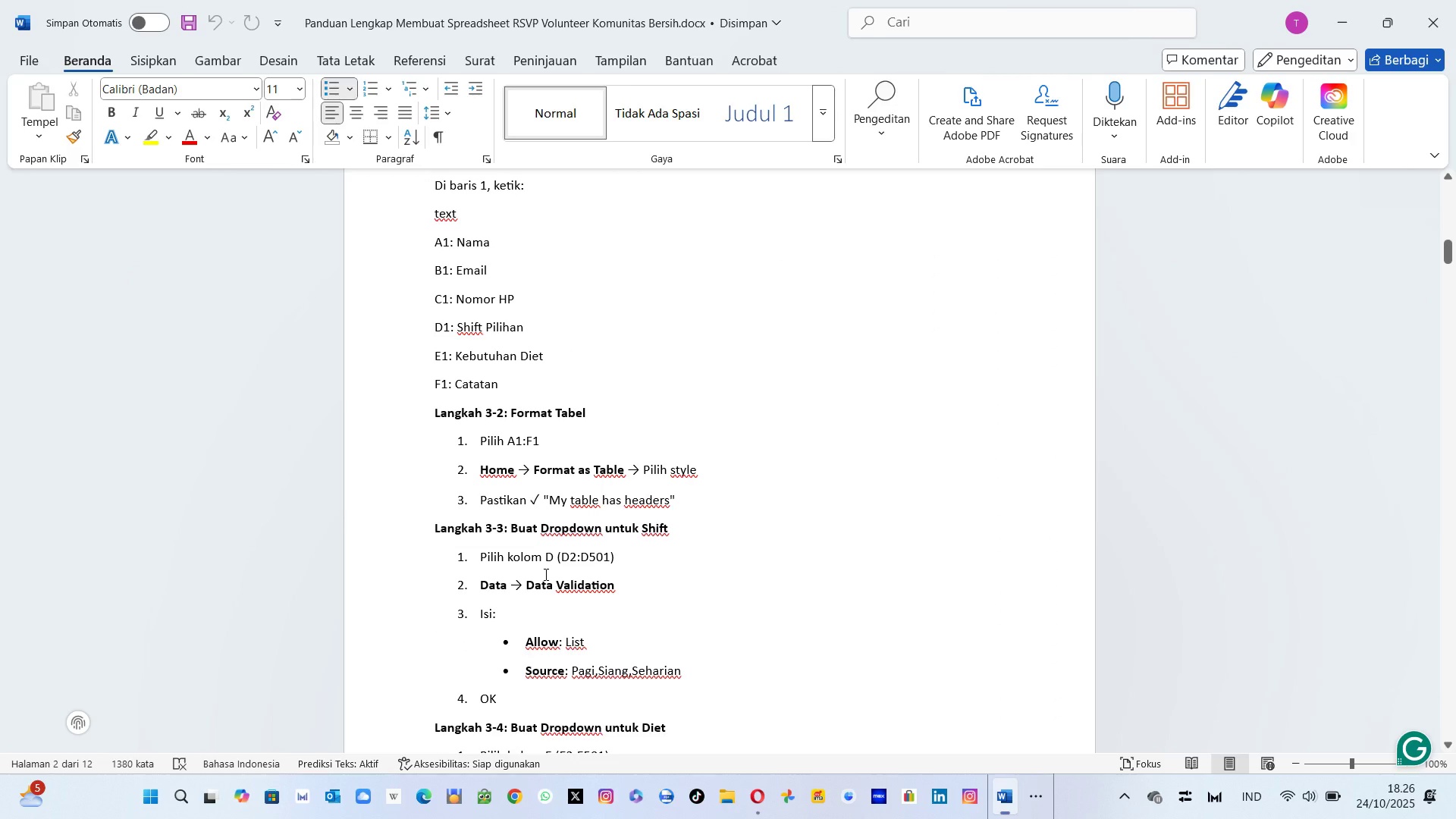 
wait(7.79)
 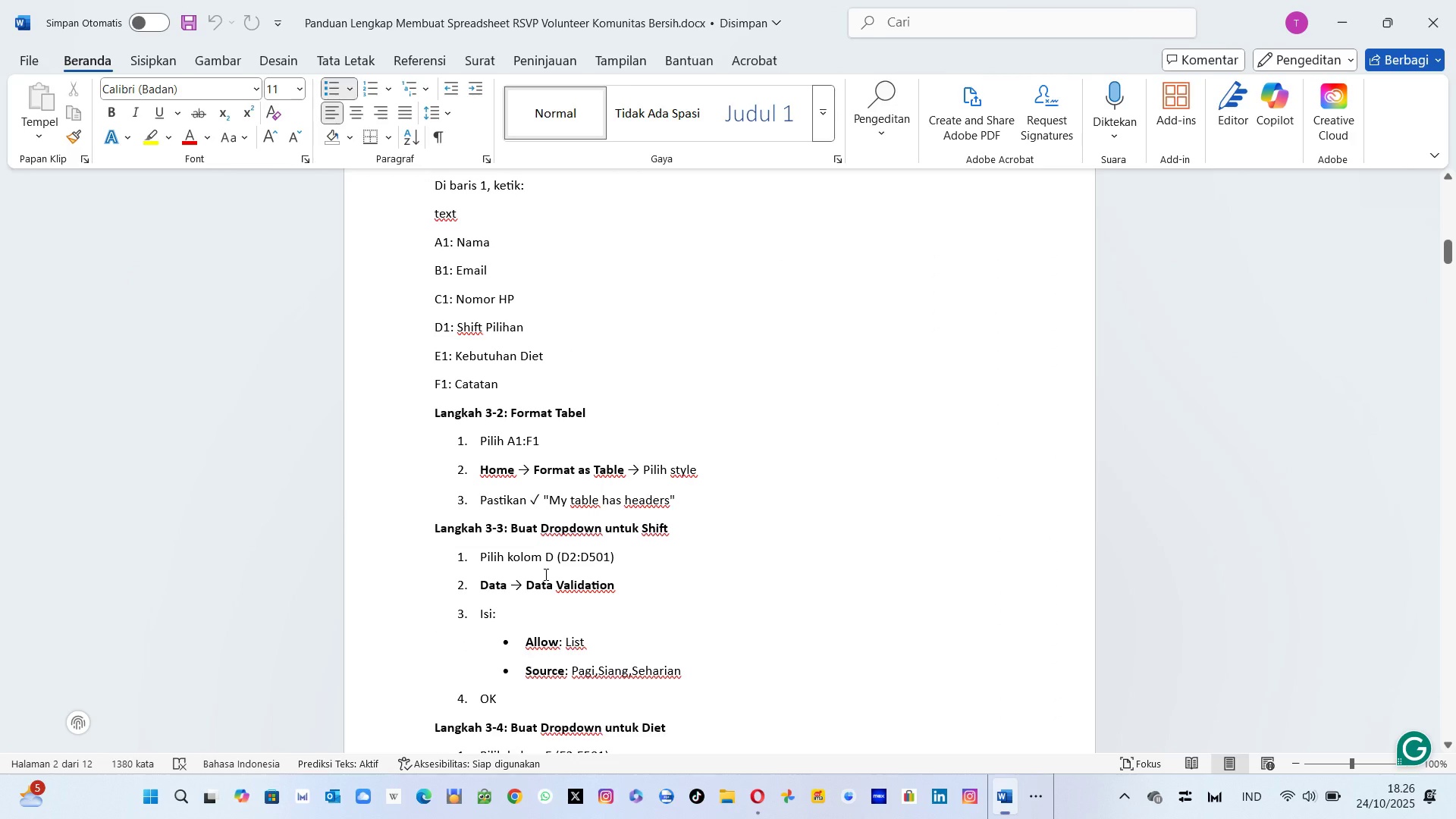 
key(Alt+AltLeft)
 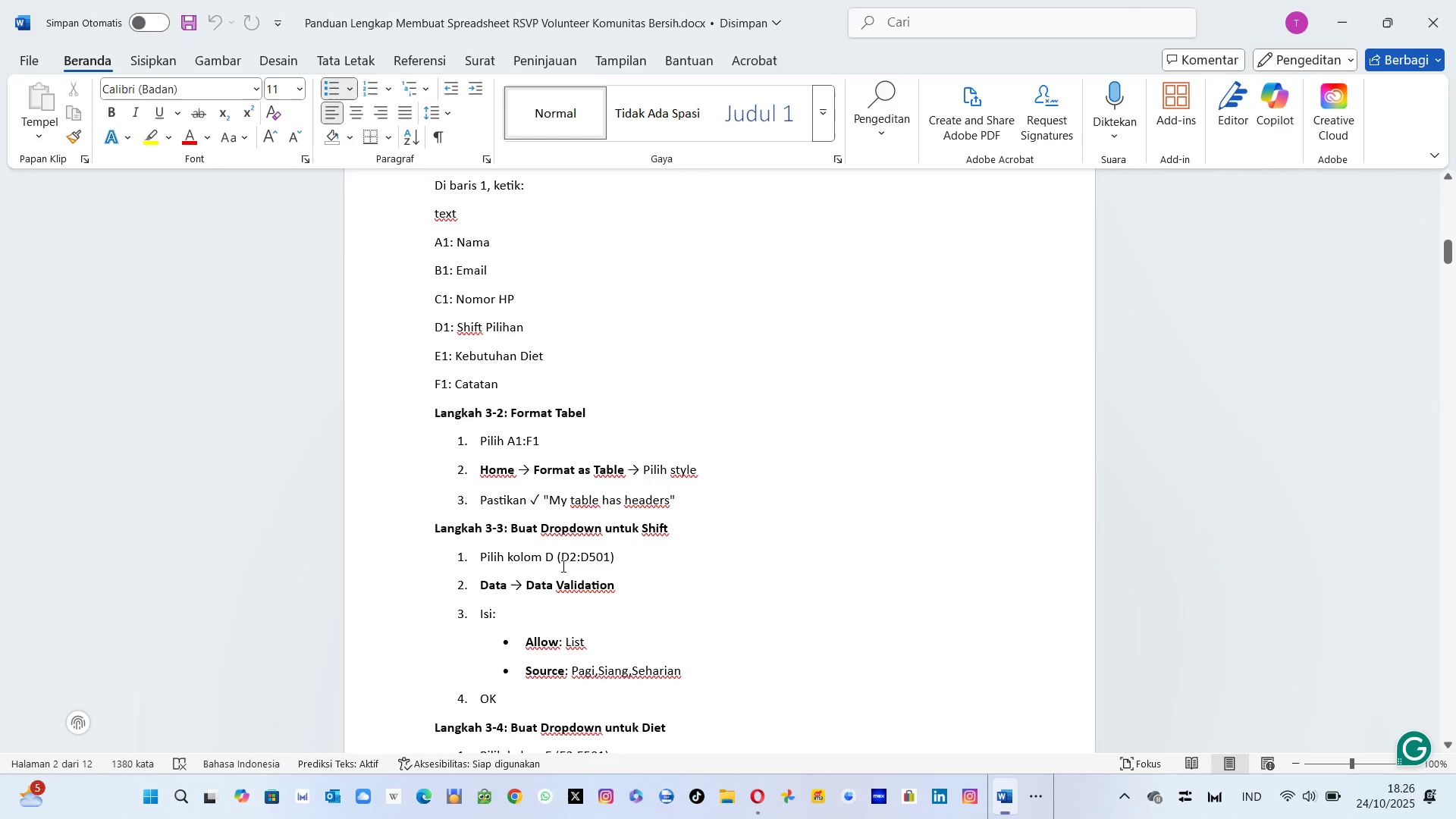 
key(Alt+Tab)
 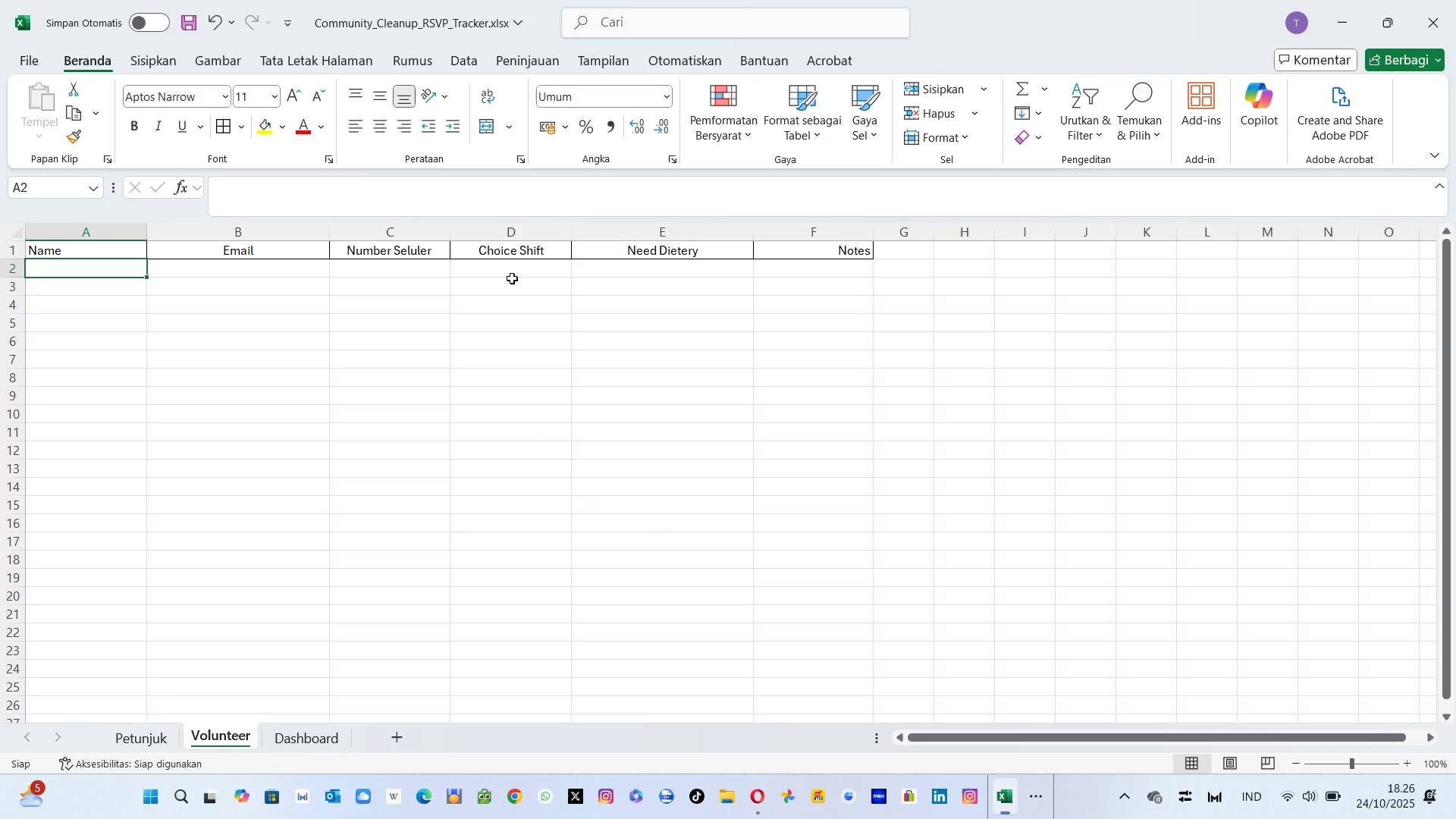 
left_click([520, 271])
 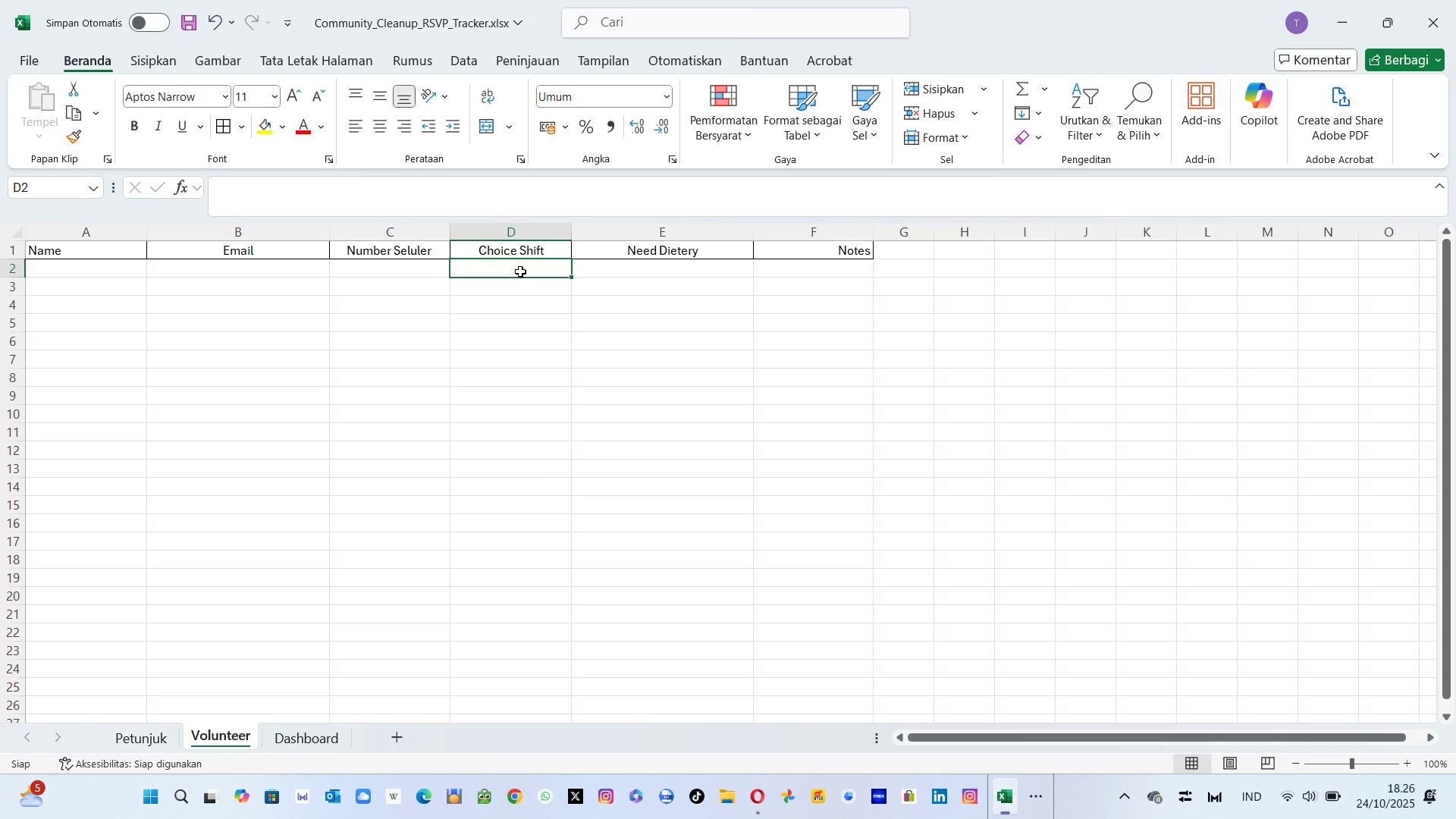 
key(Alt+Tab)
 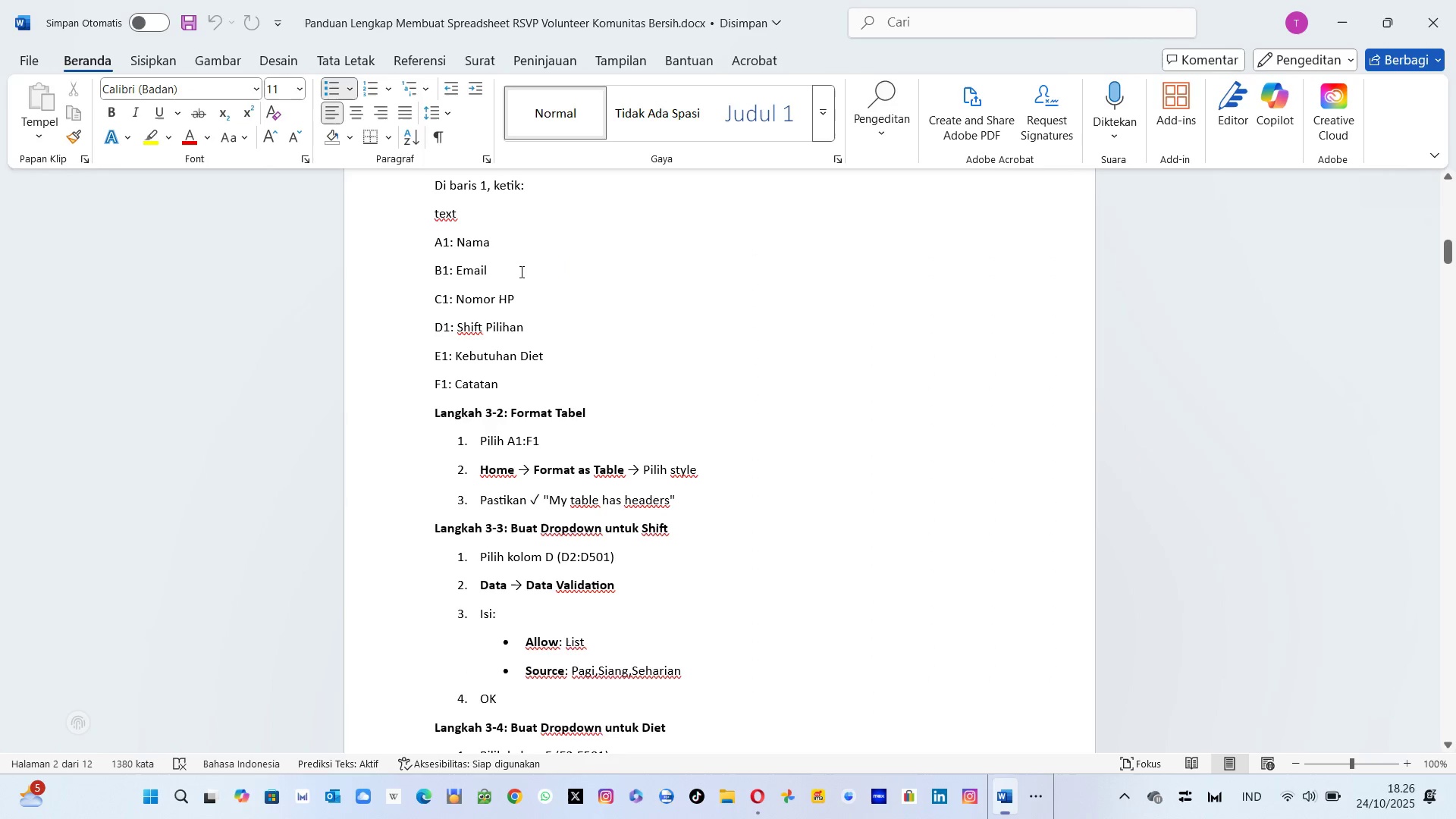 
key(Alt+Tab)
 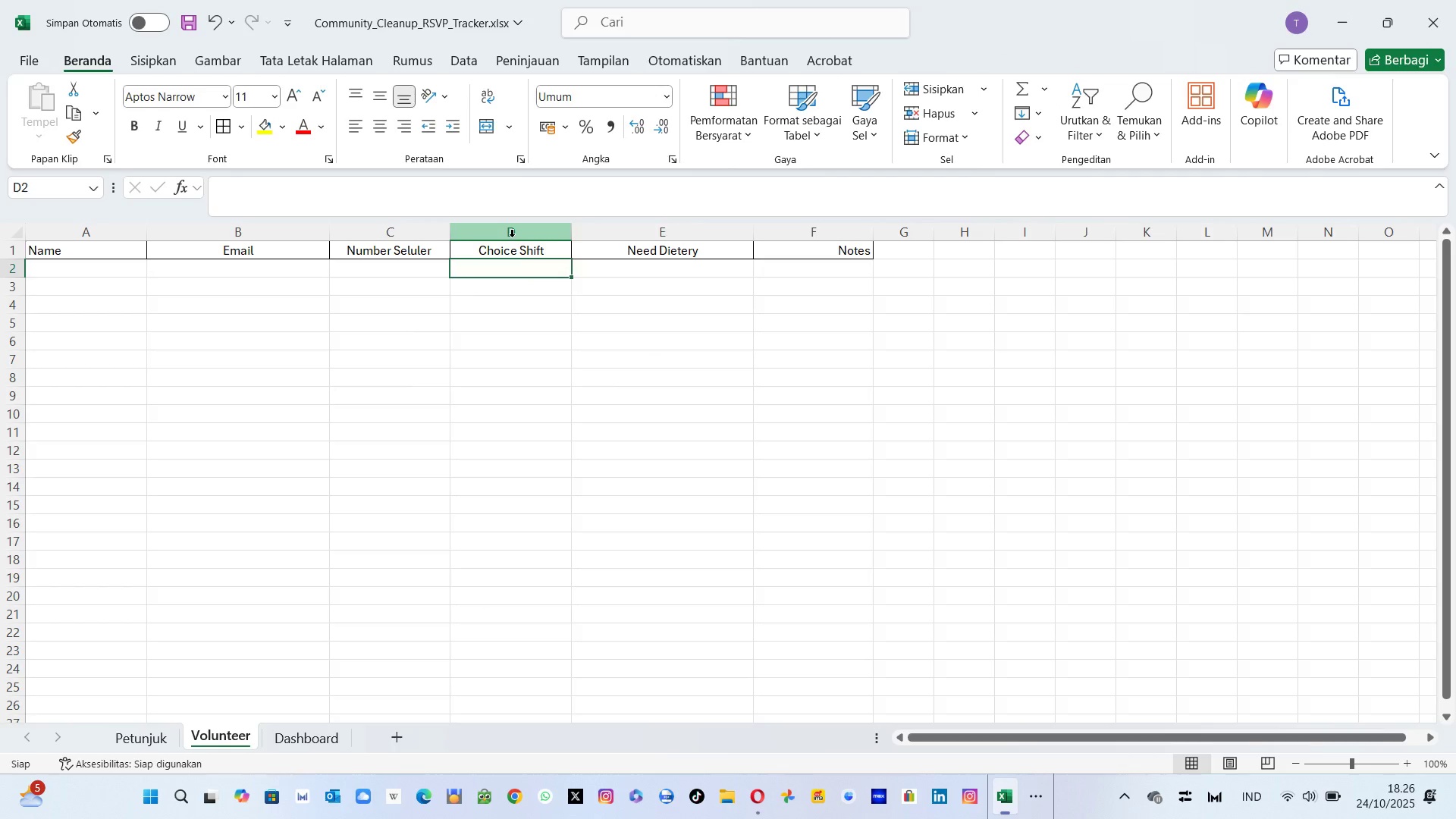 
left_click([512, 237])
 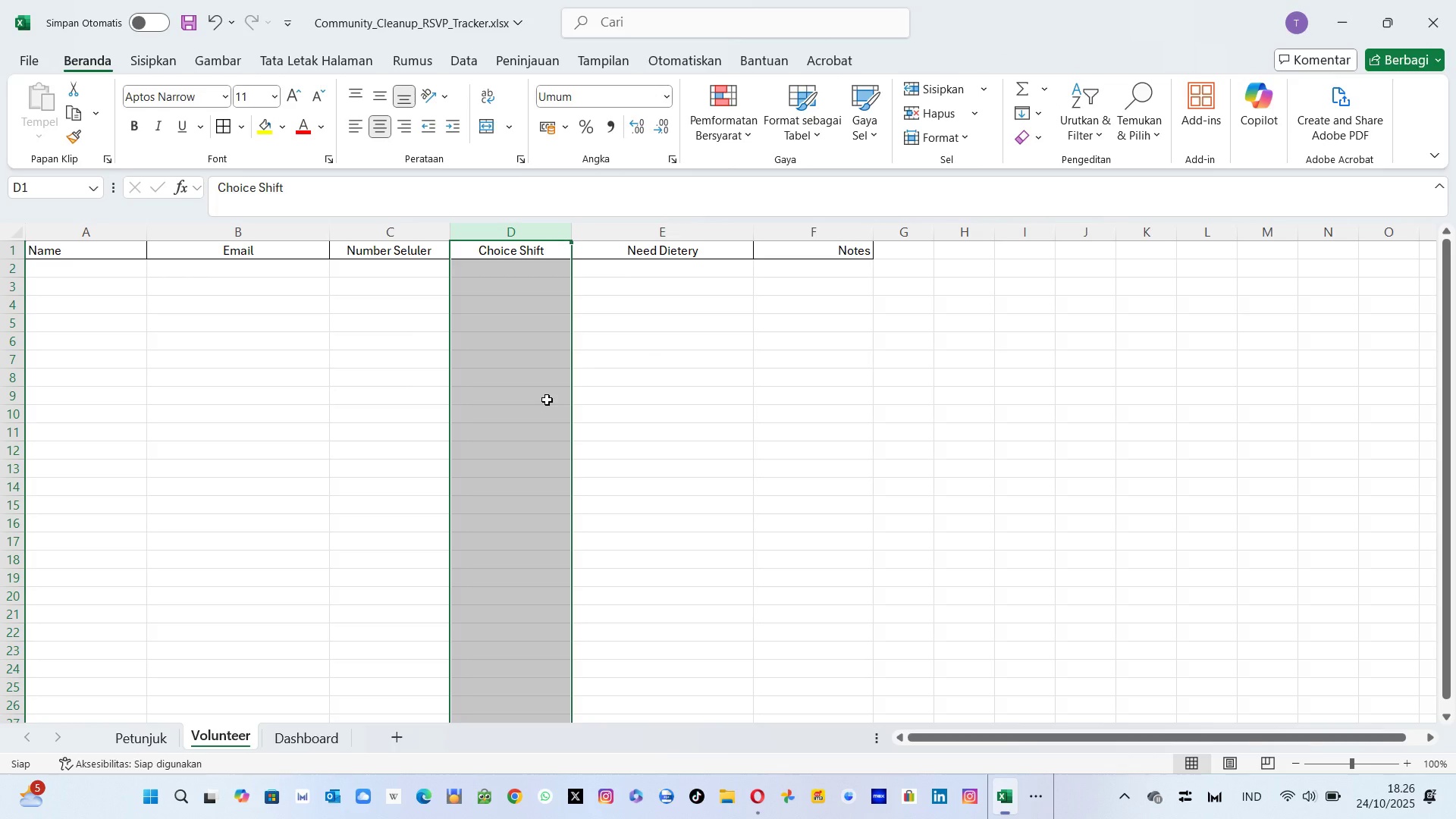 
key(Alt+AltLeft)
 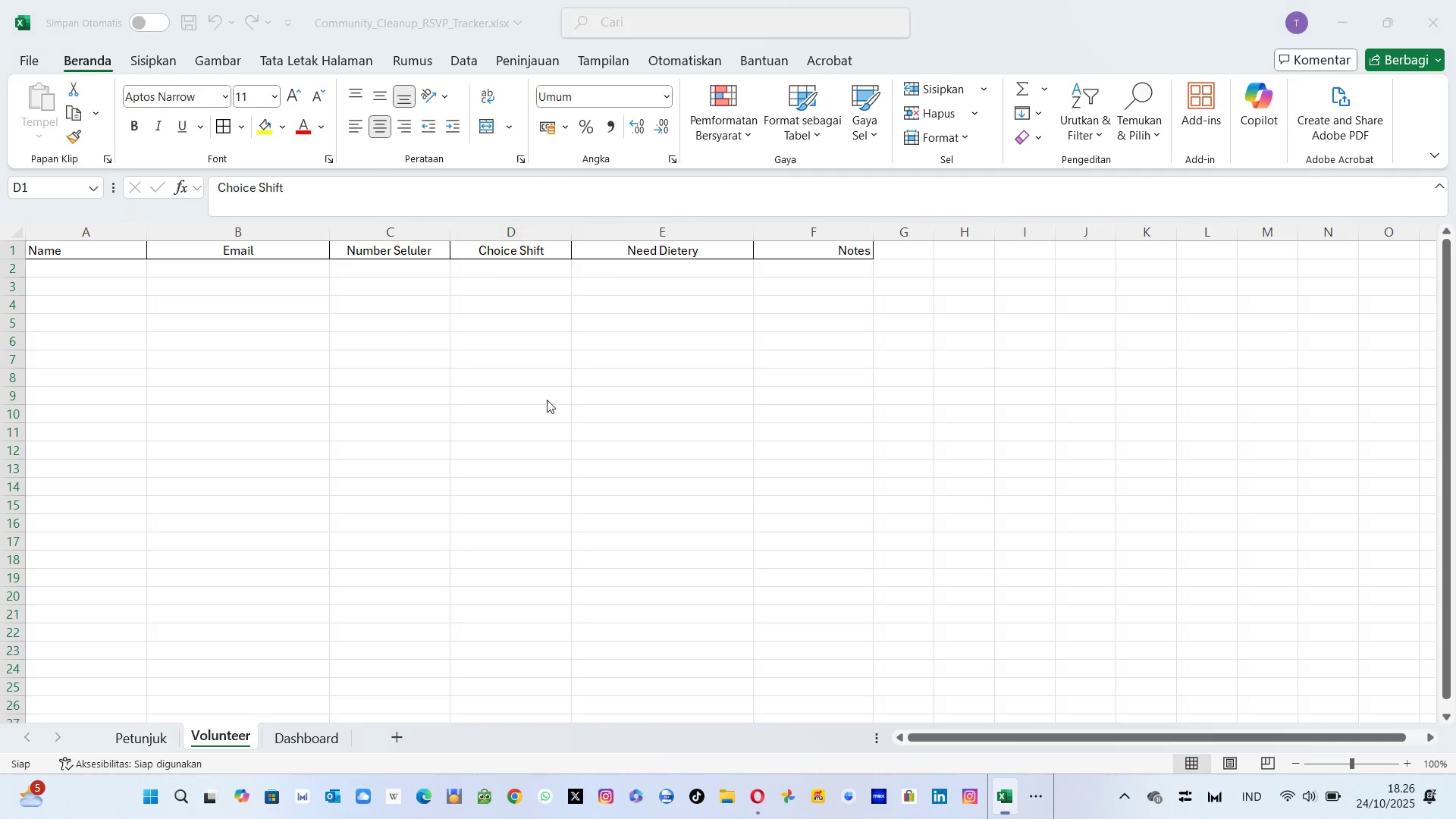 
key(Alt+Tab)
 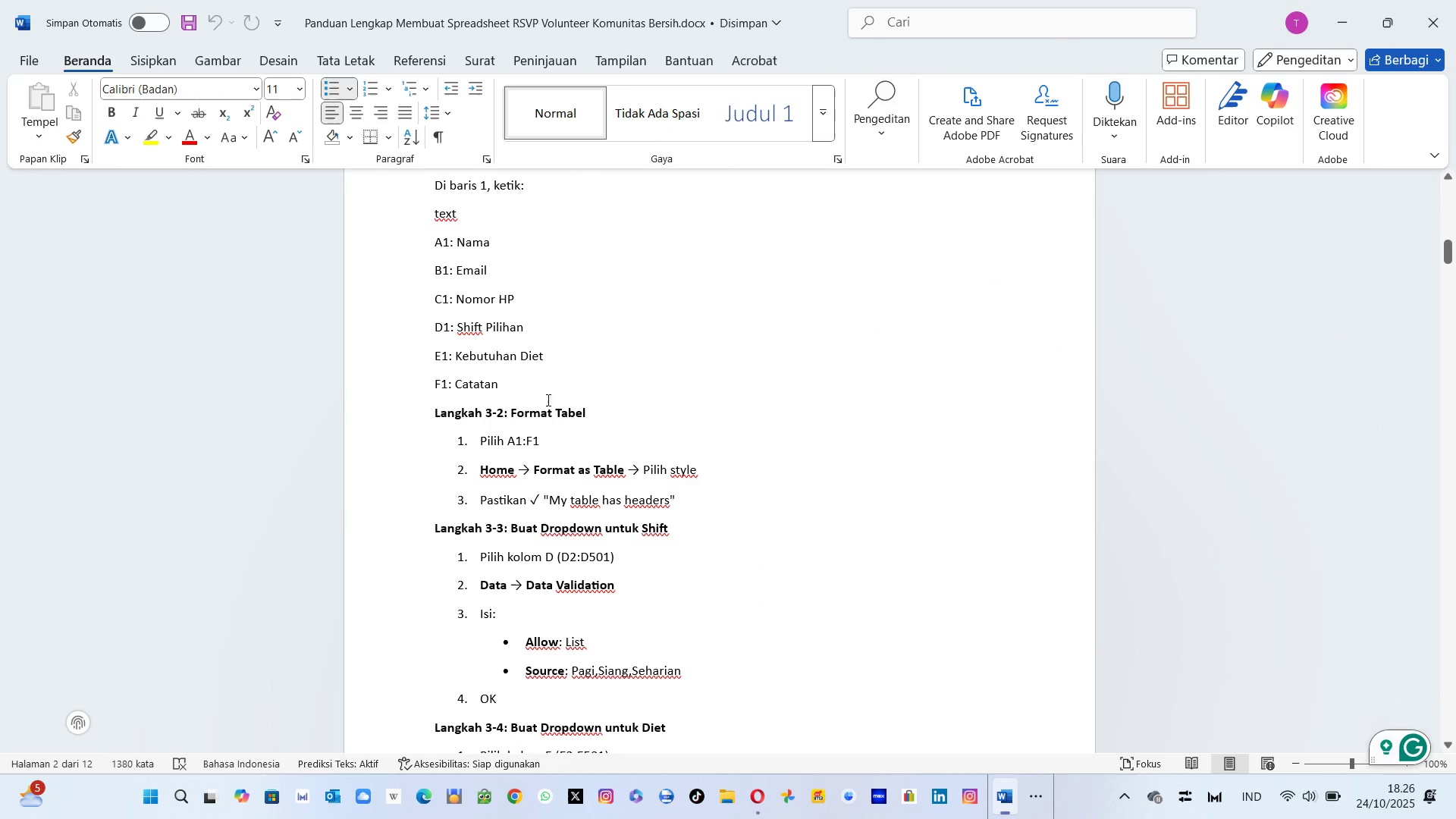 
key(Alt+Tab)
 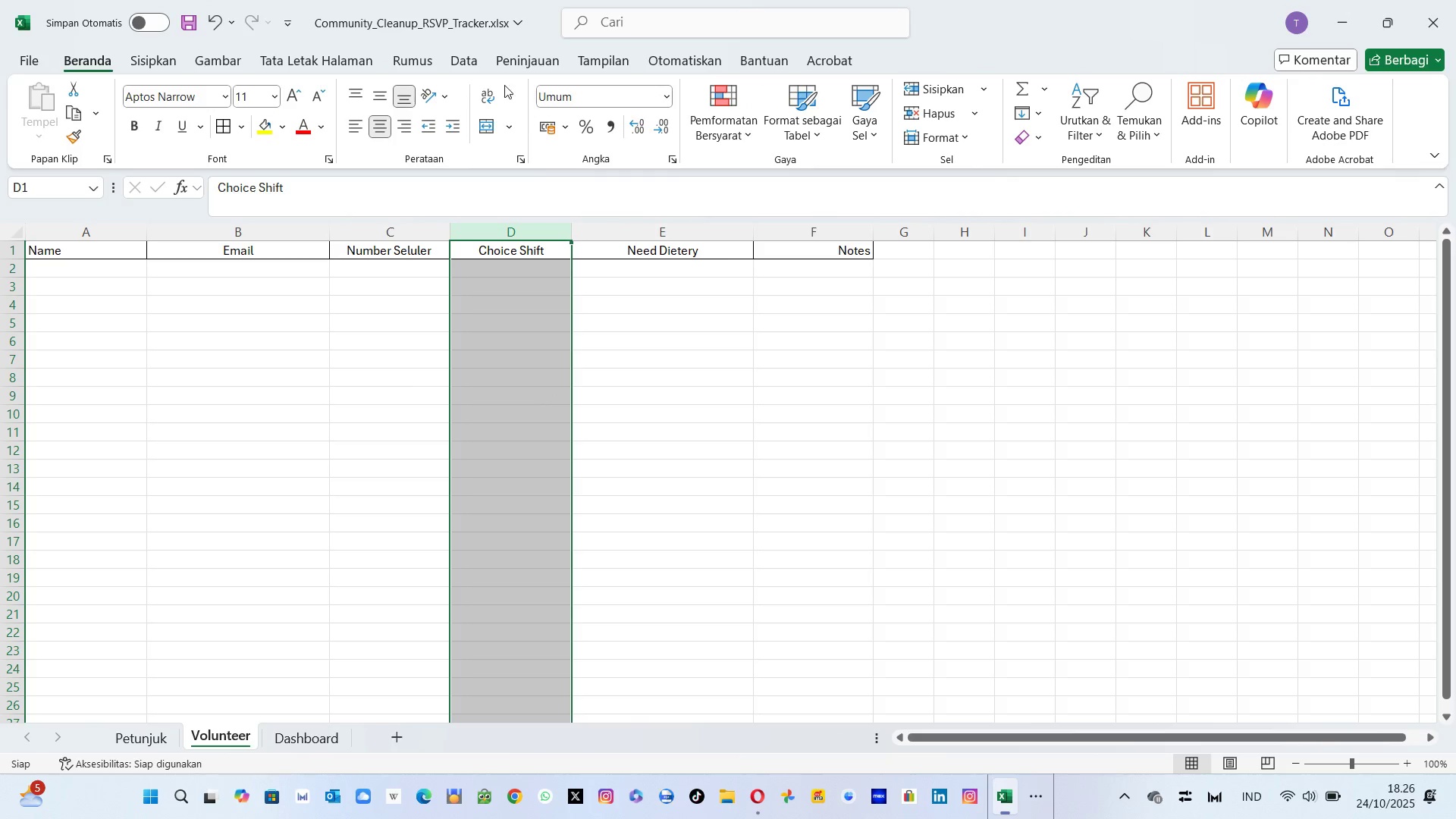 
left_click([466, 58])
 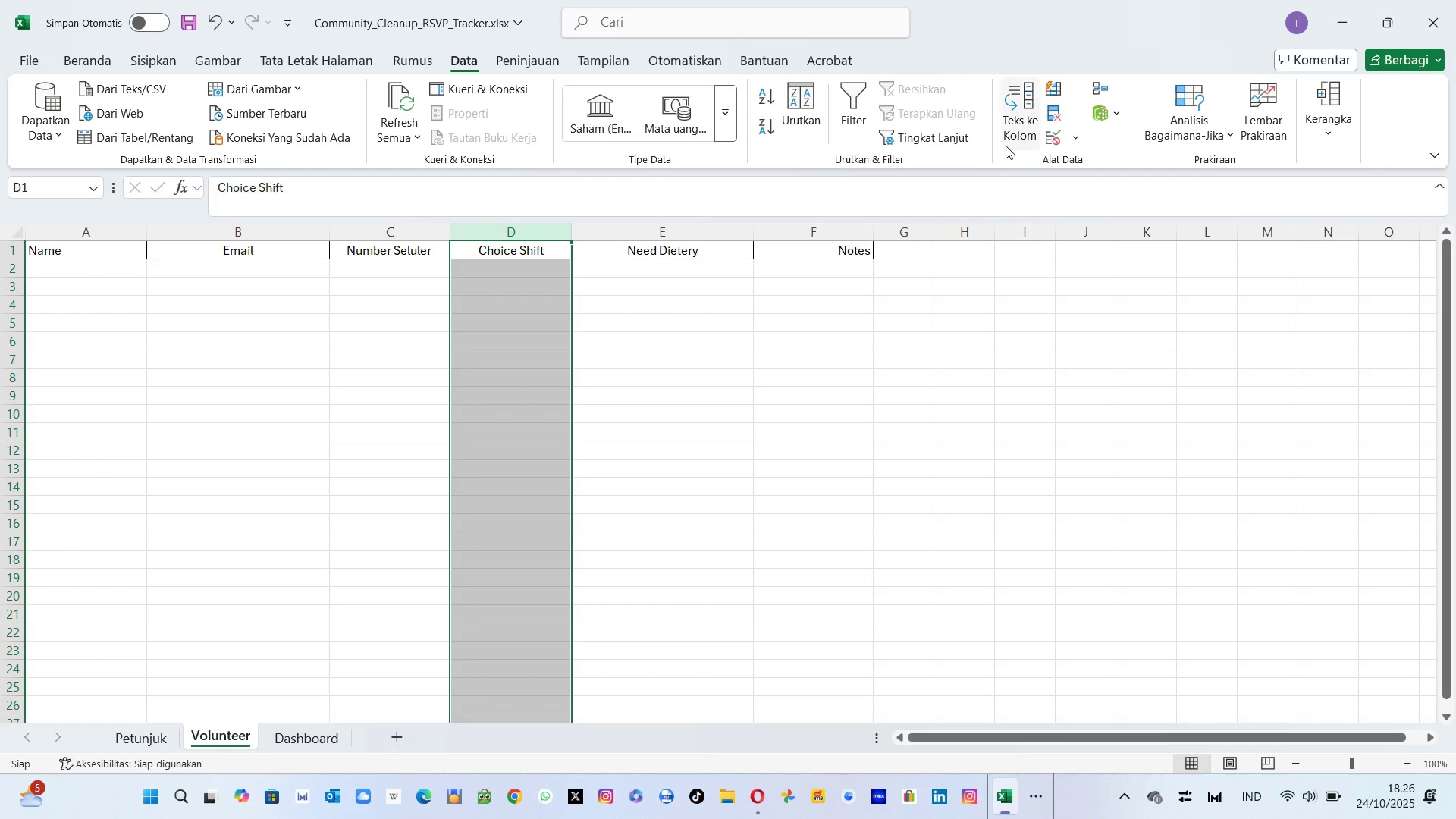 
left_click([1065, 148])
 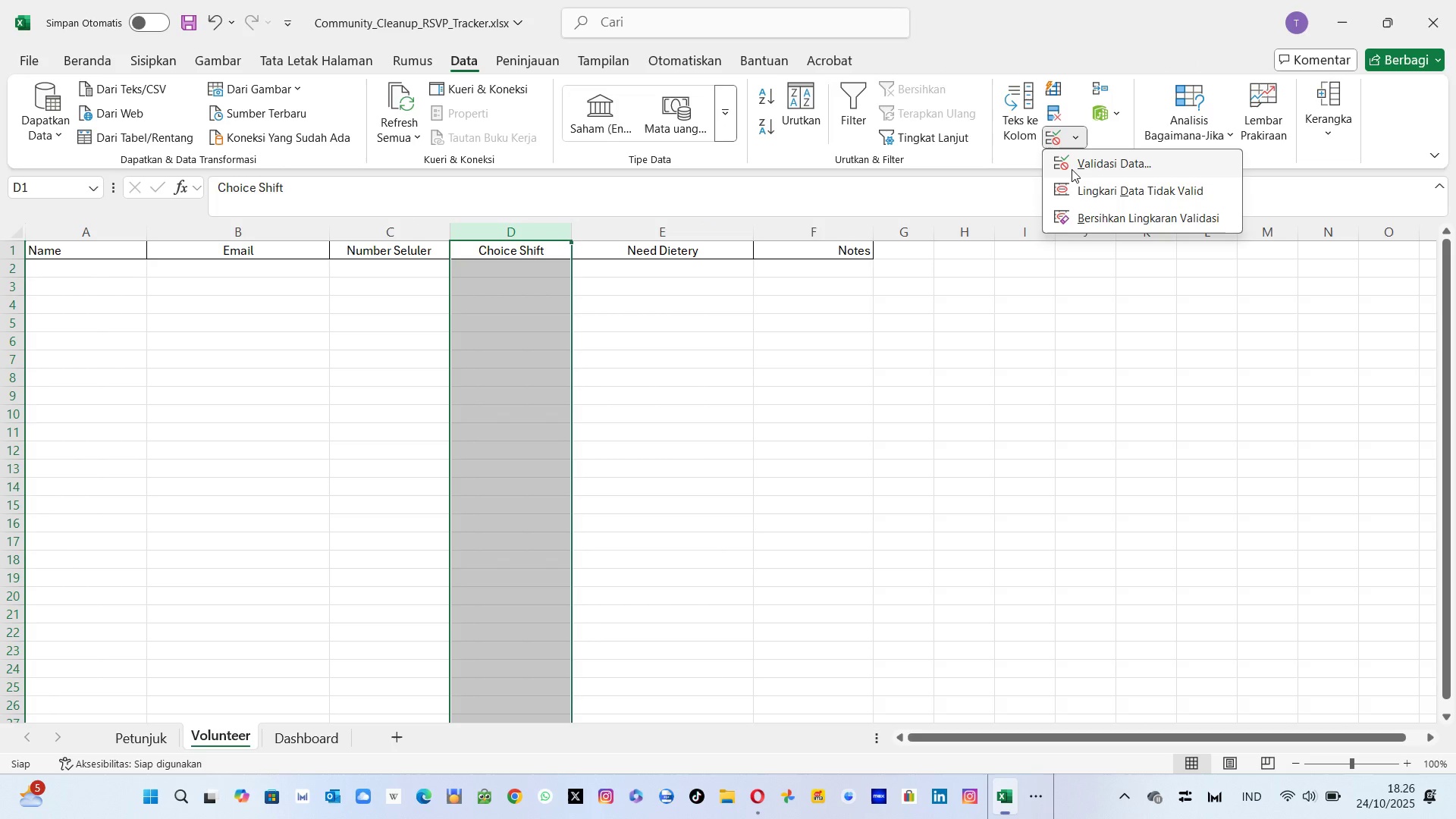 
left_click([1072, 169])
 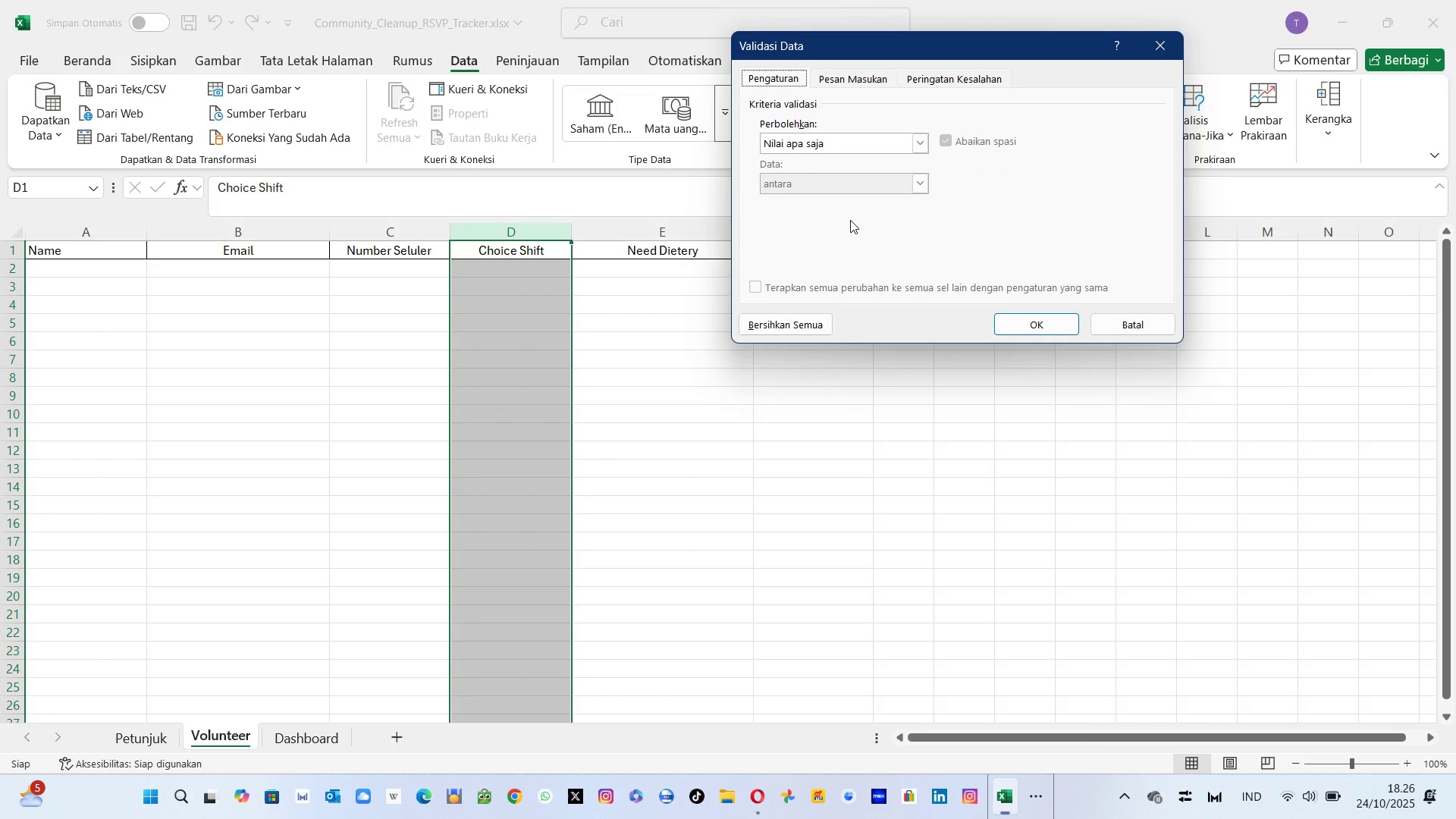 
key(Alt+AltLeft)
 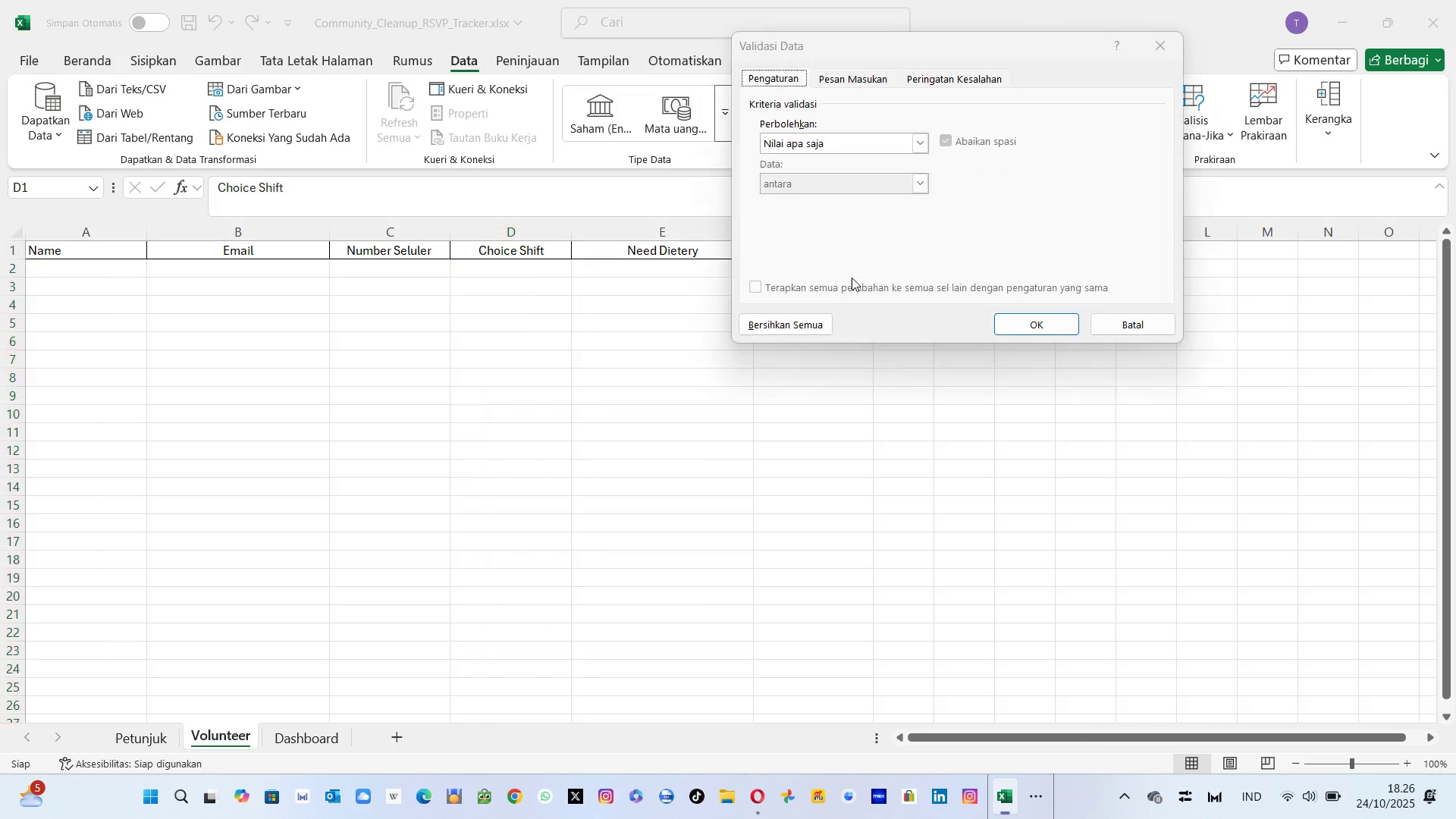 
key(Alt+Tab)
 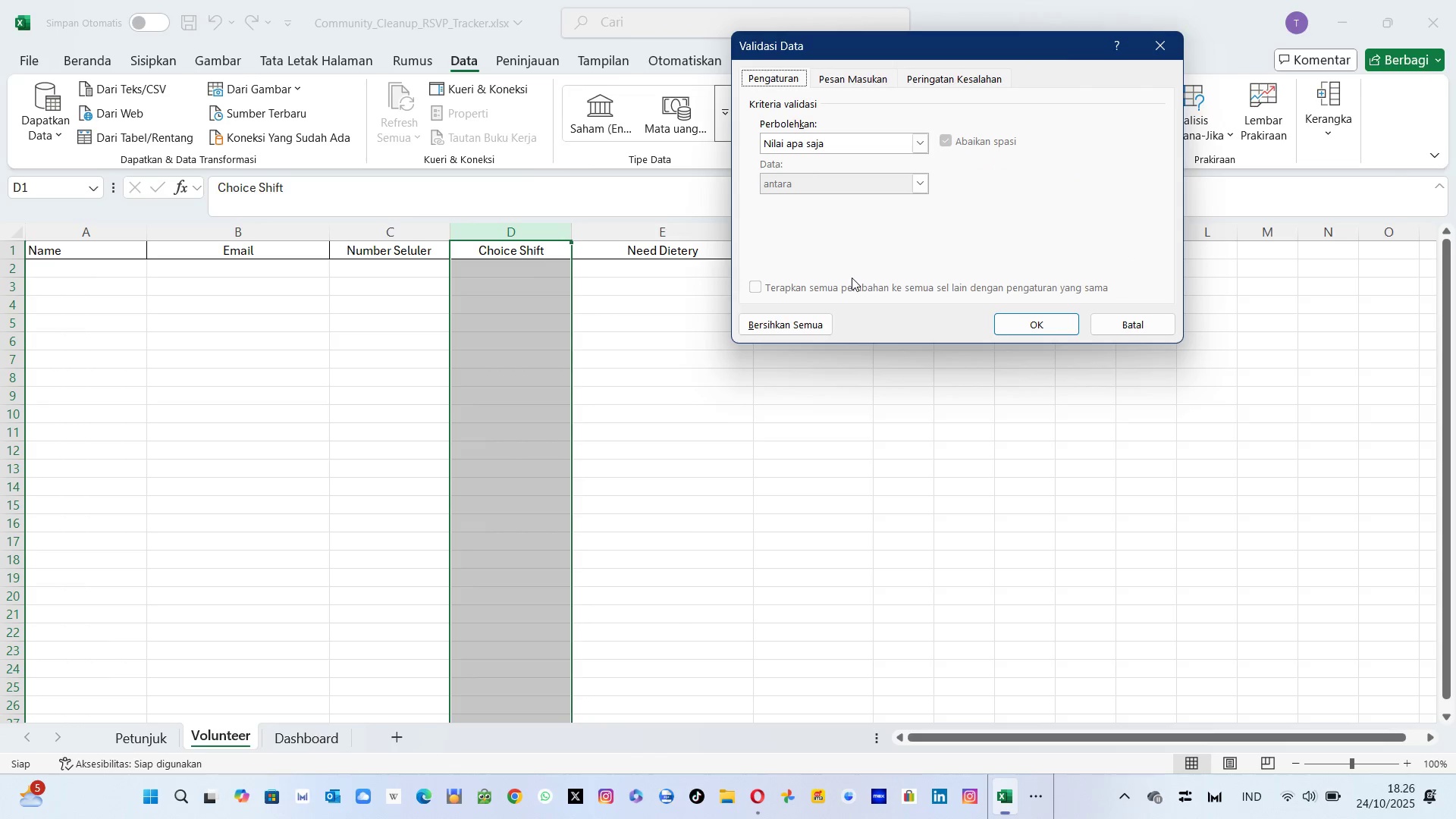 
key(Alt+Tab)
 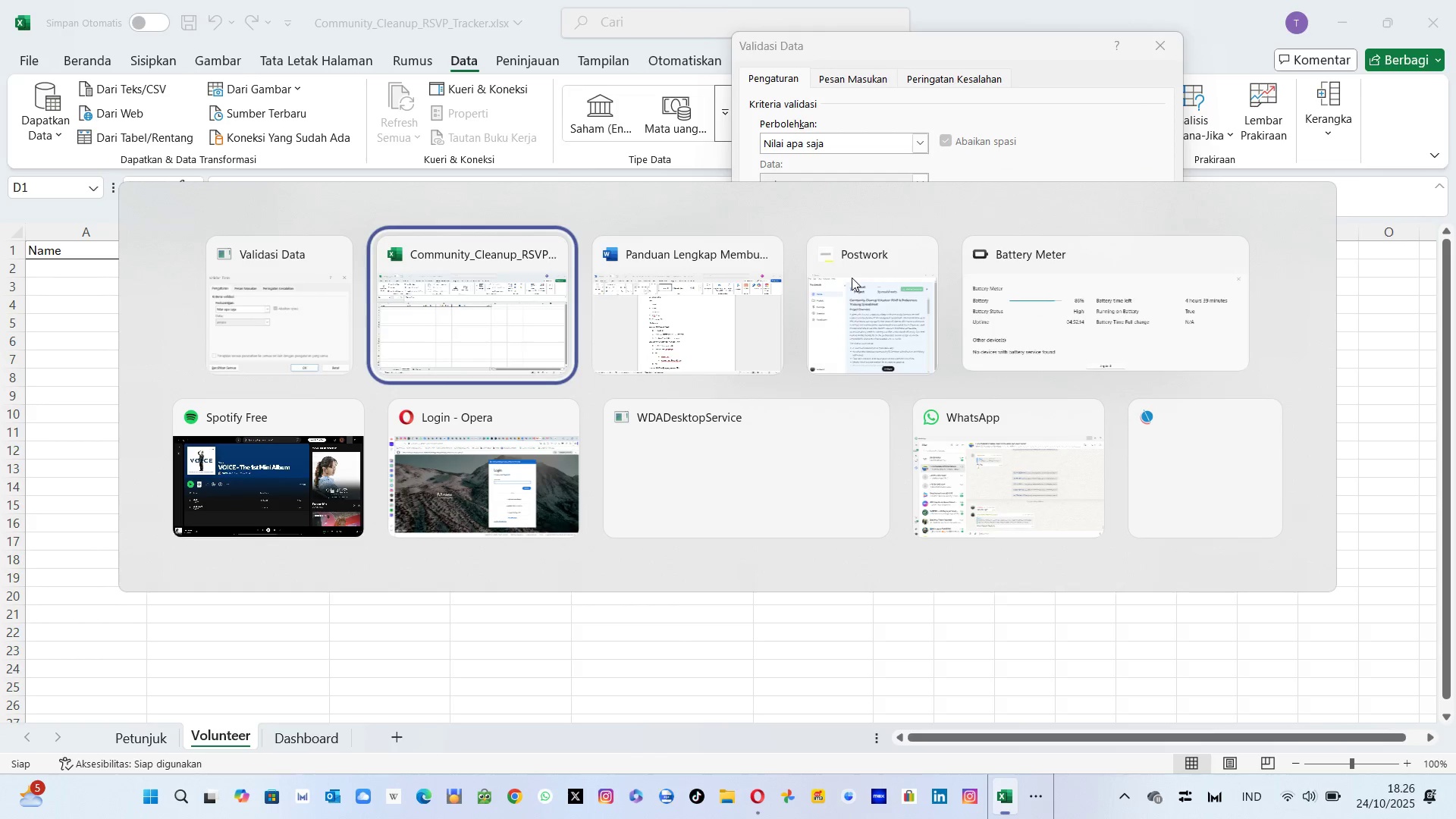 
key(Alt+Tab)
 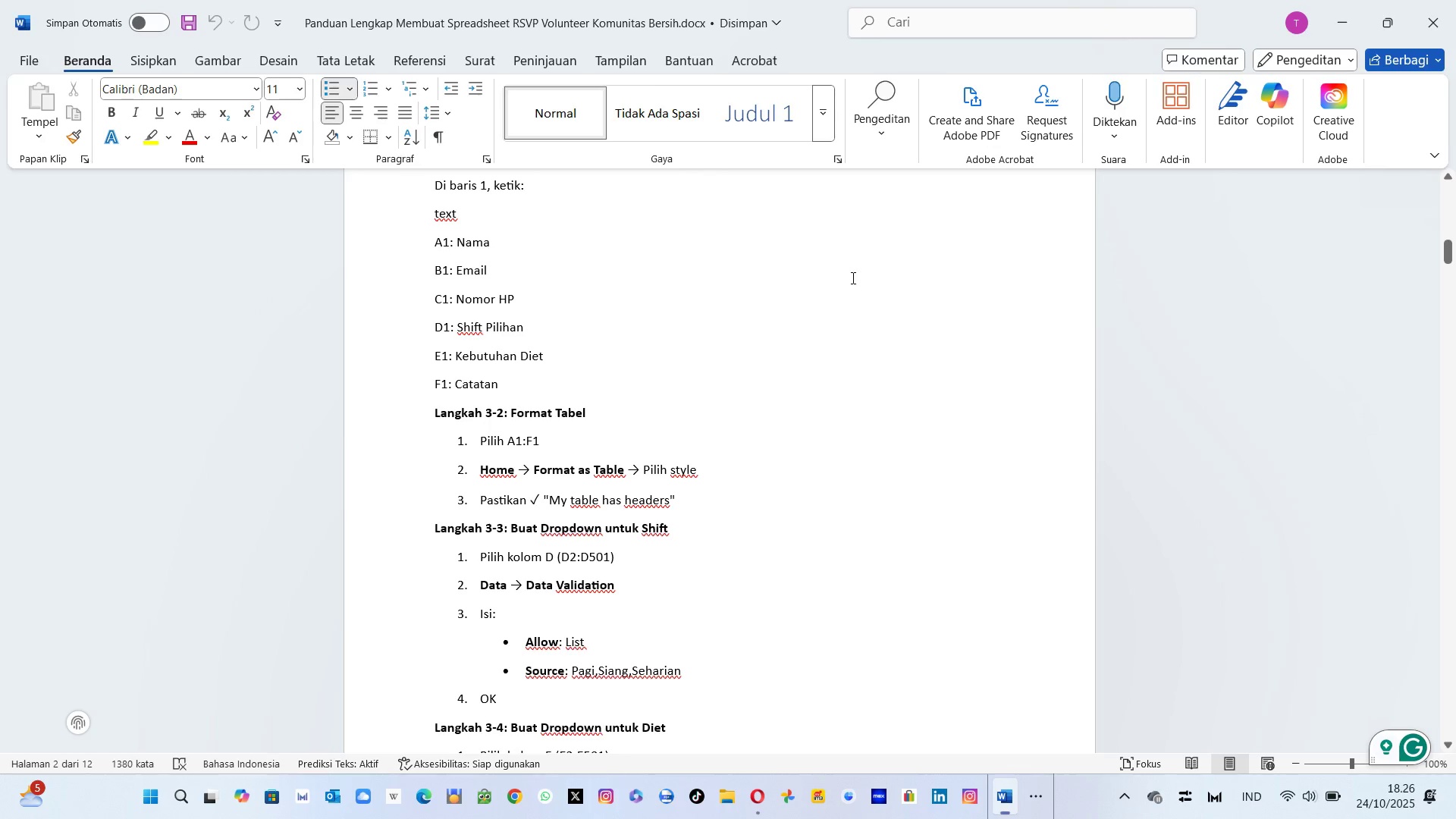 
wait(6.09)
 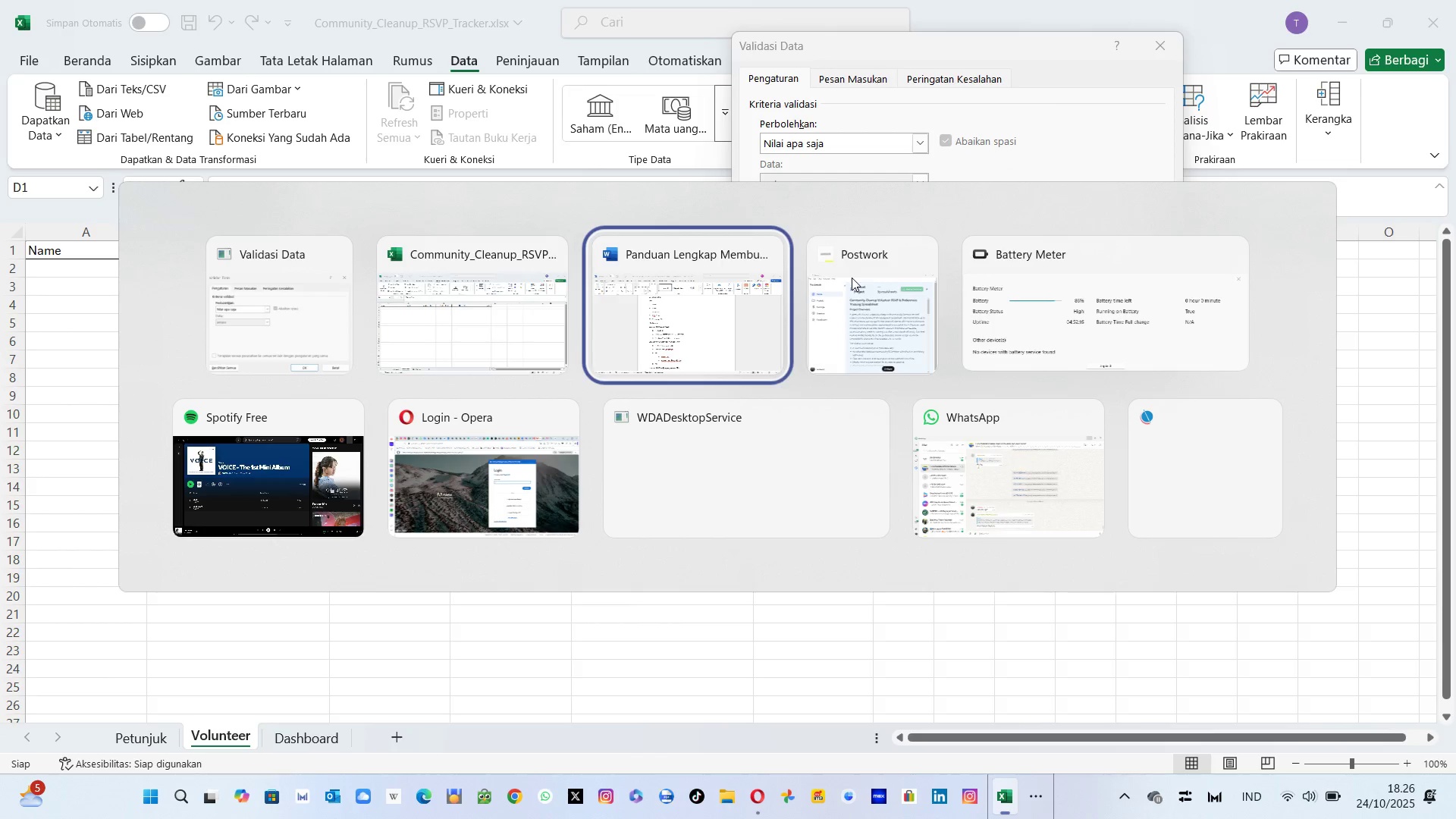 
key(Alt+Tab)
 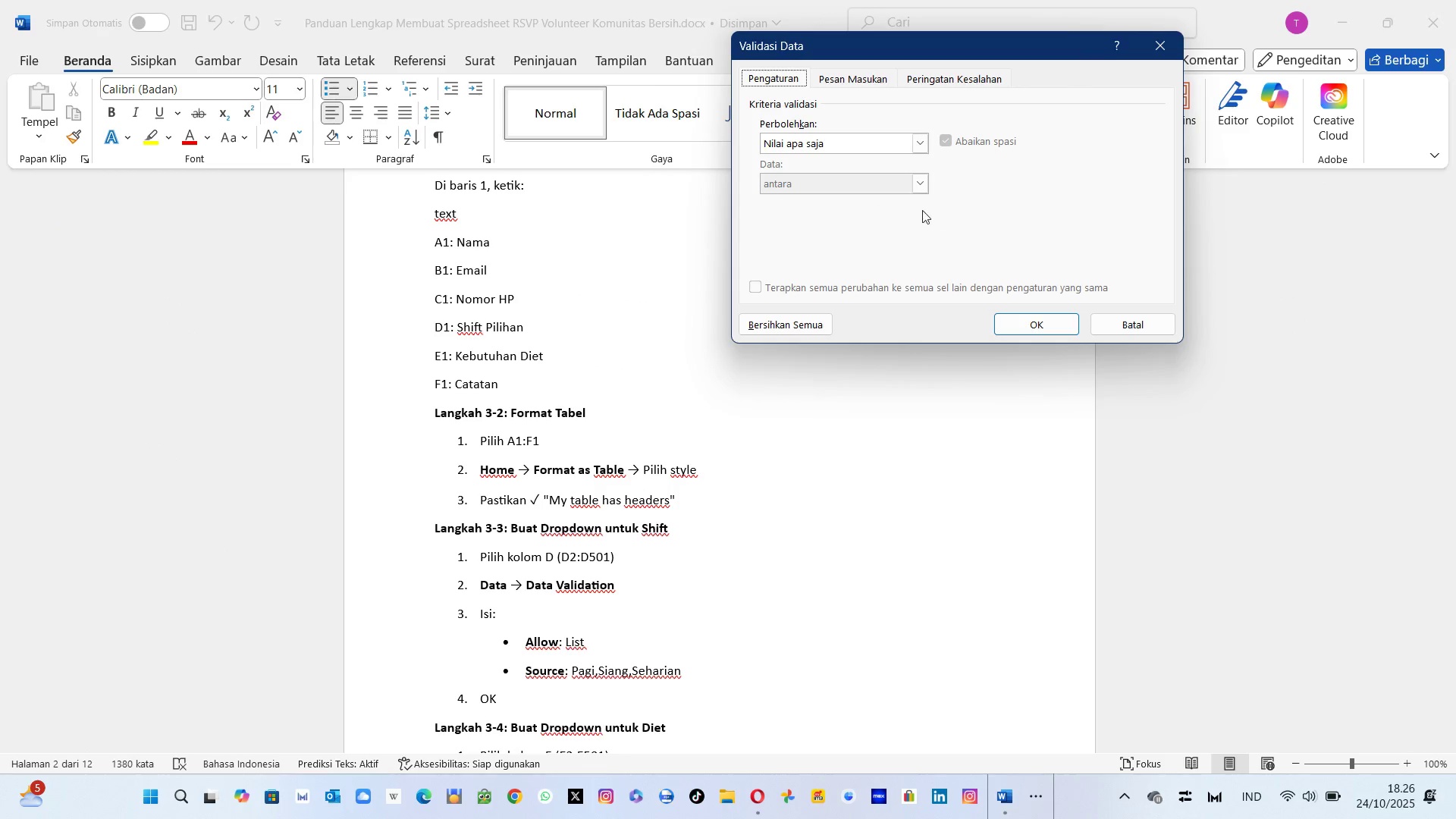 
left_click([910, 150])
 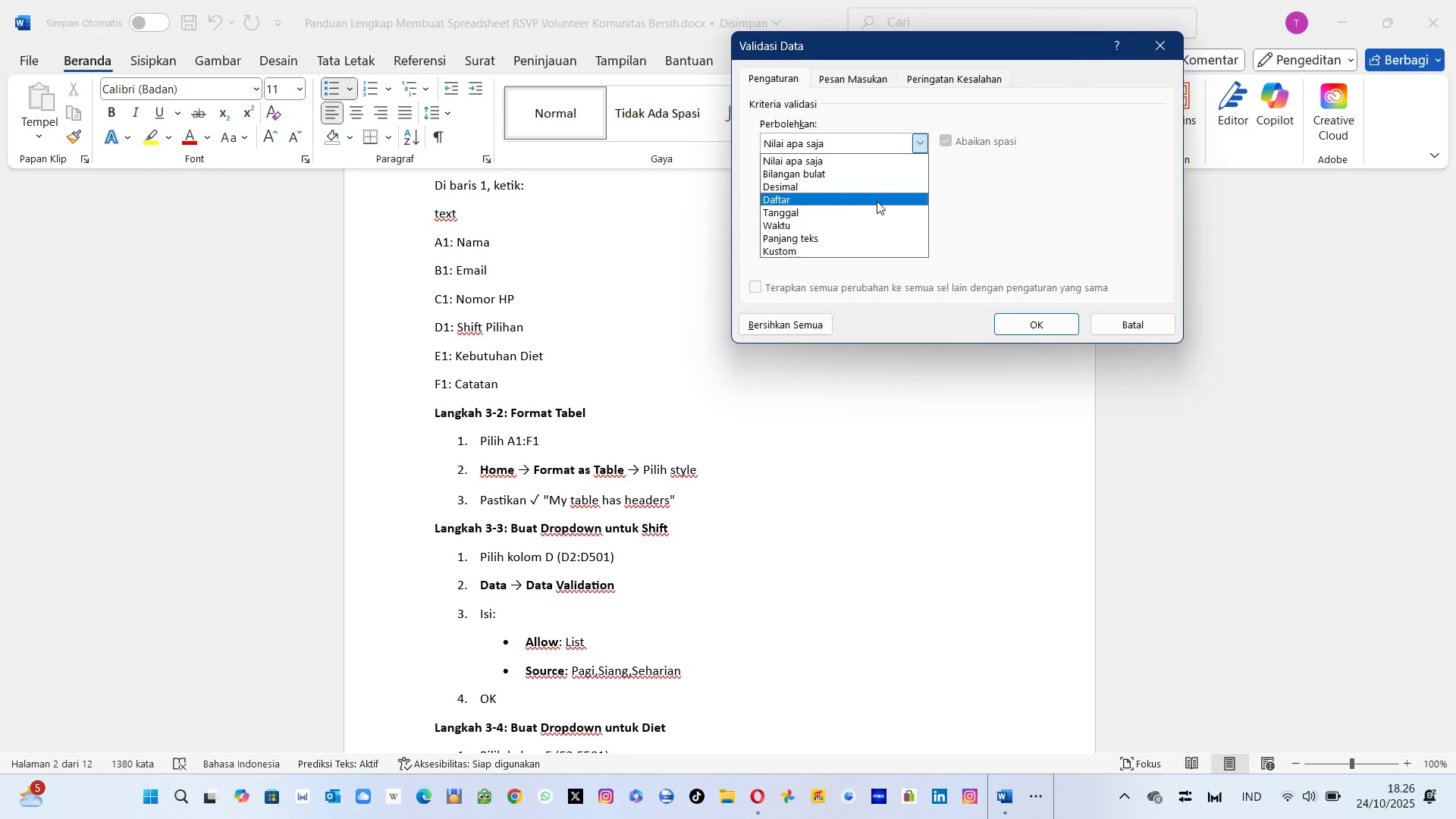 
left_click([877, 201])
 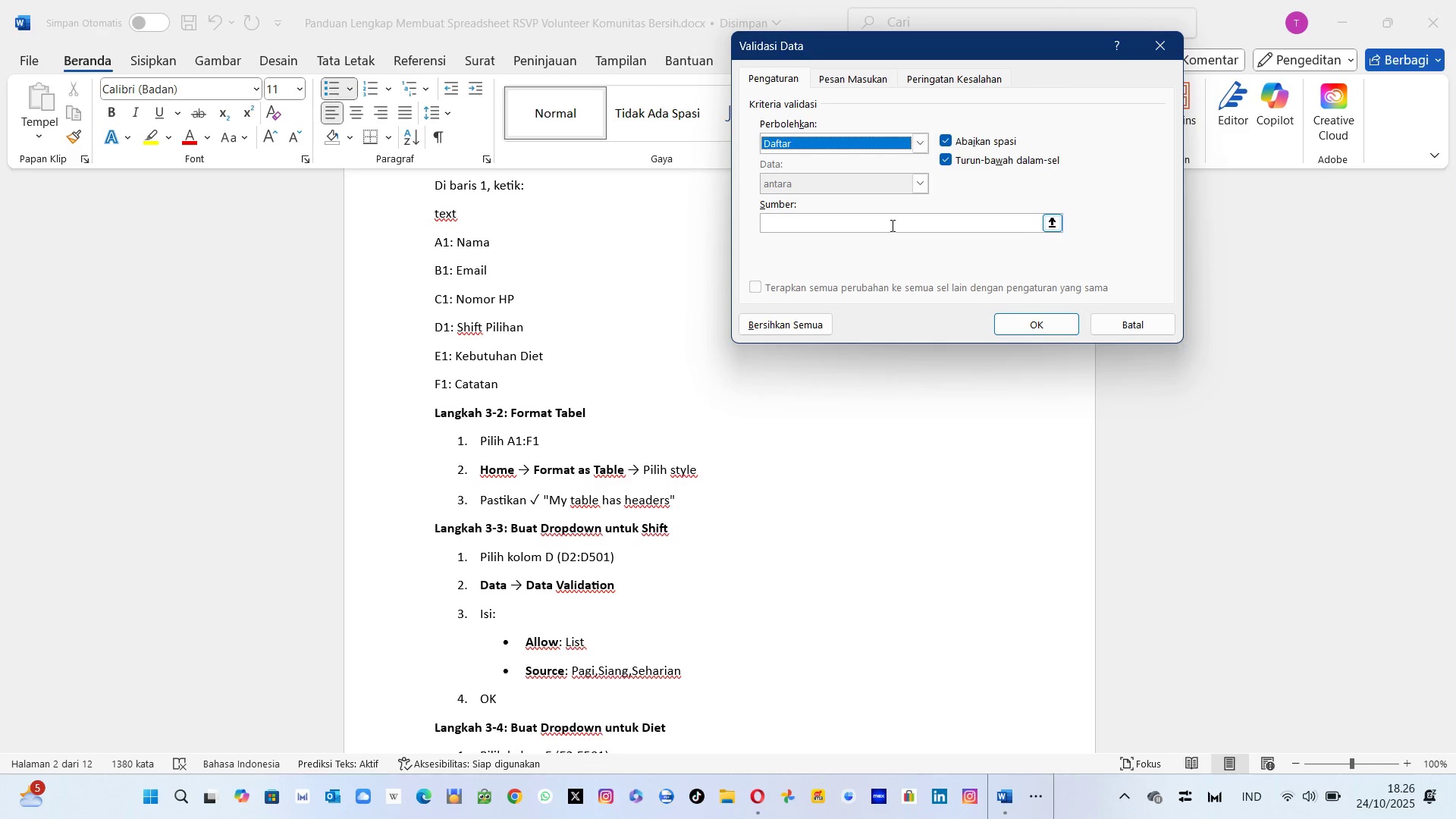 
left_click([891, 225])
 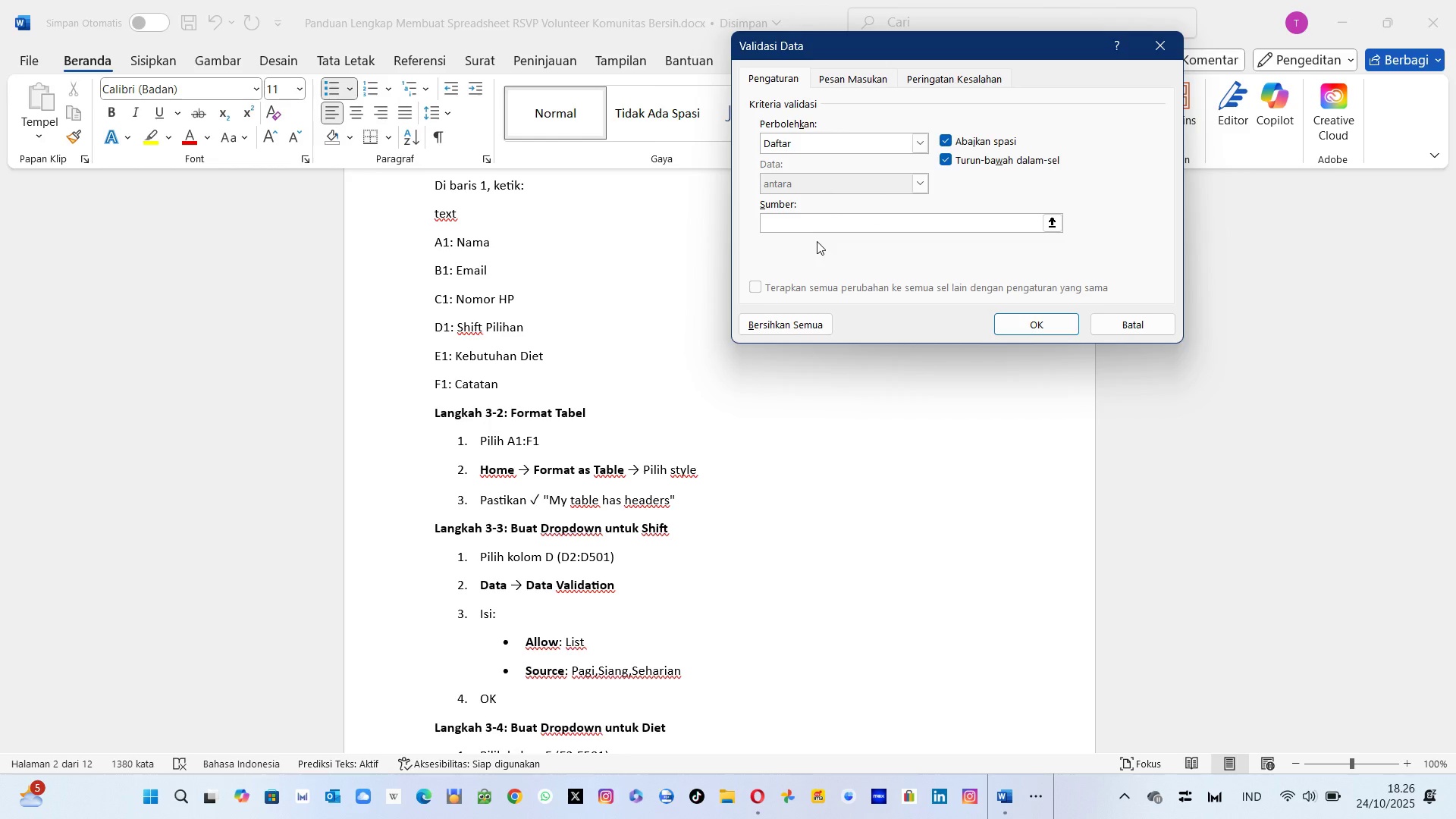 
key(Alt+Tab)
 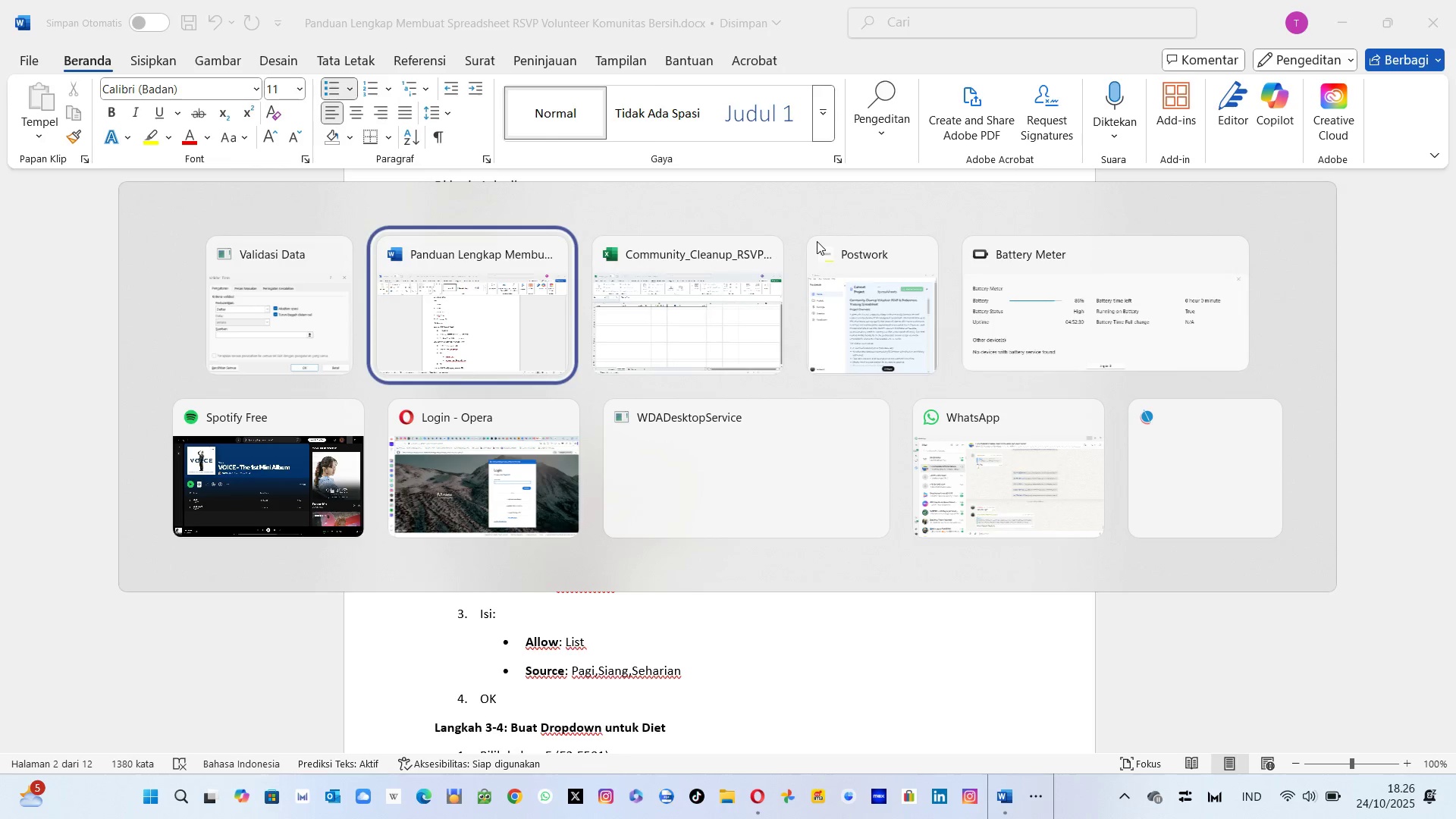 
key(Alt+Tab)
 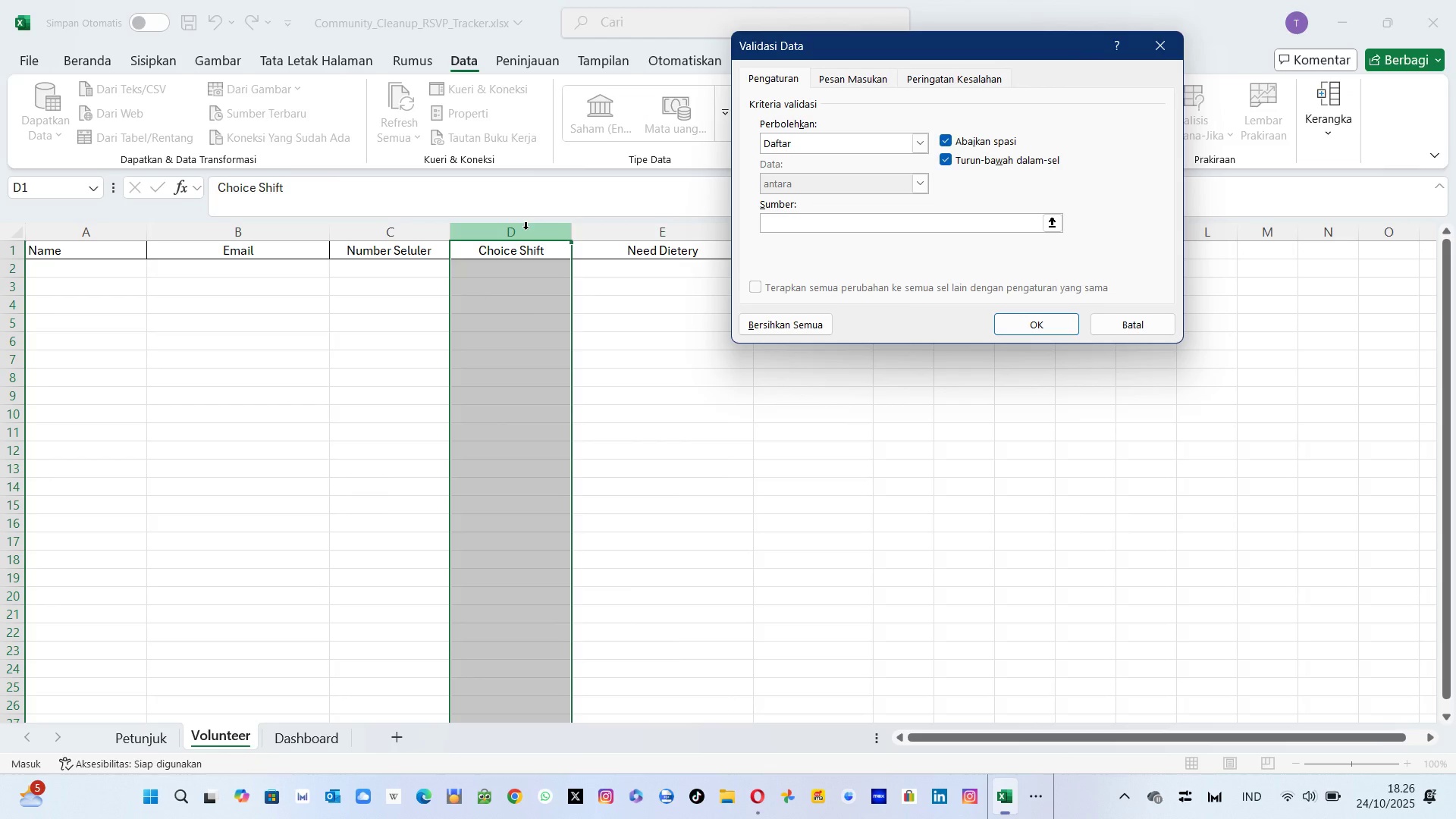 
wait(6.14)
 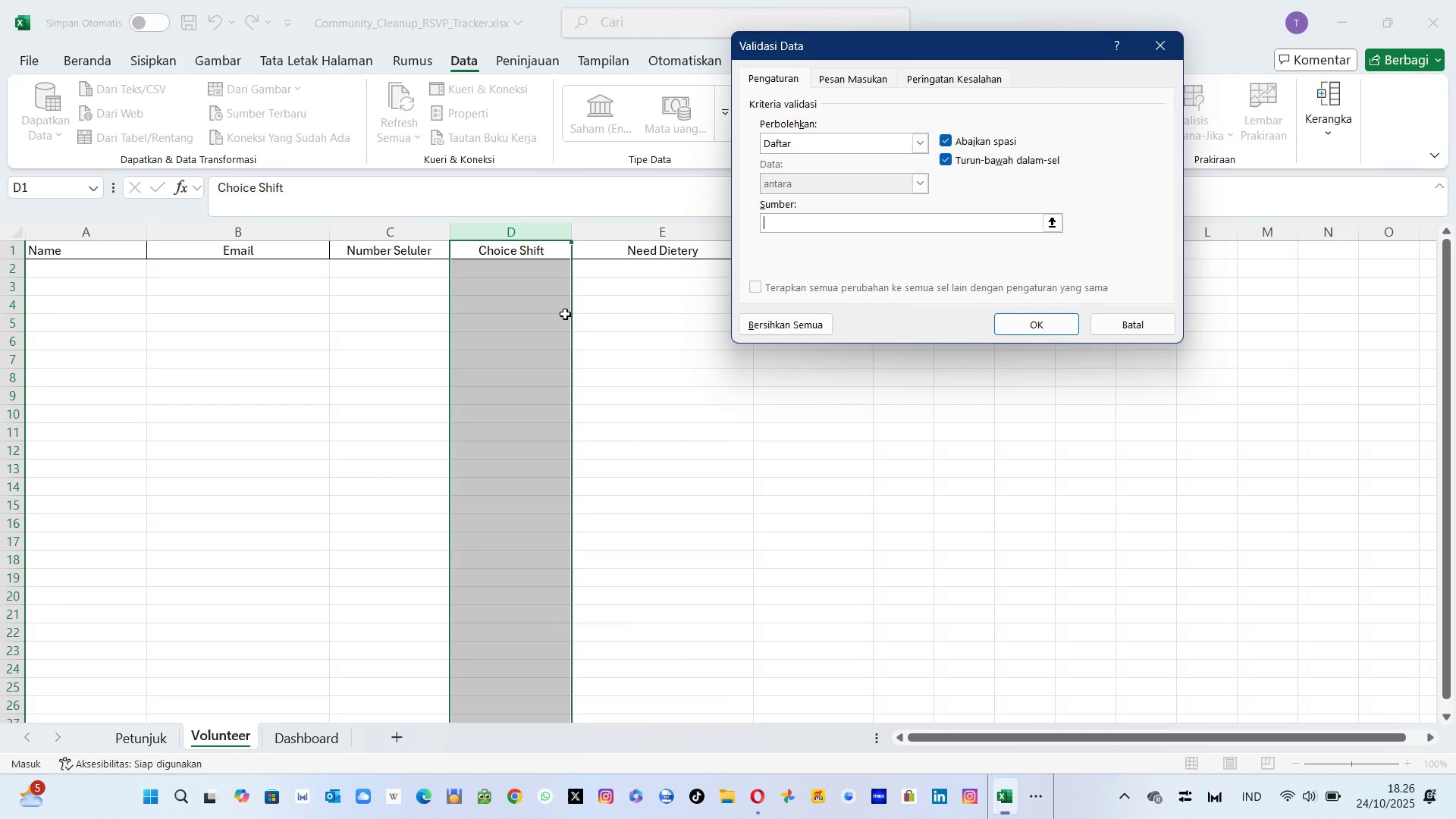 
left_click([526, 231])
 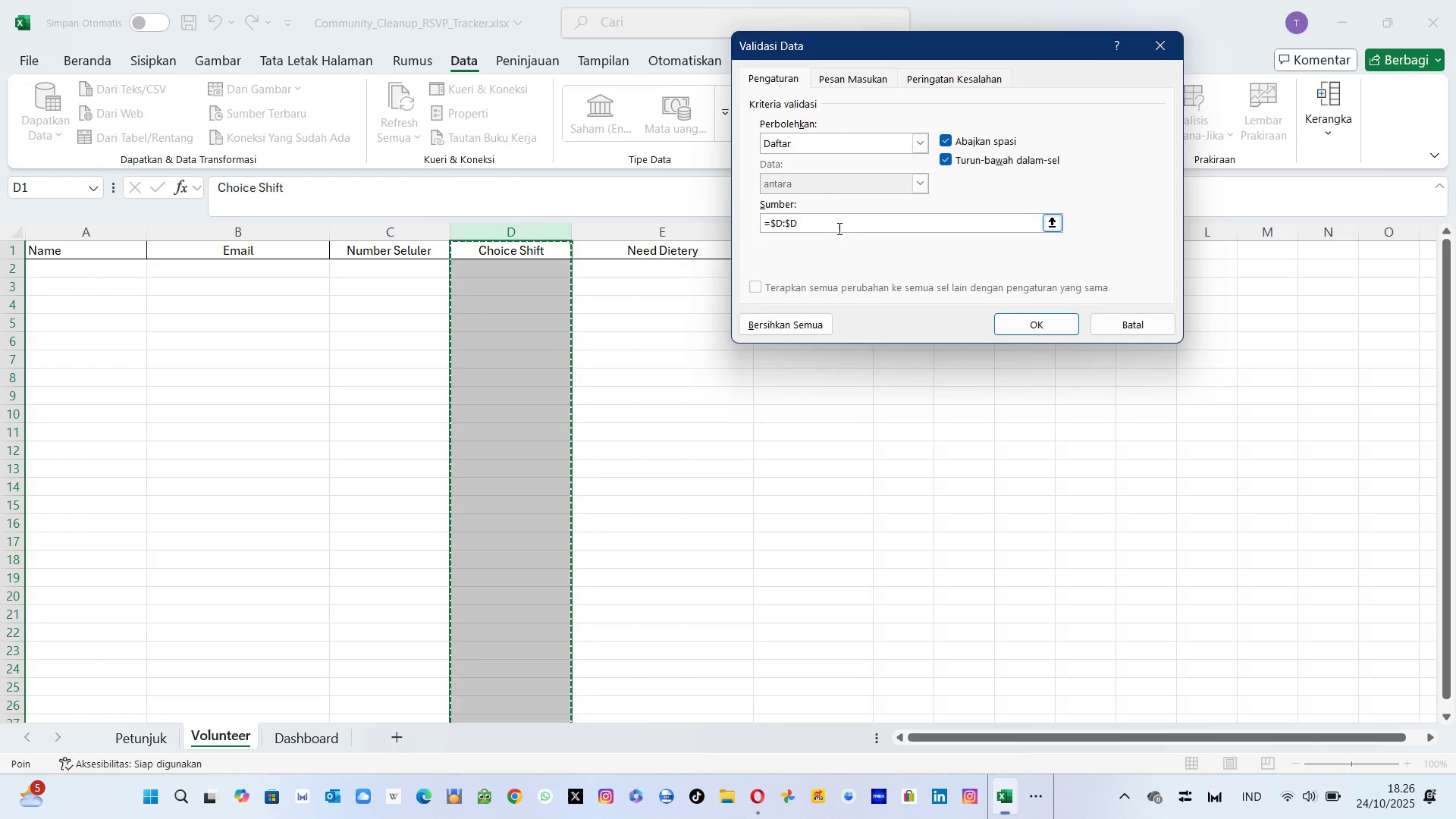 
type(501)
key(Backspace)
key(Backspace)
key(Backspace)
type(501)
 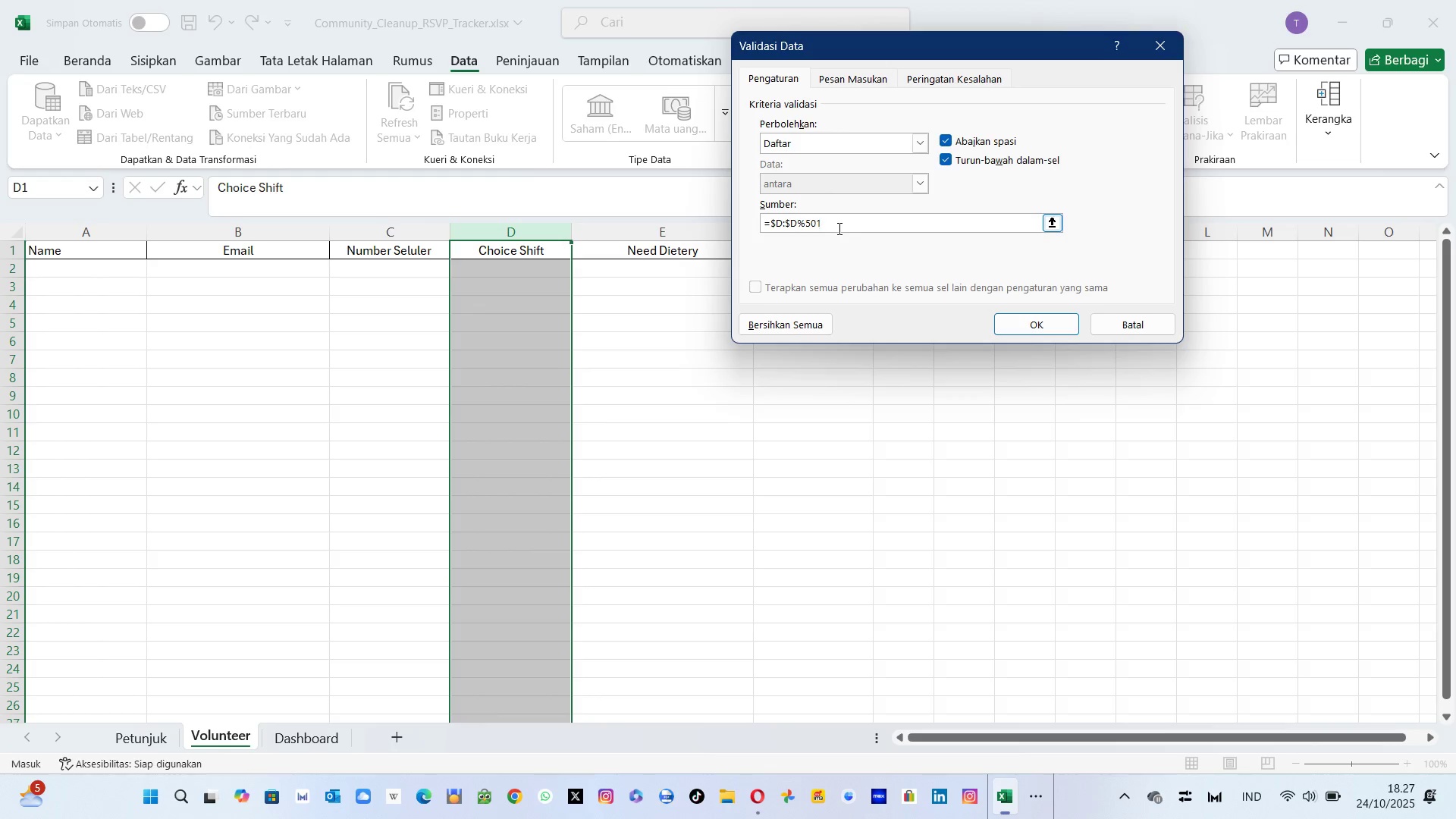 
wait(12.63)
 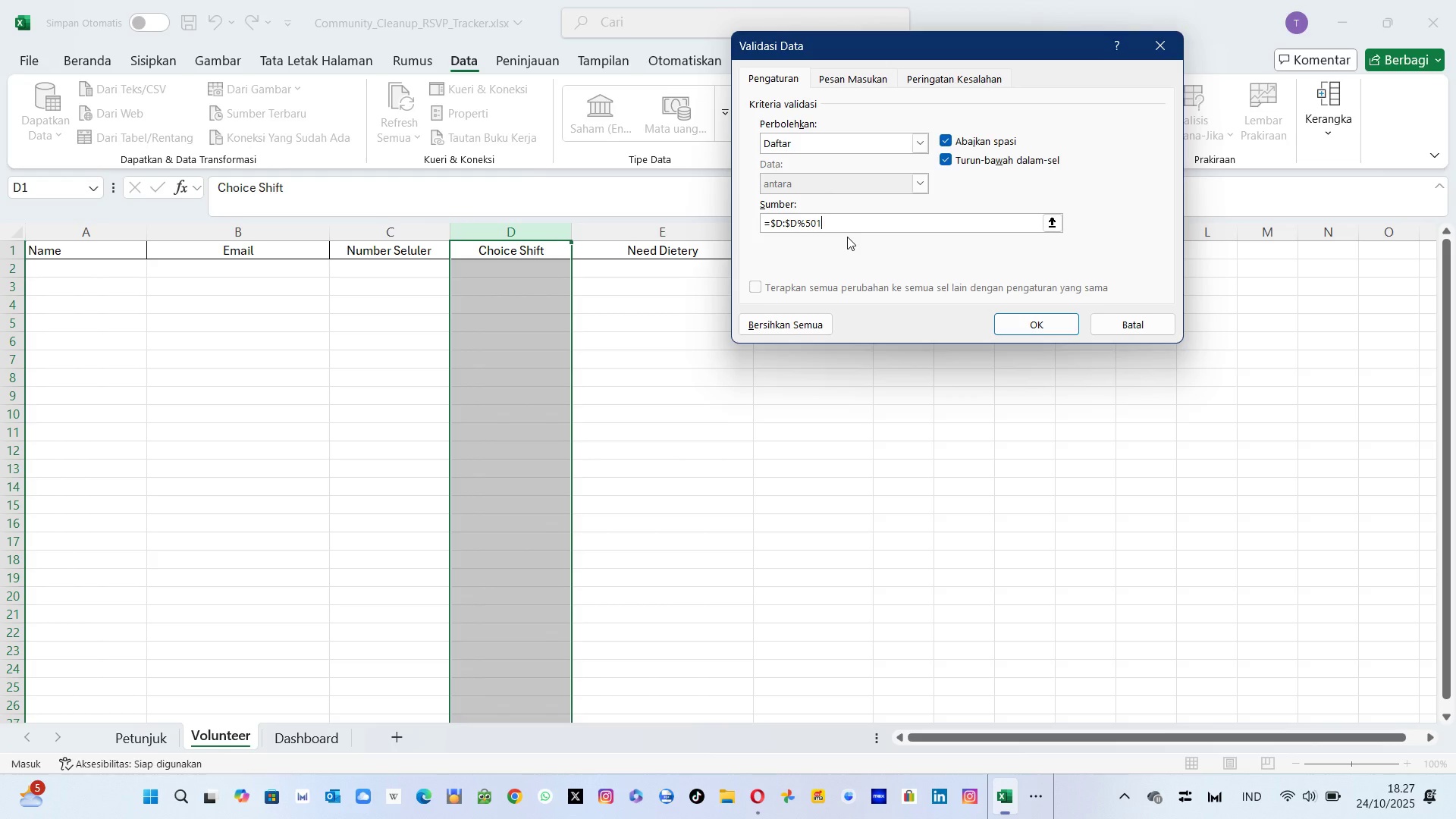 
left_click([1037, 327])
 